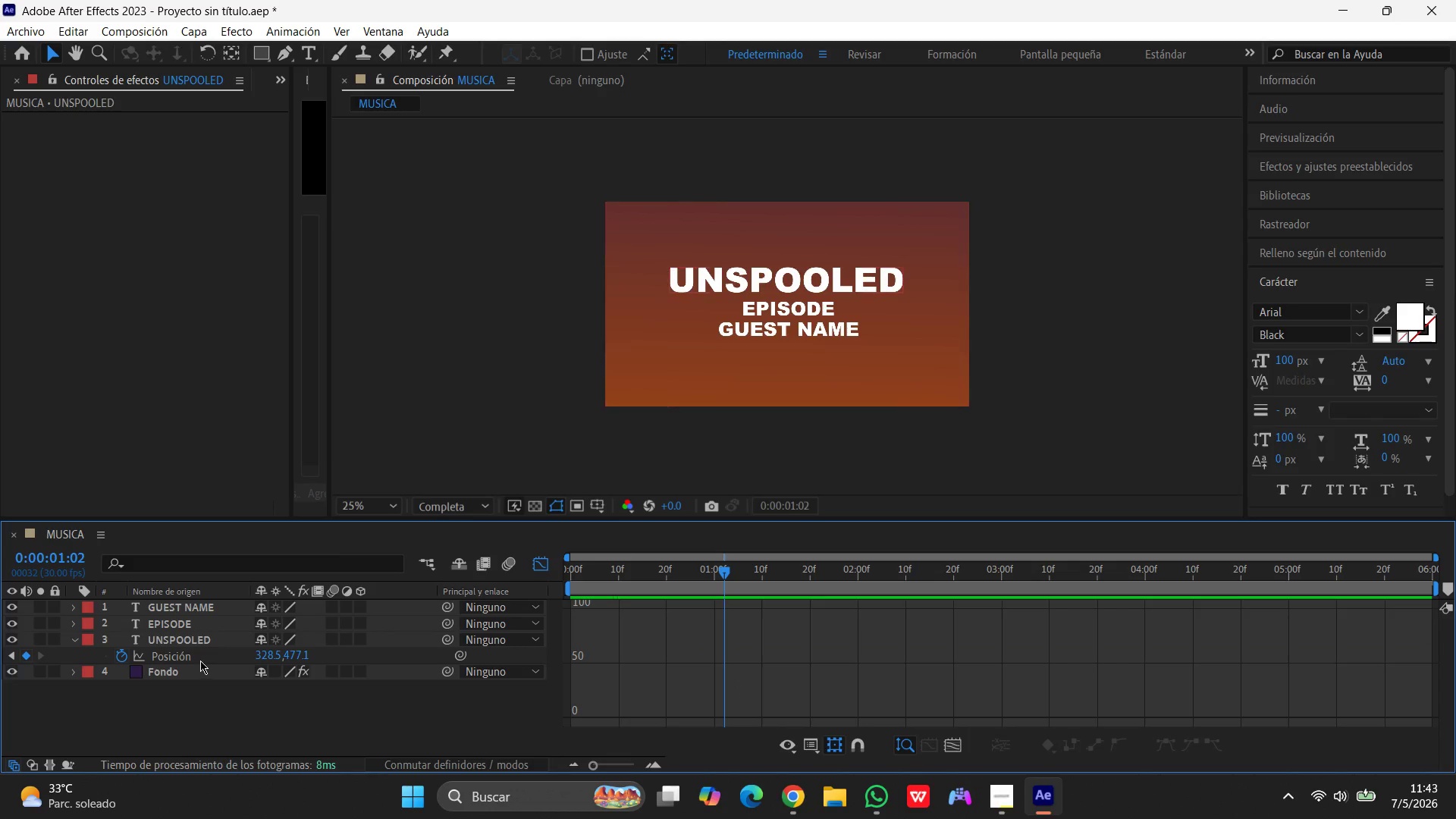 
left_click([198, 655])
 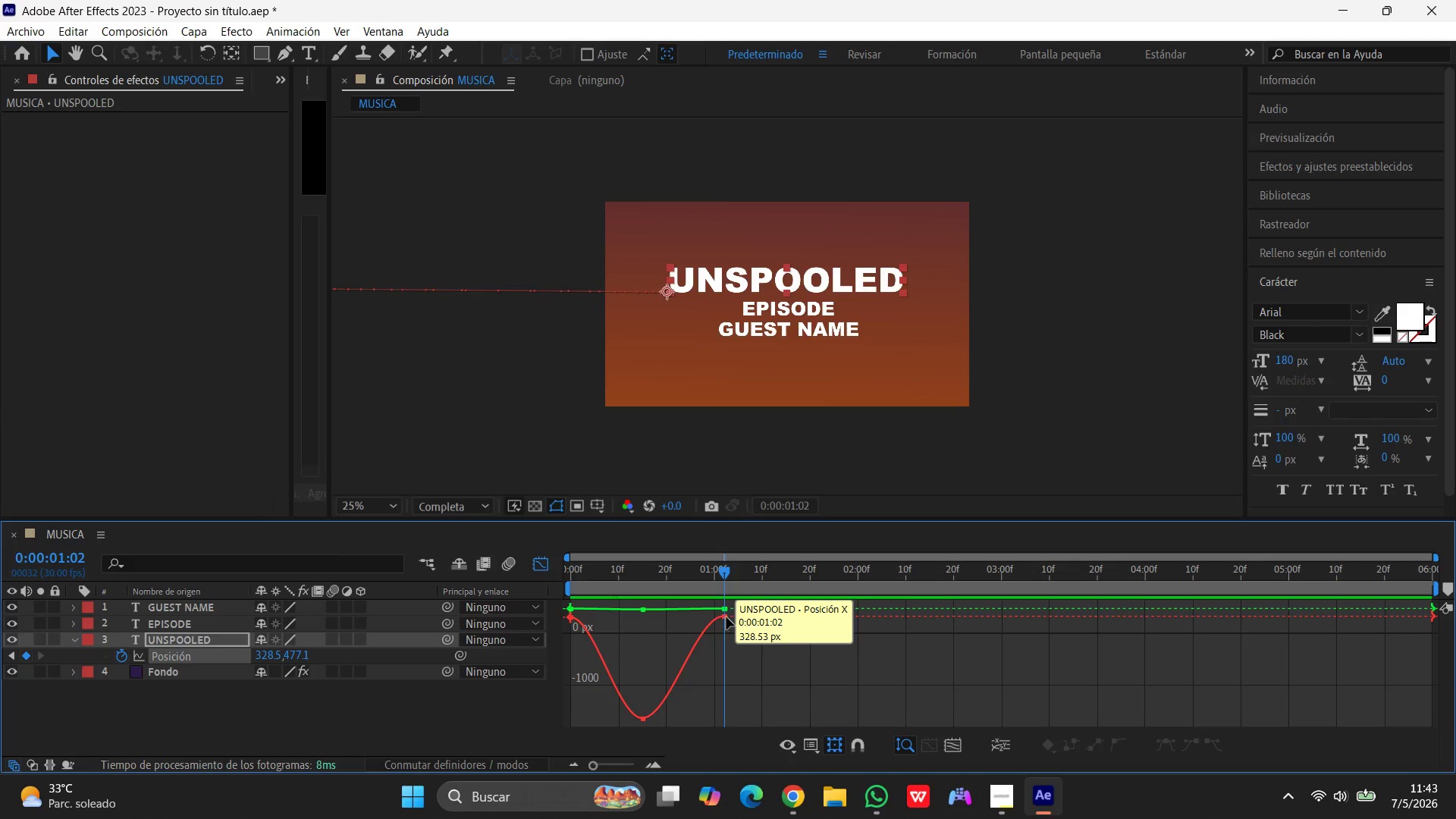 
left_click_drag(start_coordinate=[726, 617], to_coordinate=[769, 622])
 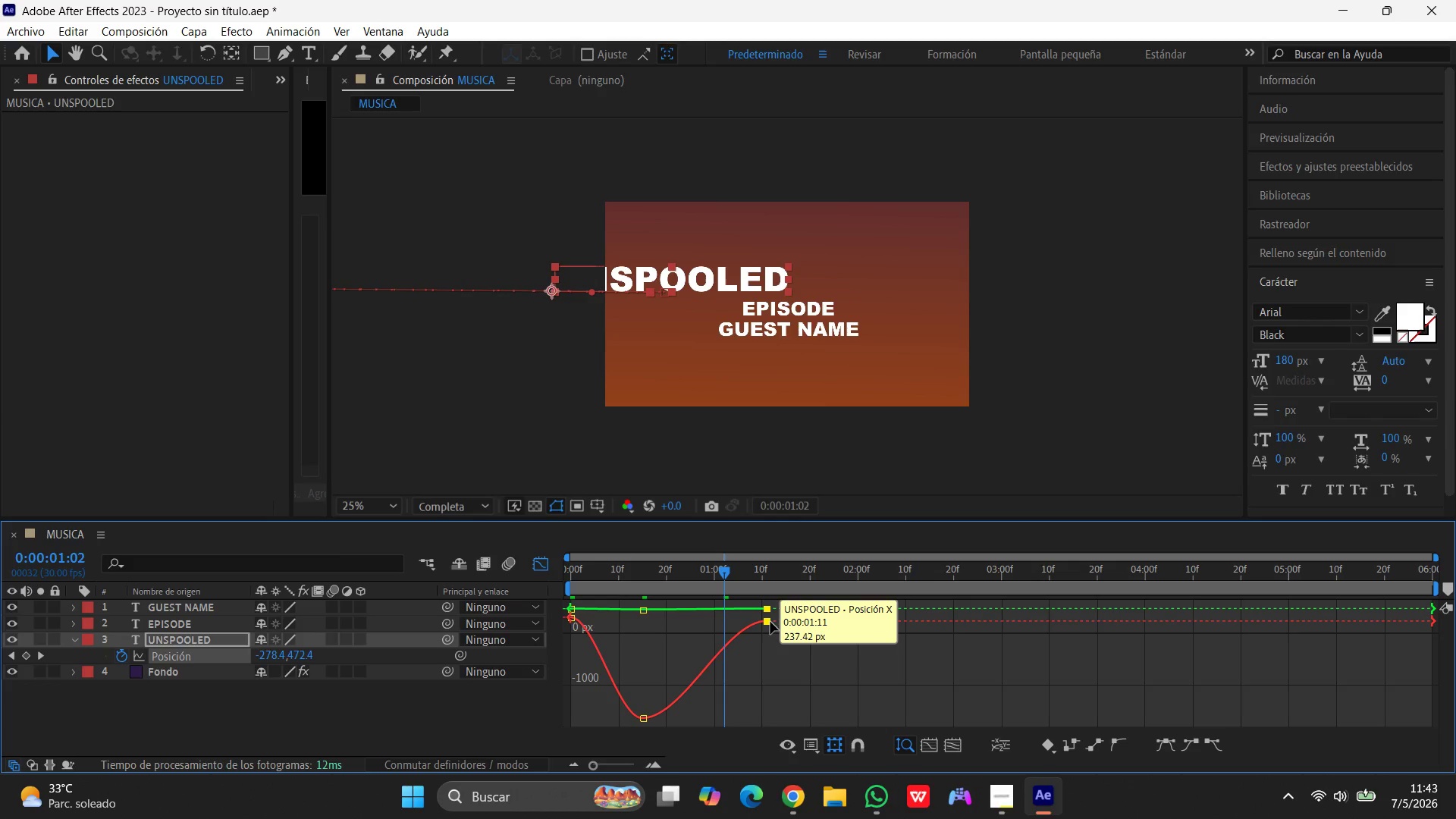 
left_click_drag(start_coordinate=[770, 622], to_coordinate=[824, 627])
 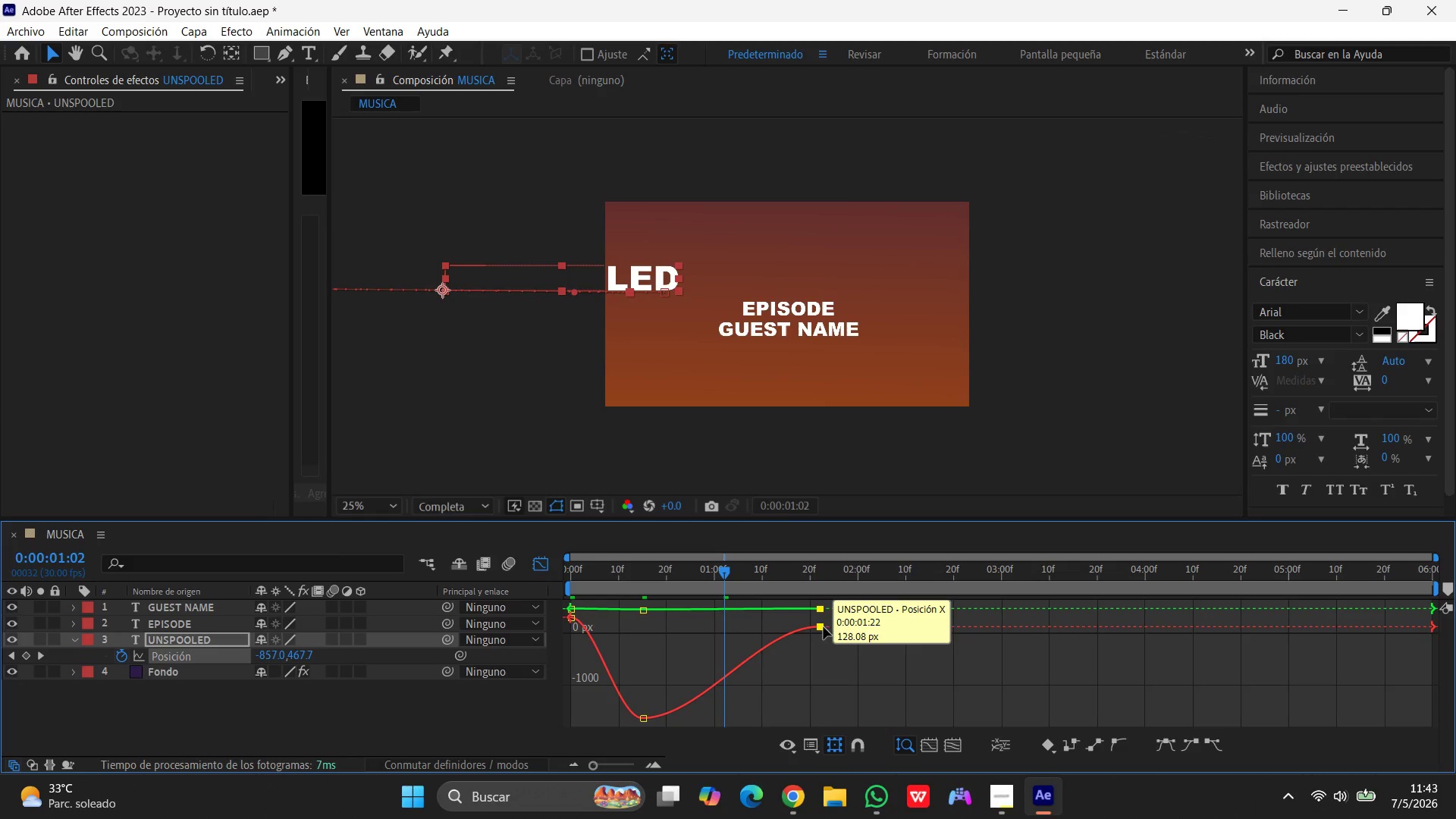 
key(Control+Z)
 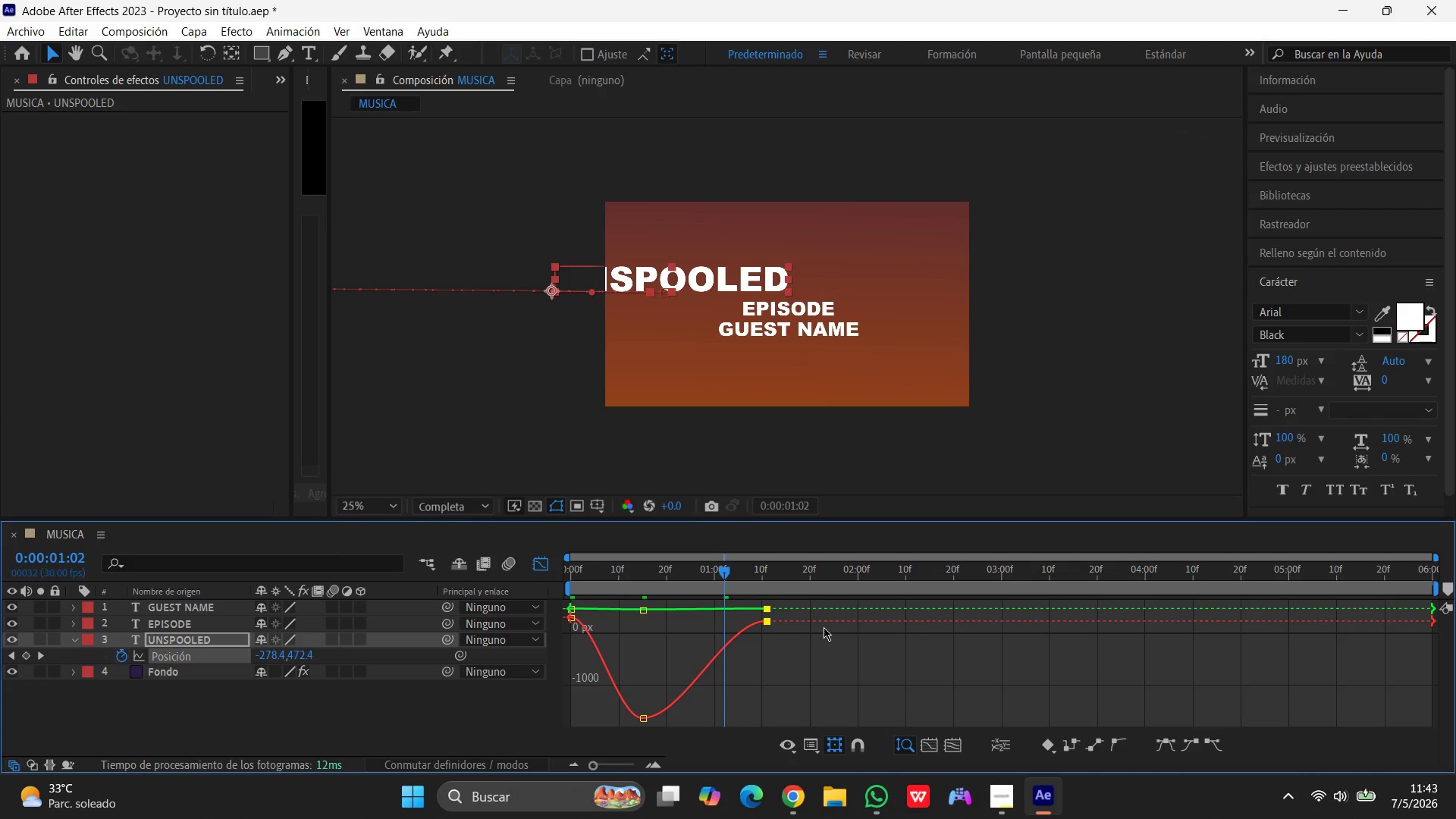 
key(Control+Z)
 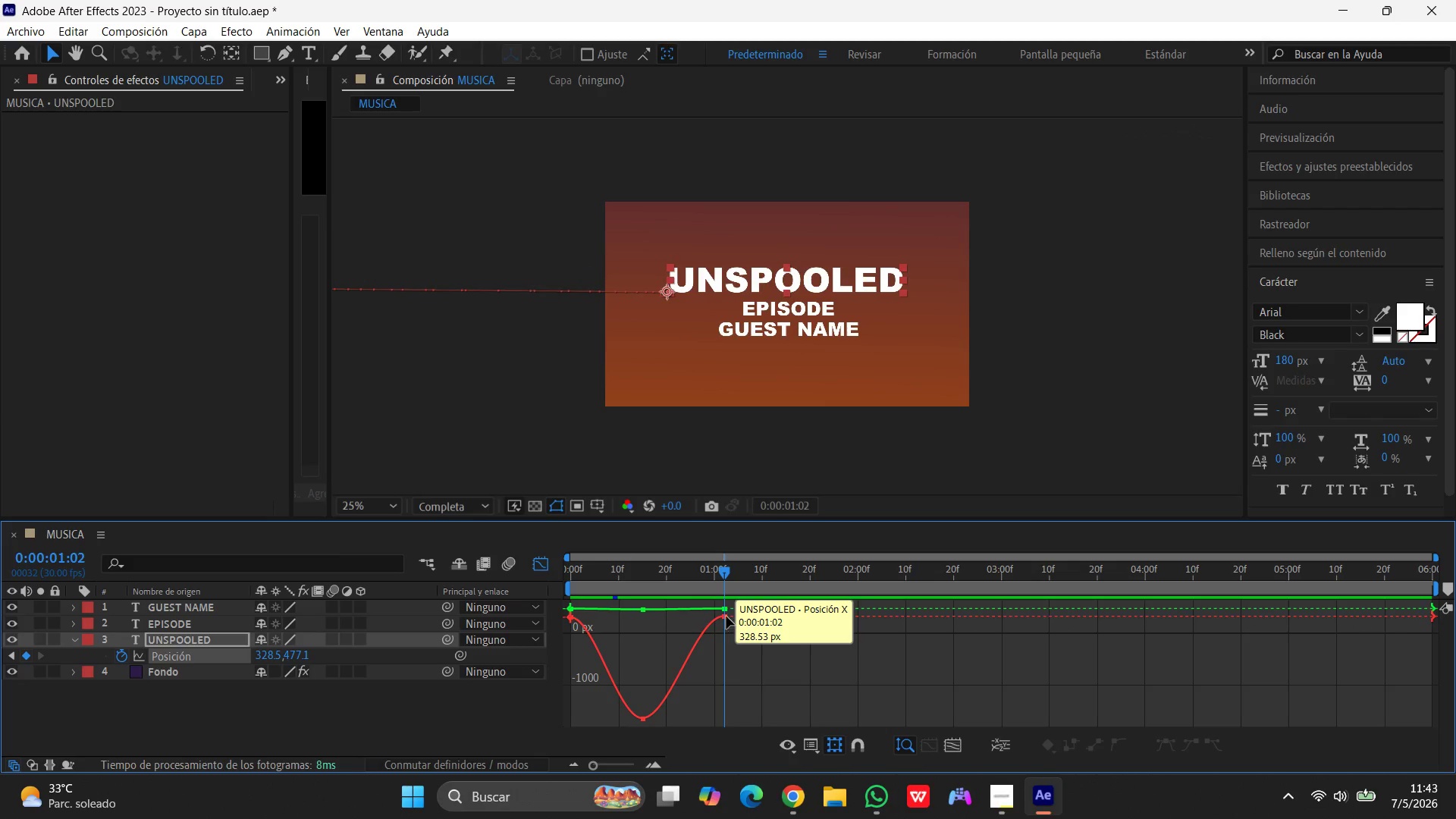 
left_click_drag(start_coordinate=[724, 616], to_coordinate=[623, 617])
 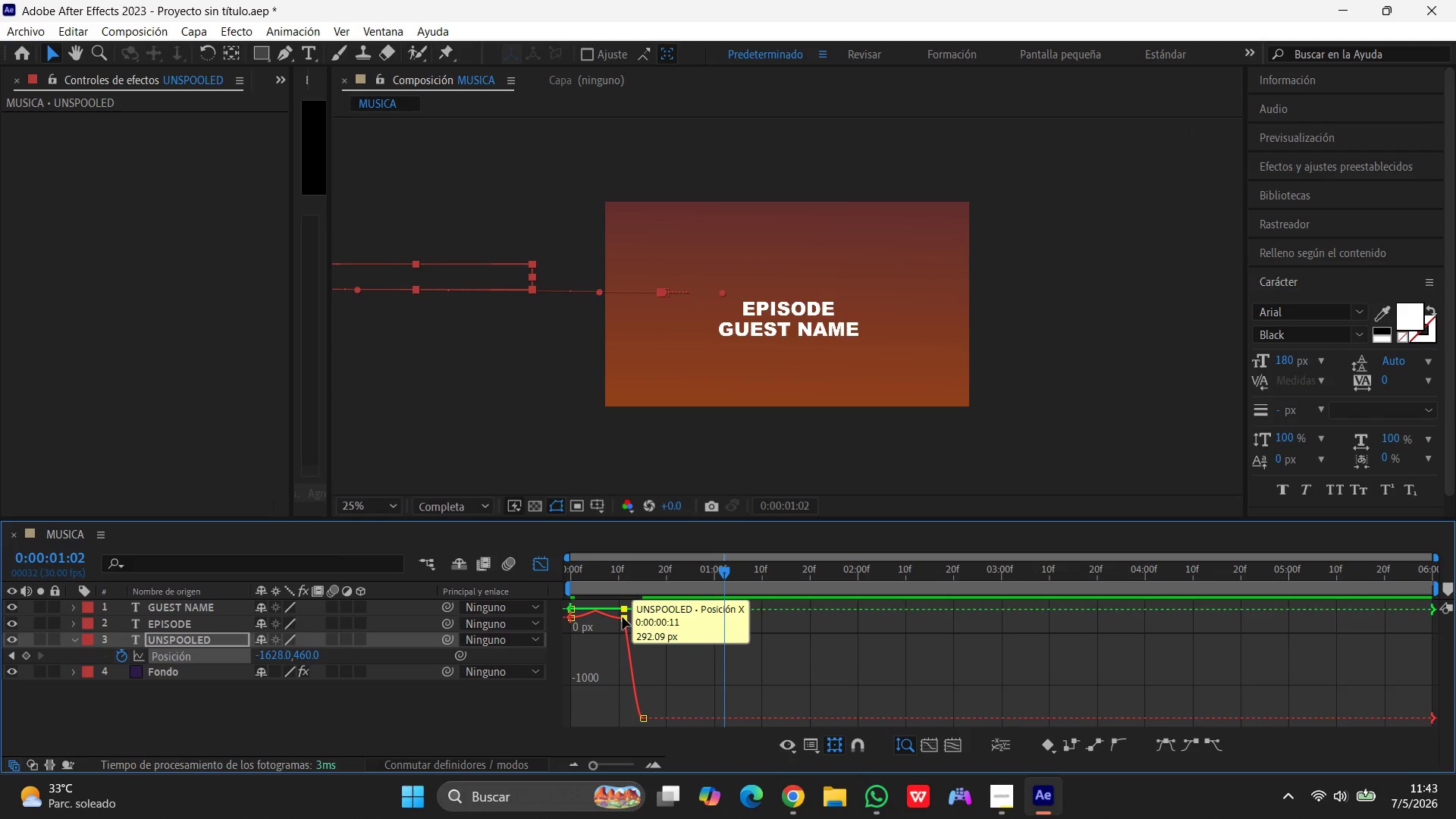 
key(Control+Z)
 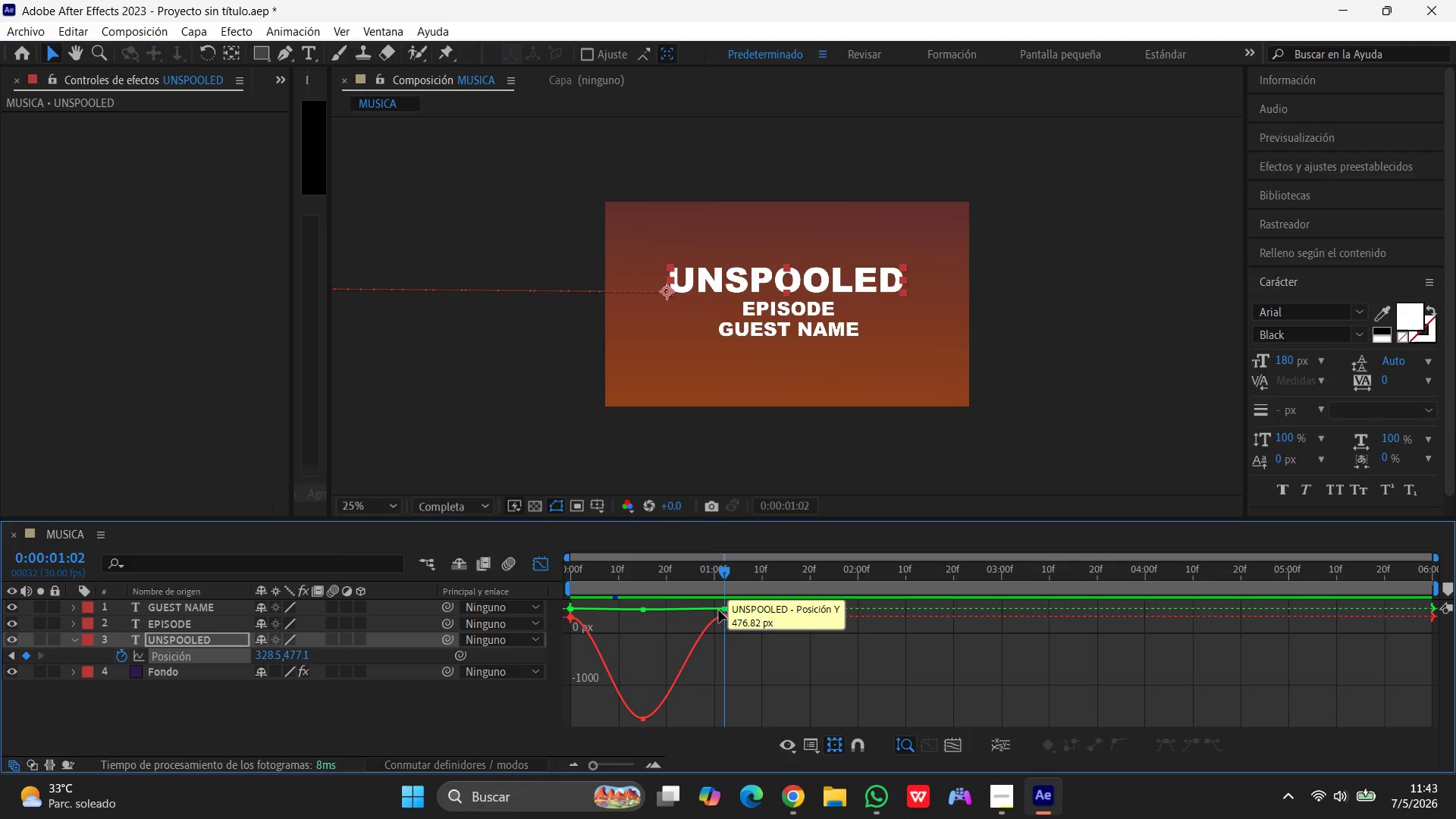 
left_click_drag(start_coordinate=[726, 608], to_coordinate=[672, 613])
 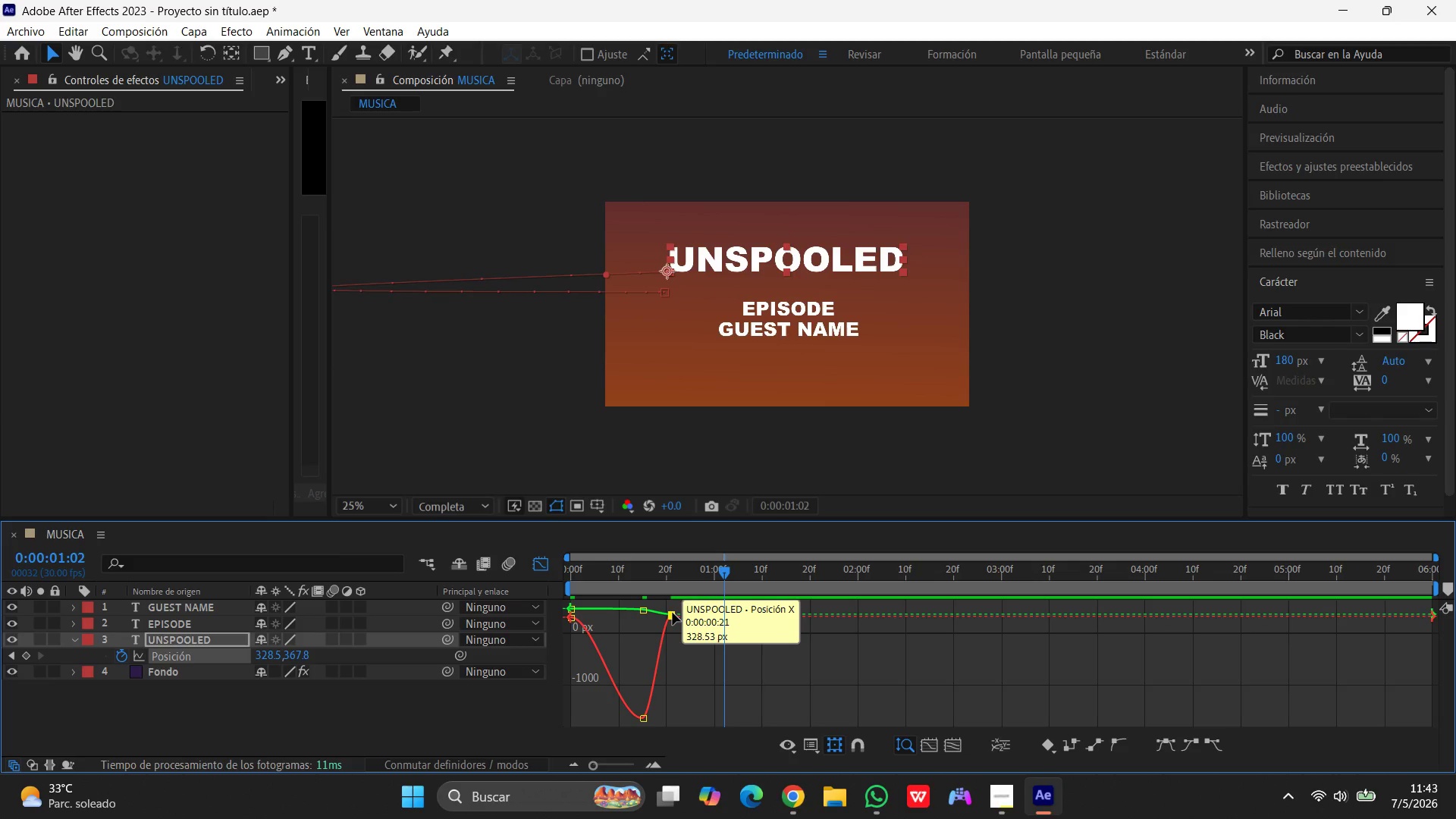 
key(Control+Z)
 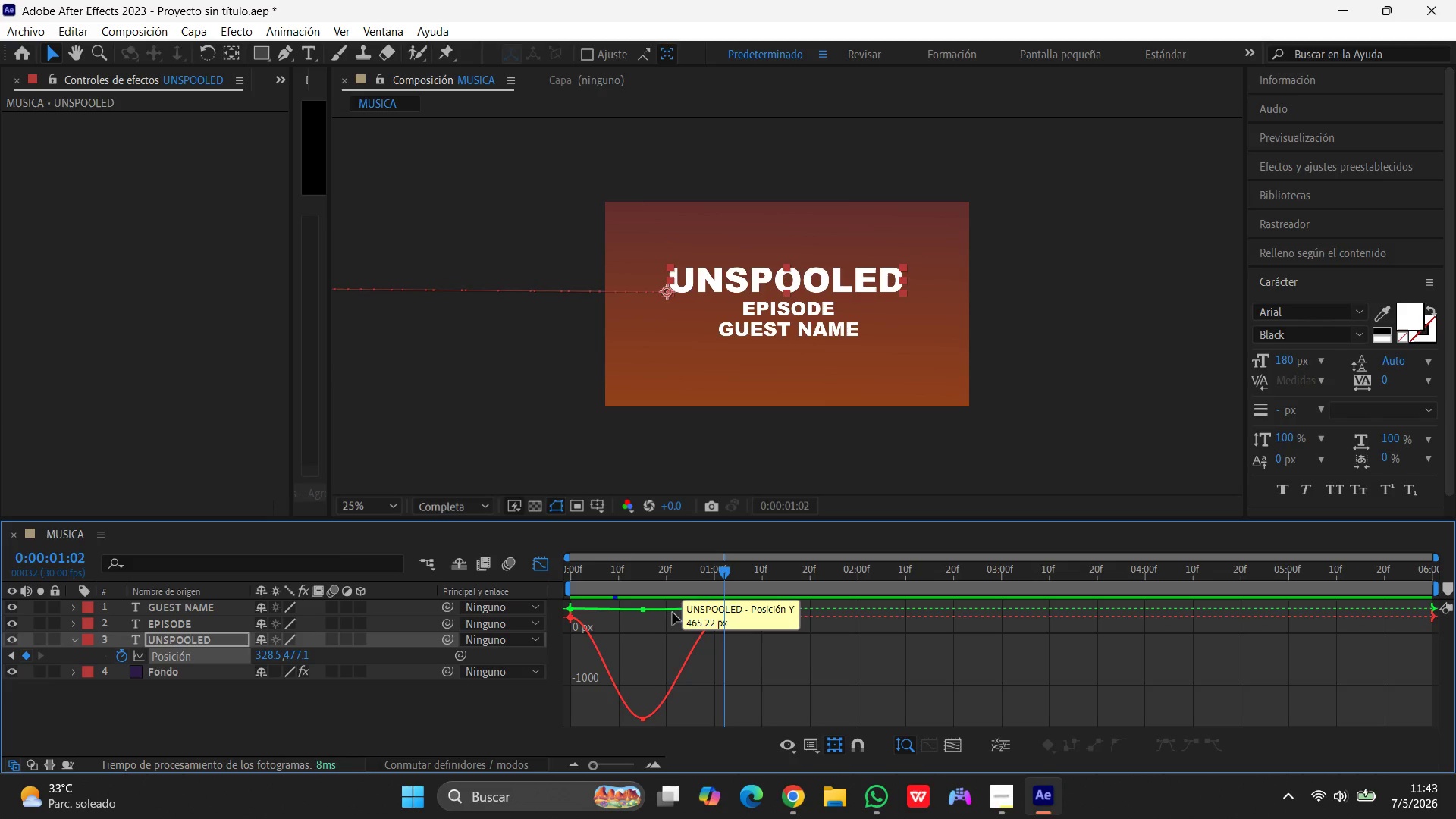 
key(Control+Z)
 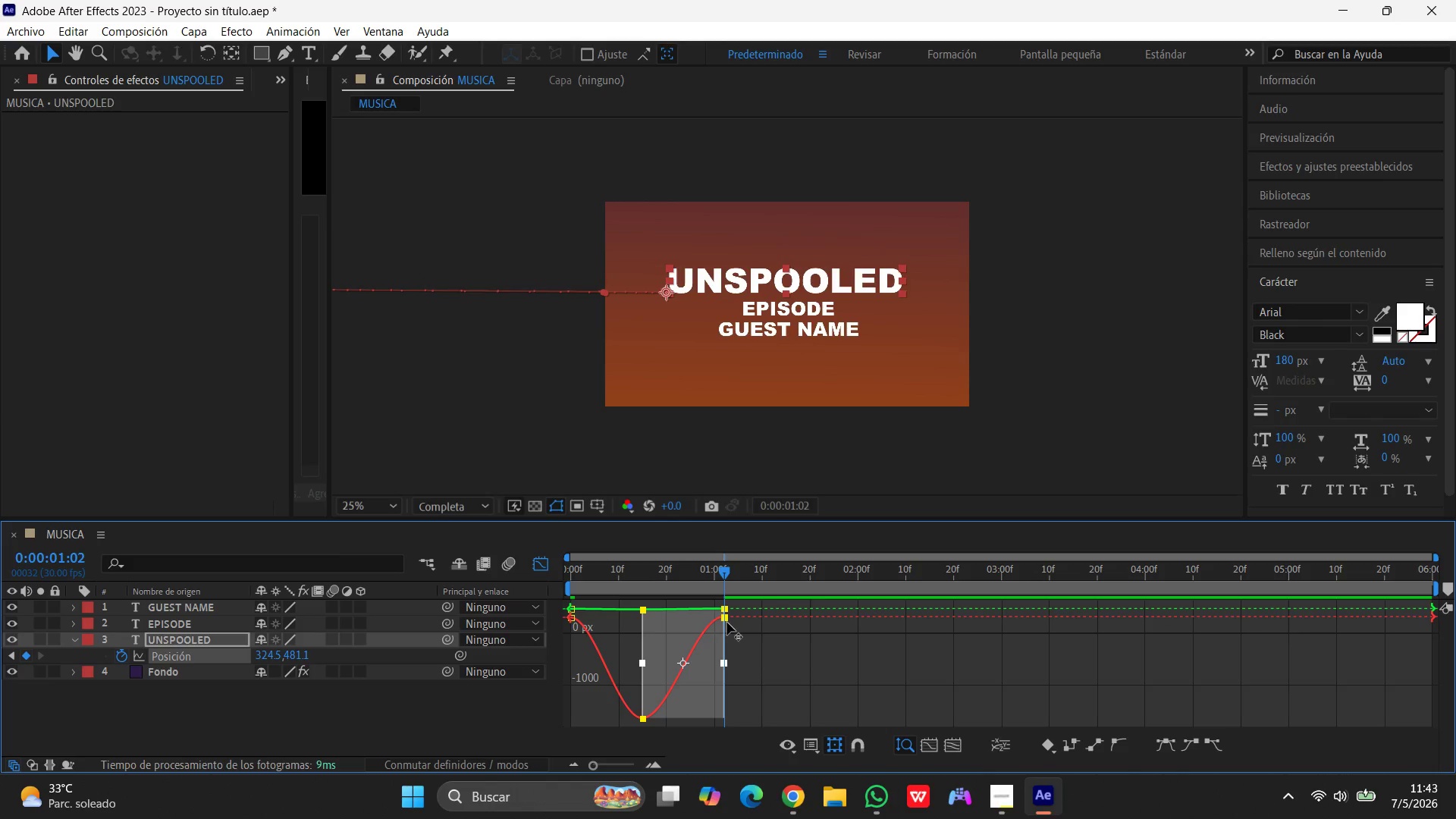 
left_click_drag(start_coordinate=[723, 617], to_coordinate=[730, 617])
 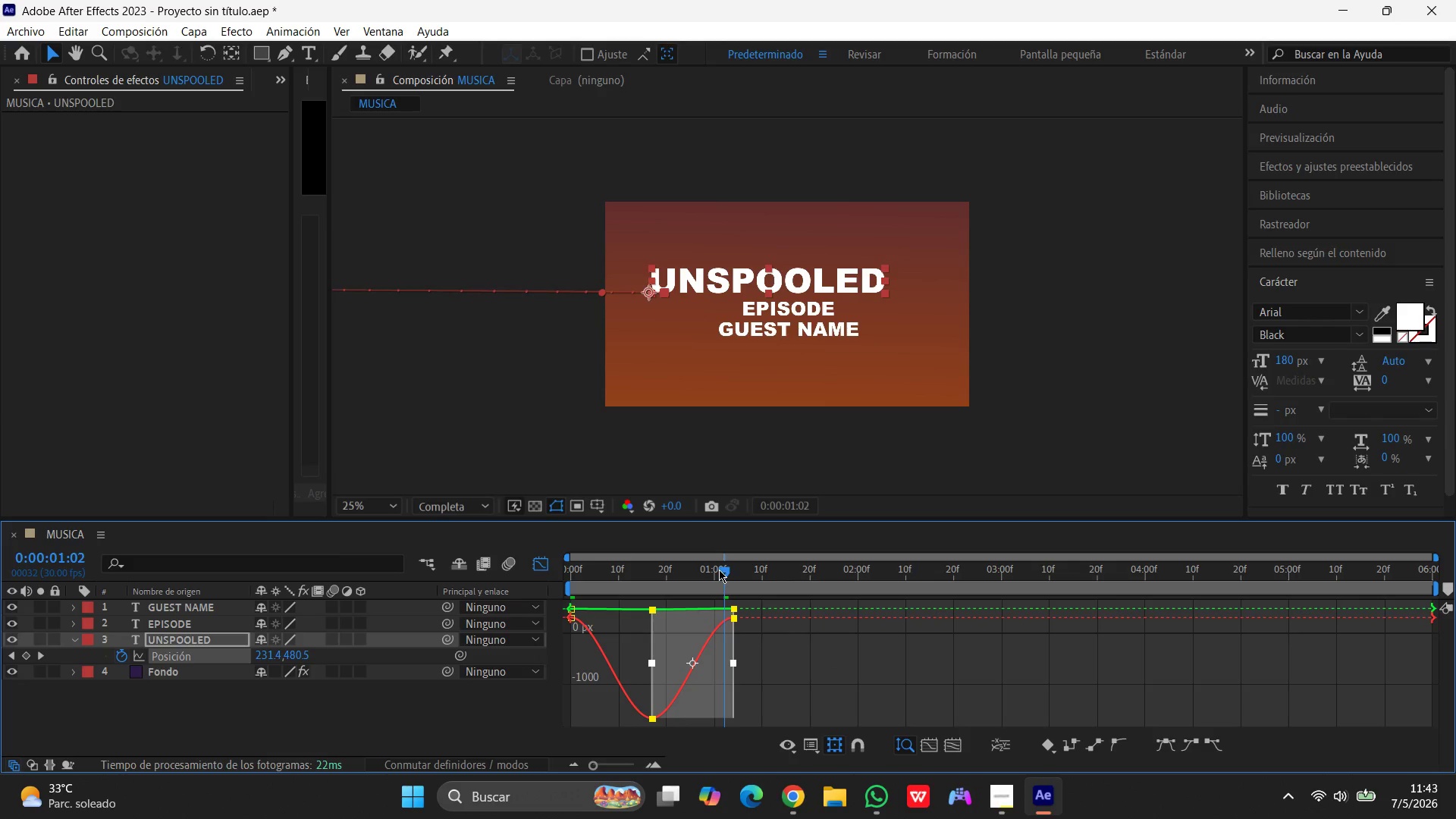 
left_click_drag(start_coordinate=[723, 570], to_coordinate=[379, 526])
 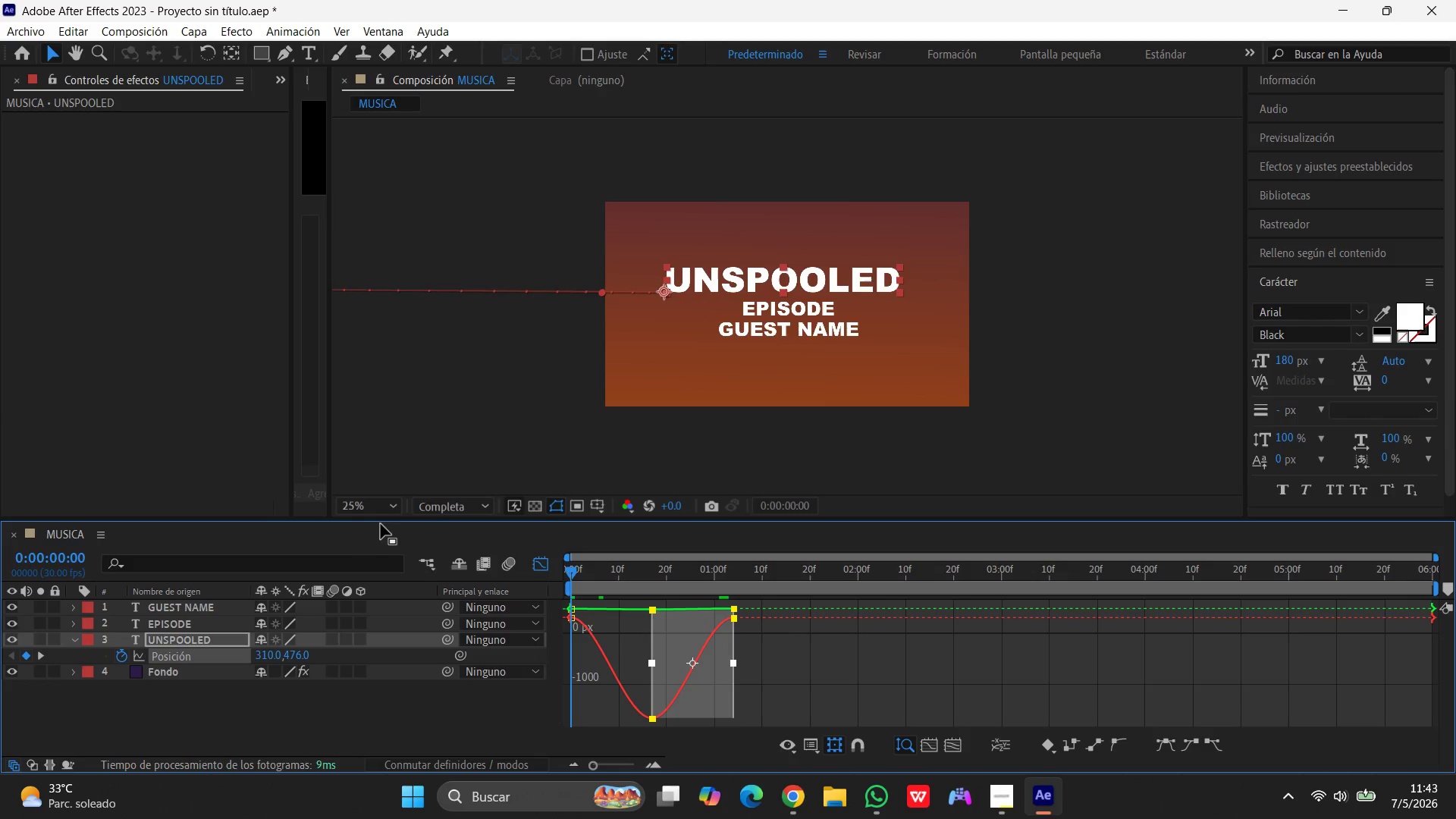 
key(Space)
 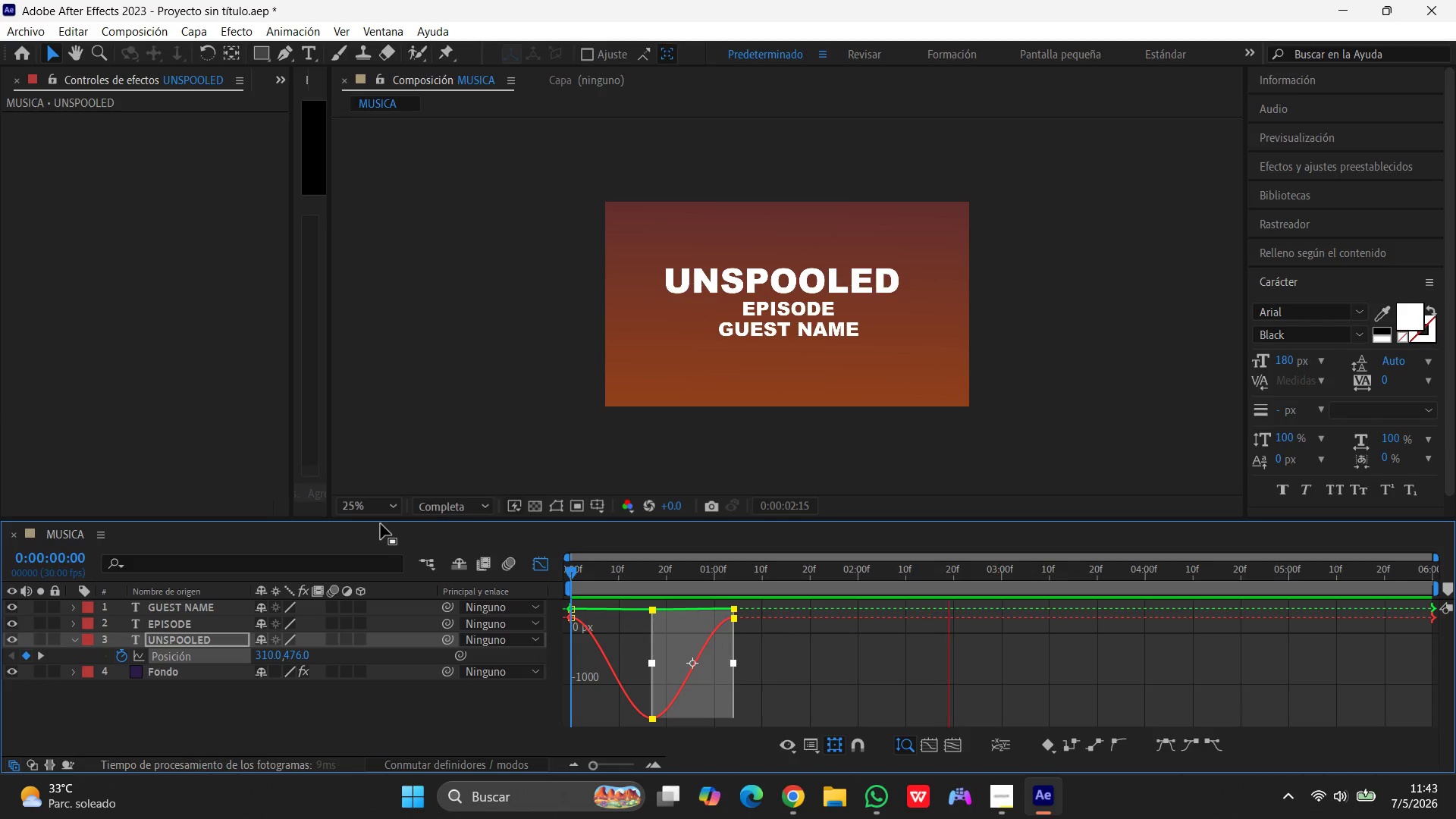 
left_click([544, 564])
 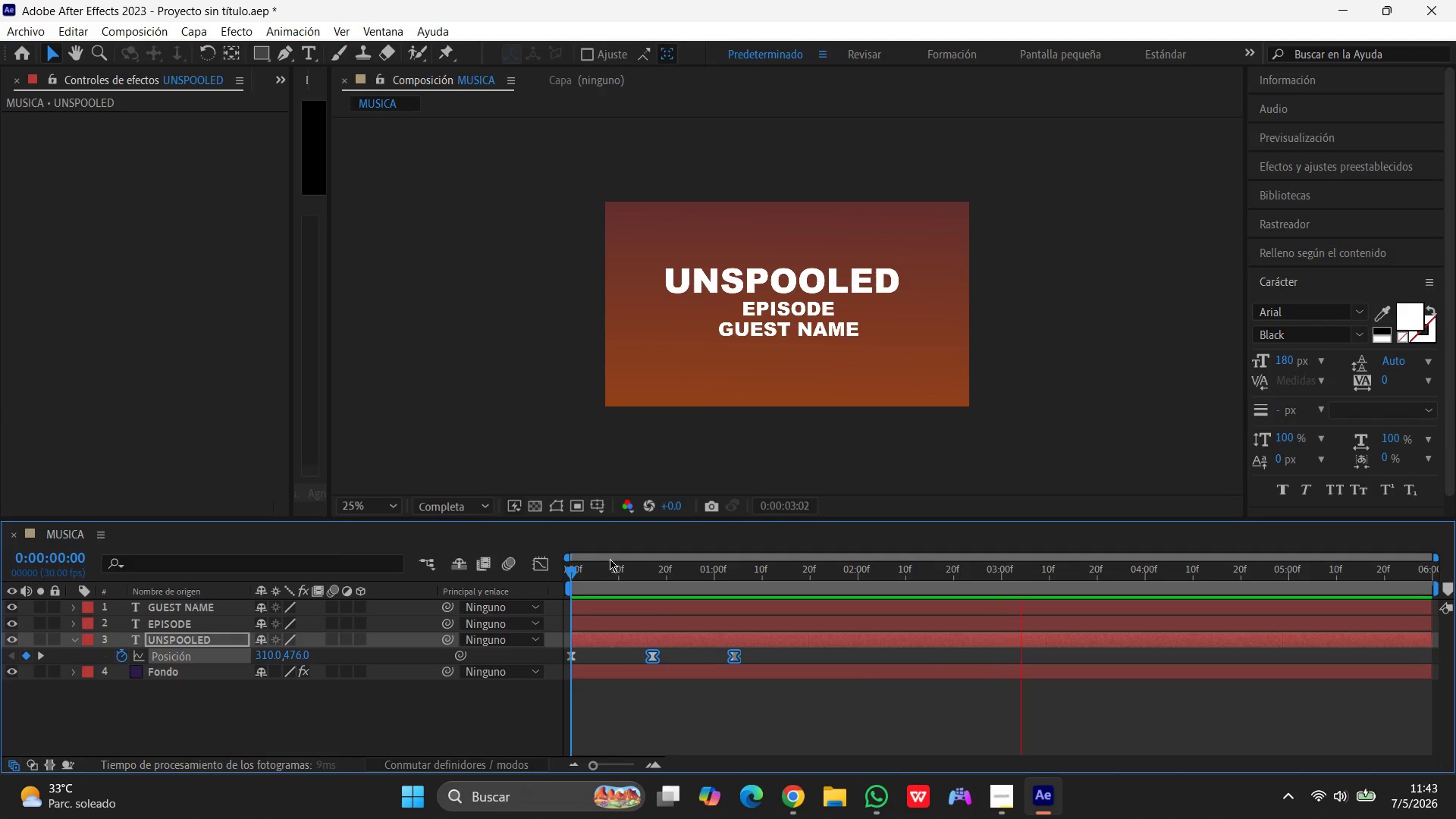 
wait(7.48)
 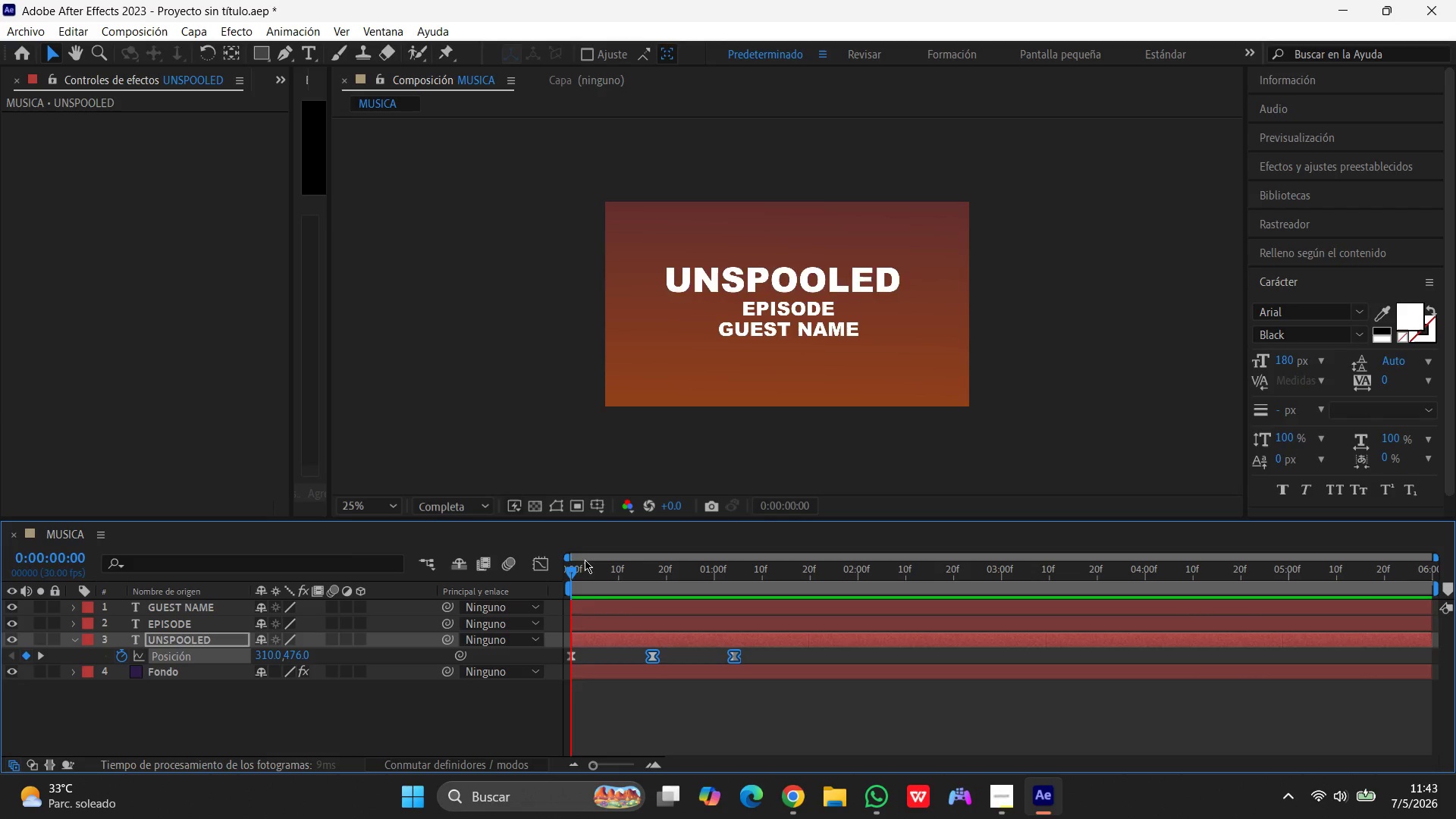 
key(Space)
 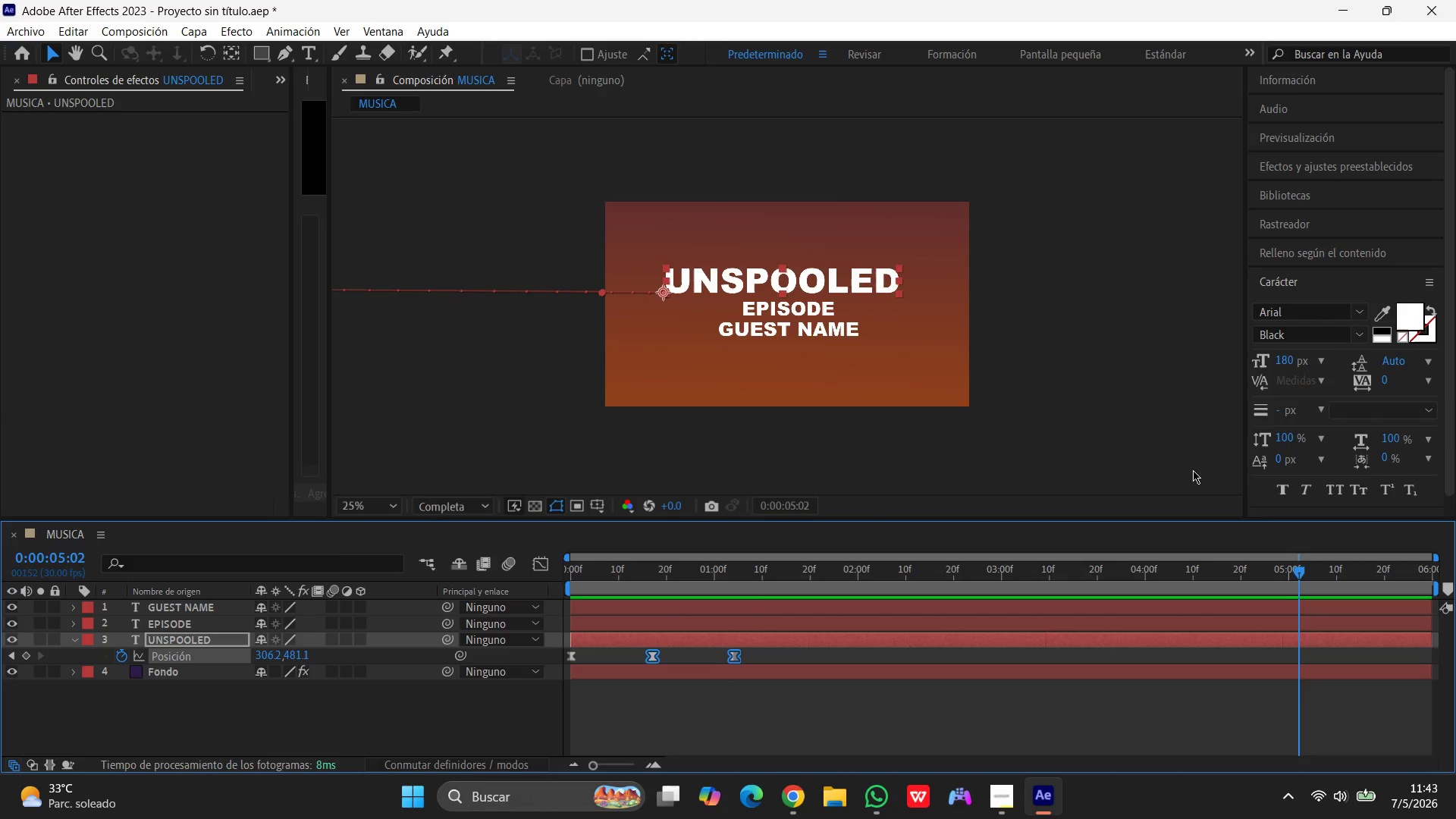 
left_click_drag(start_coordinate=[1294, 568], to_coordinate=[730, 583])
 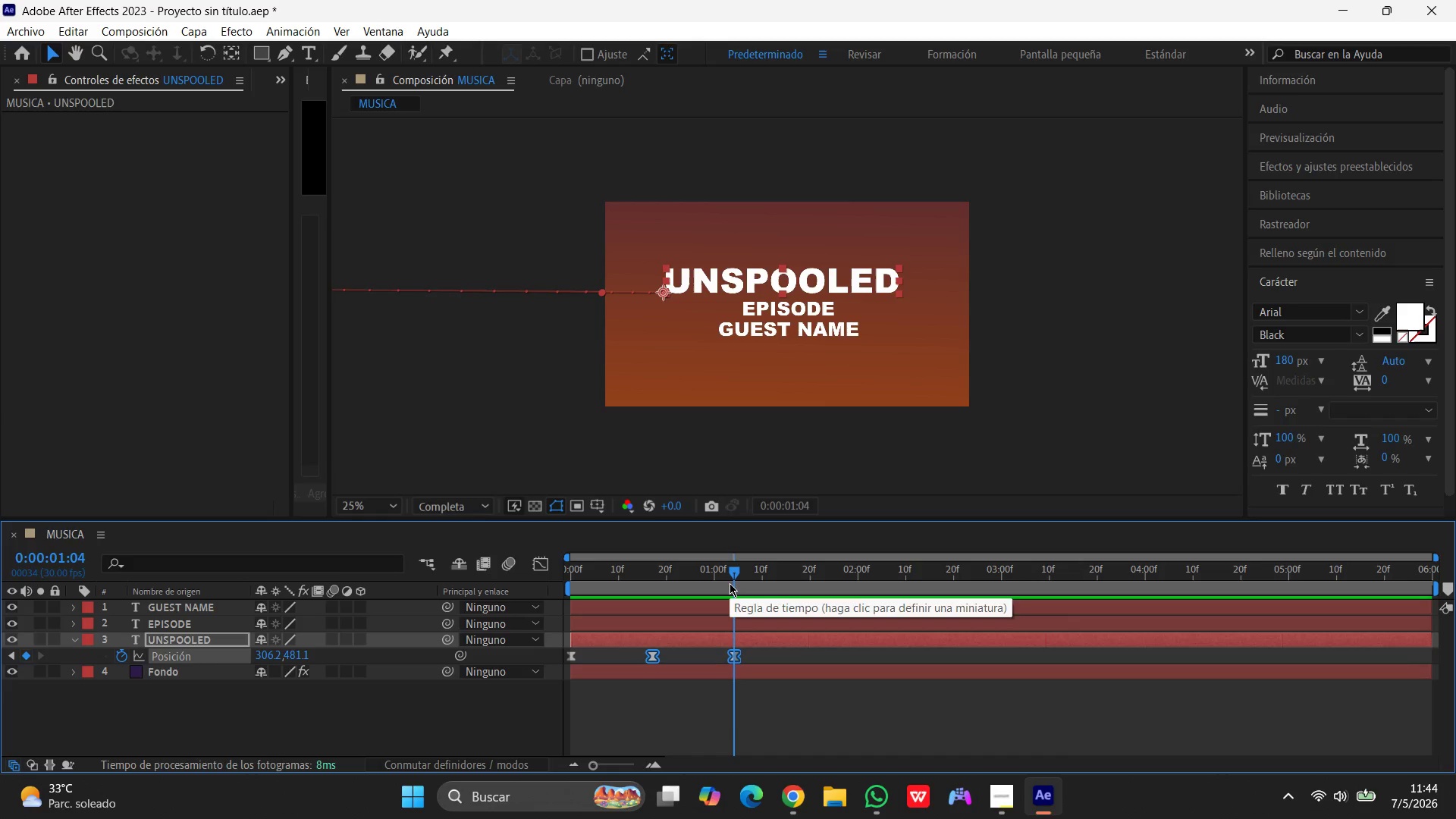 
left_click_drag(start_coordinate=[730, 583], to_coordinate=[715, 576])
 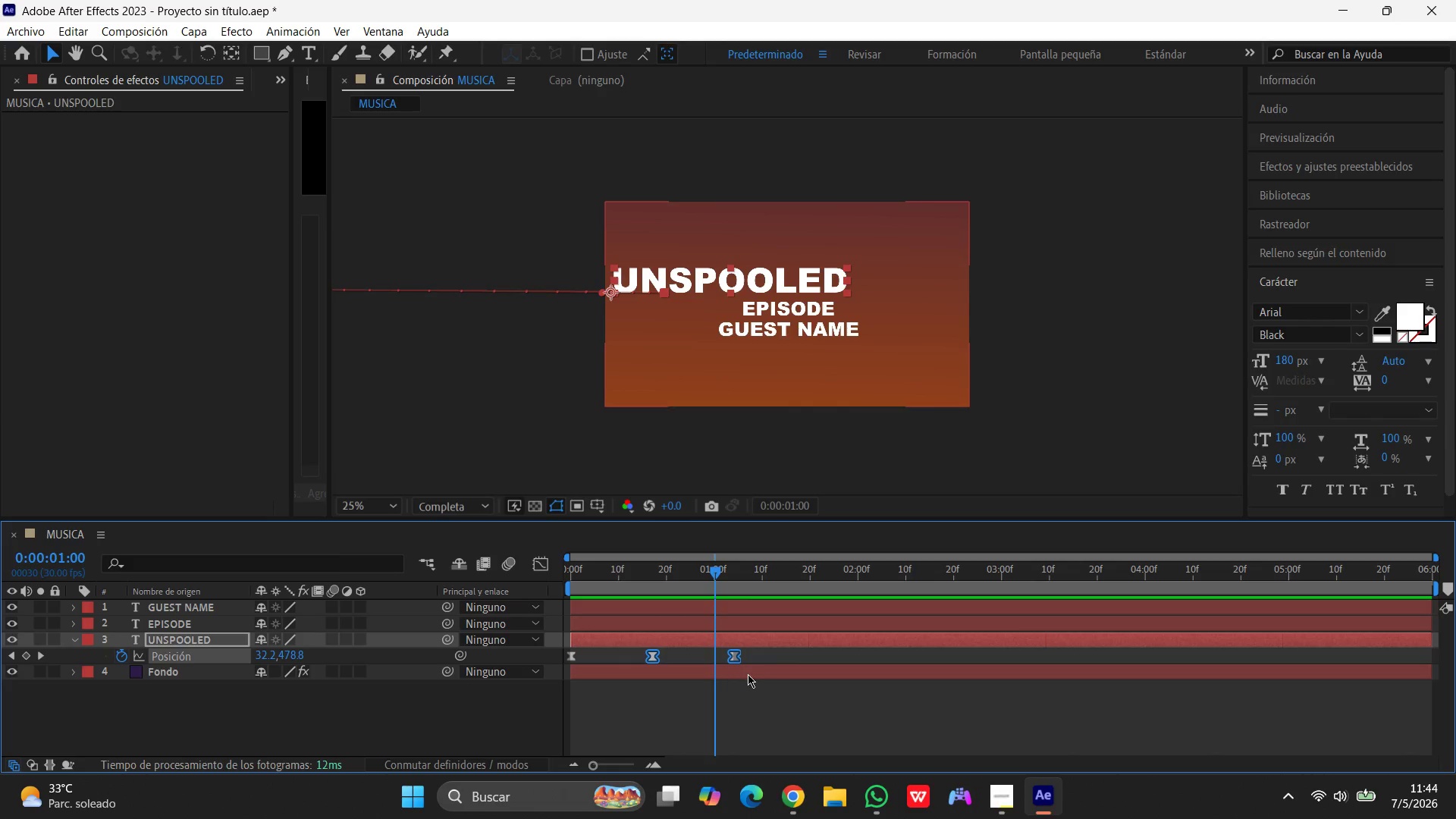 
left_click_drag(start_coordinate=[734, 657], to_coordinate=[713, 657])
 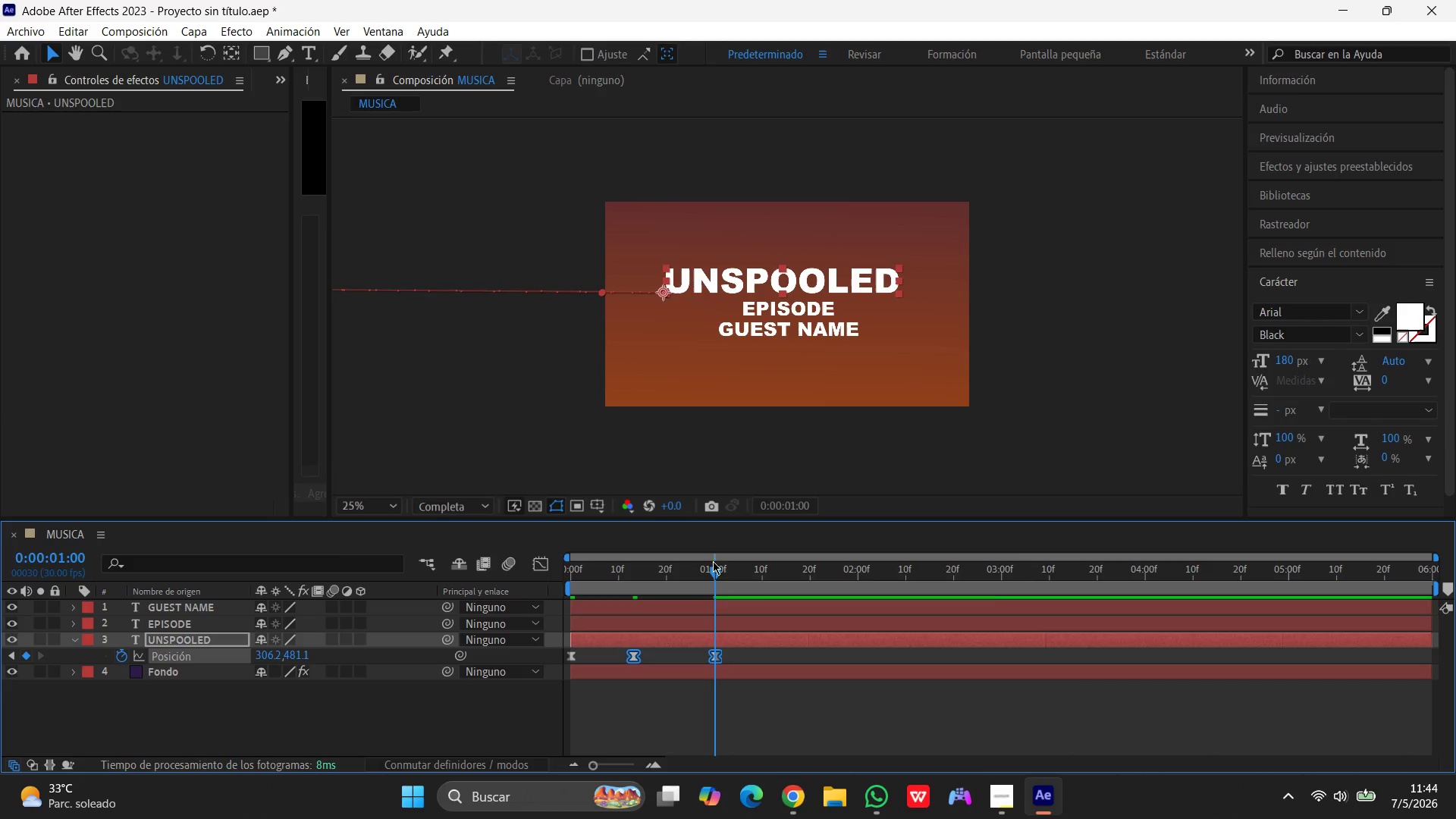 
left_click_drag(start_coordinate=[711, 573], to_coordinate=[370, 570])
 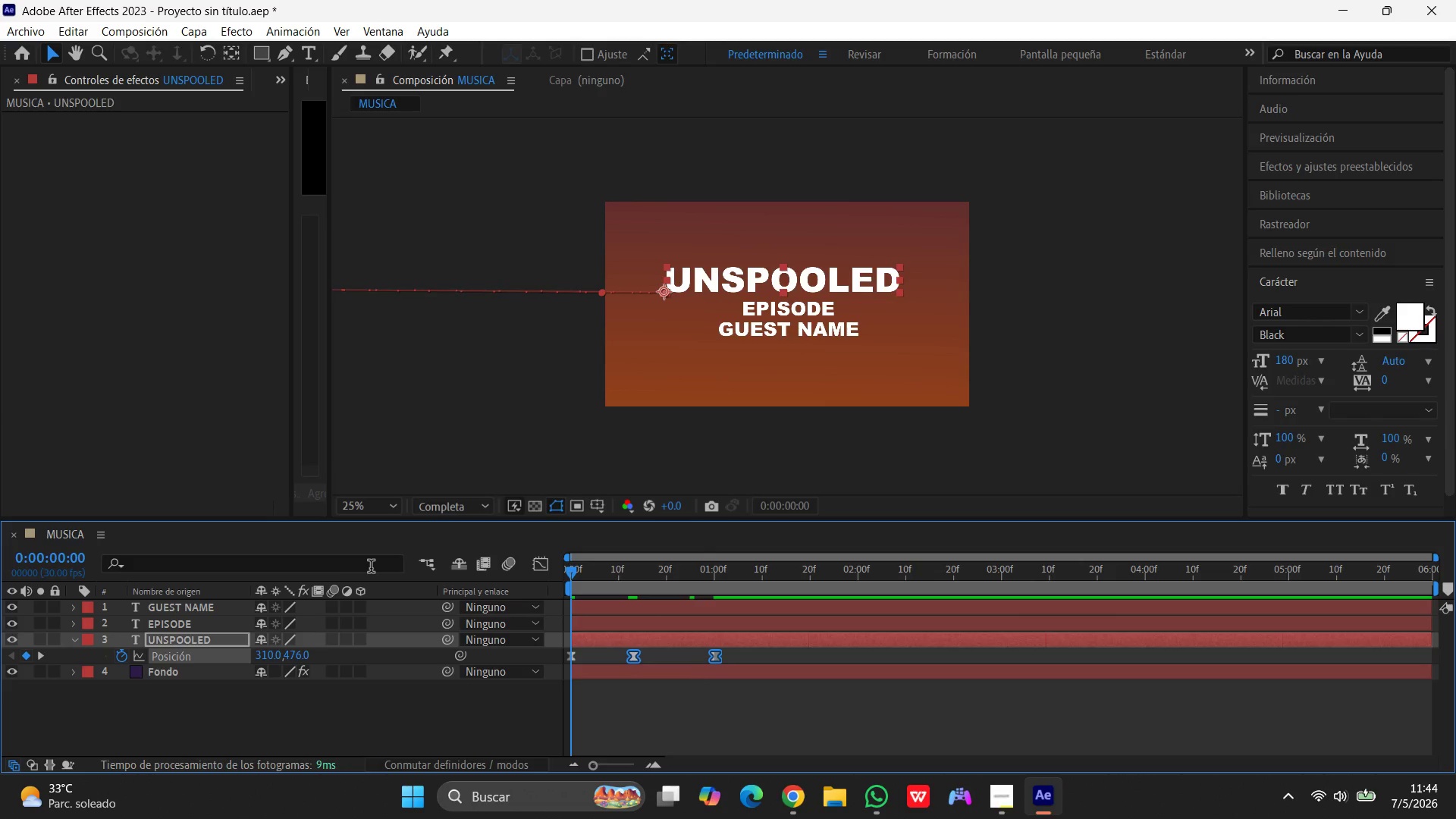 
key(Space)
 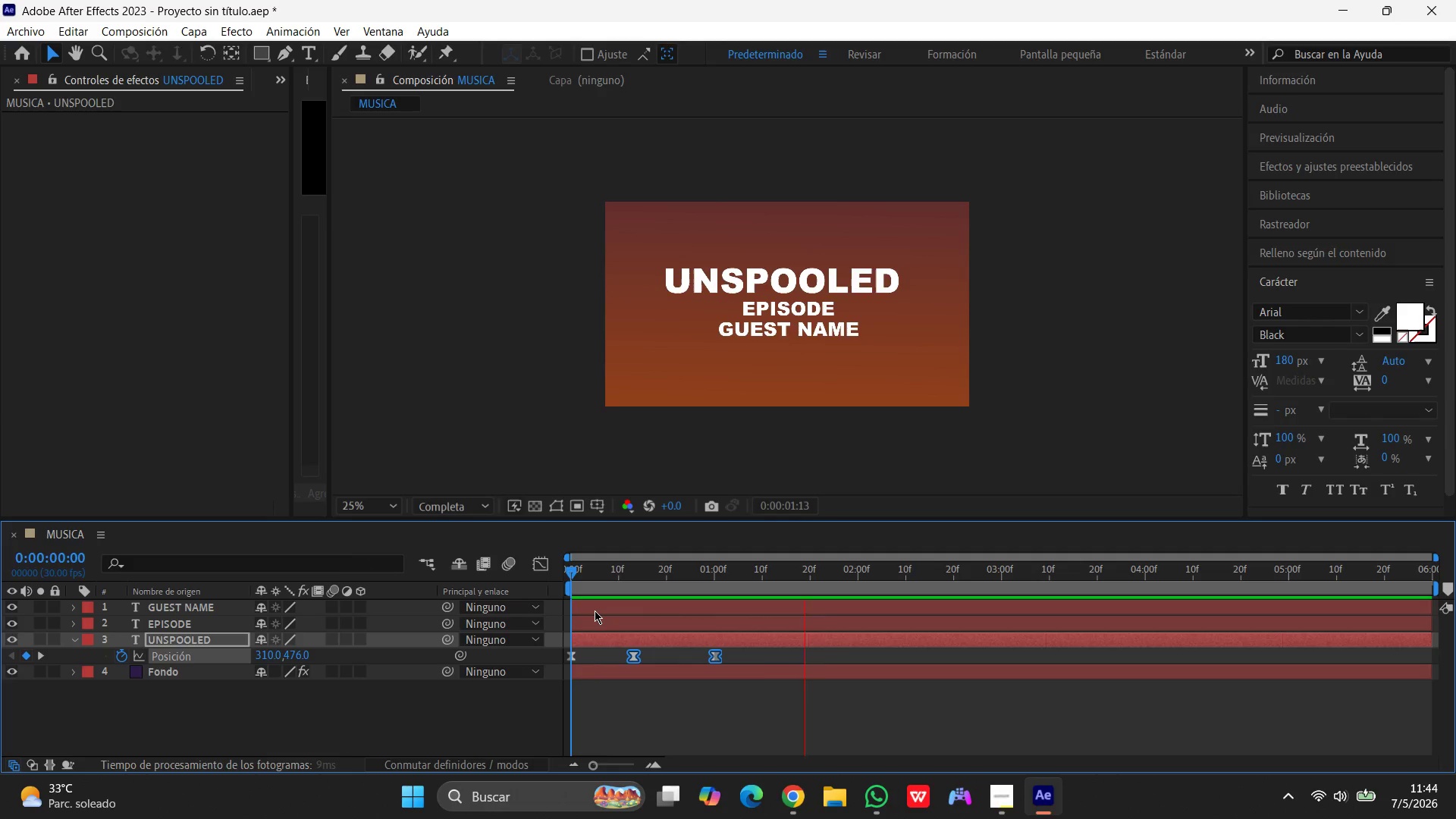 
key(Space)
 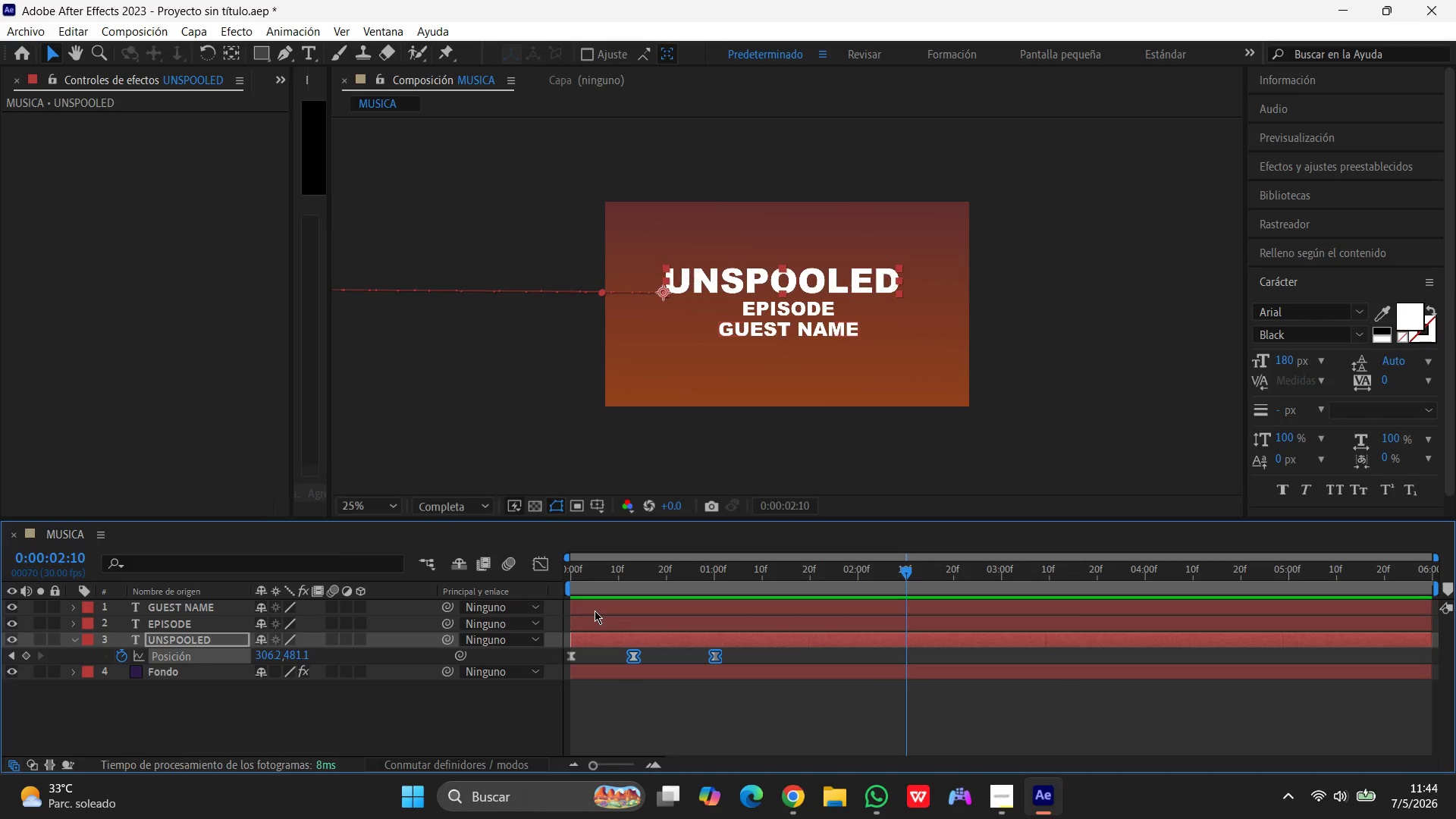 
wait(16.66)
 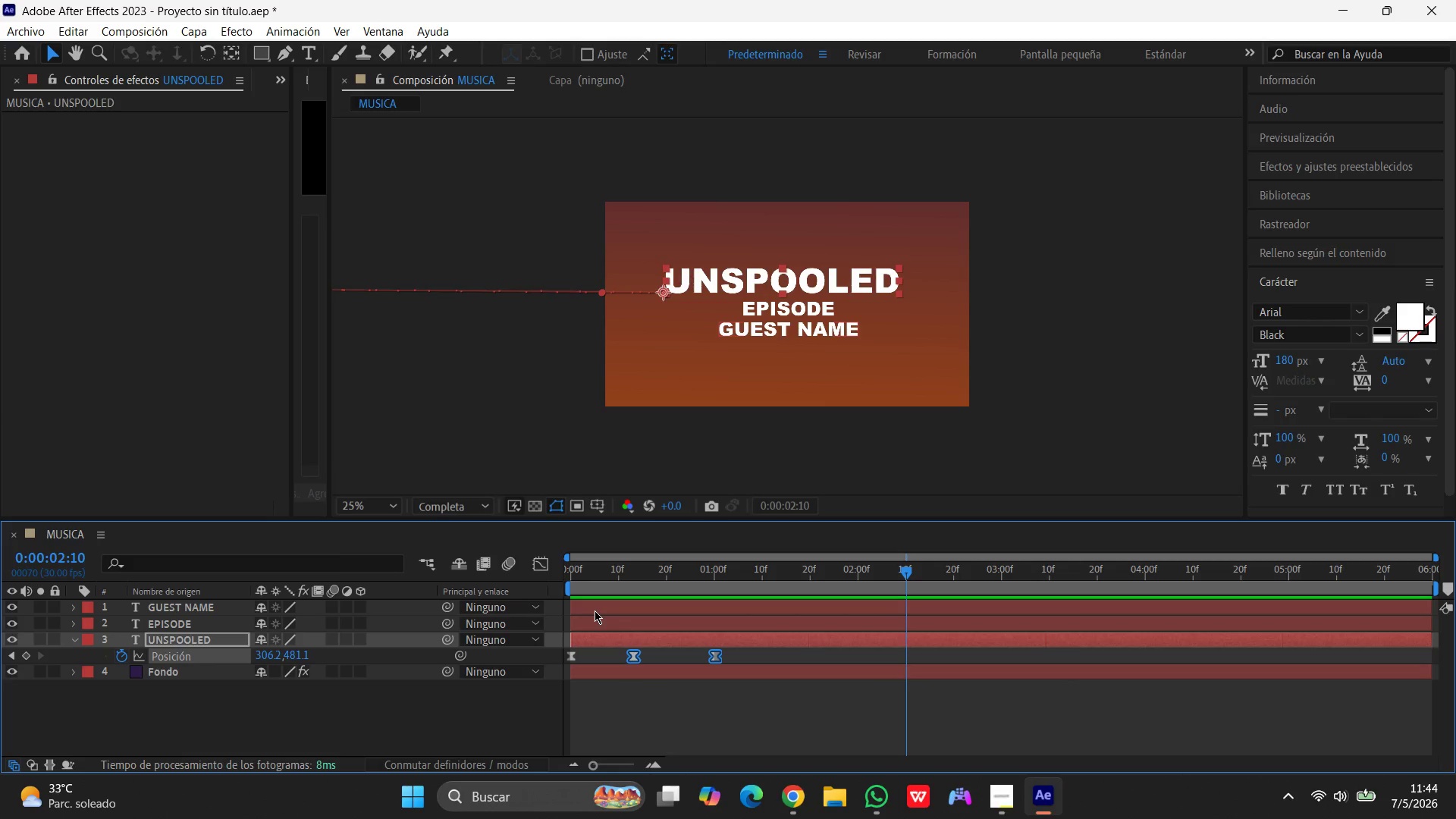 
mouse_move([581, 576])
 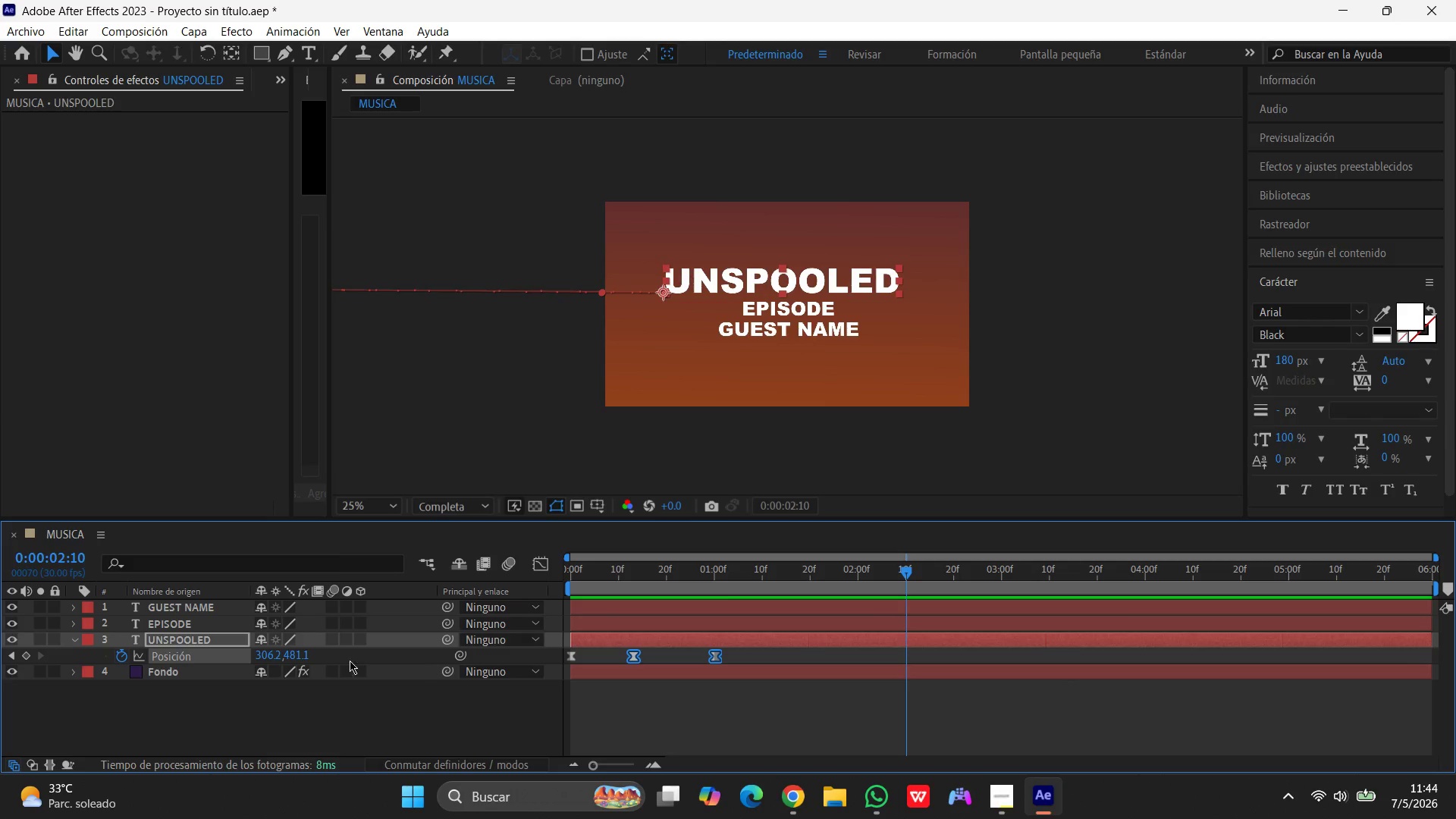 
left_click([192, 616])
 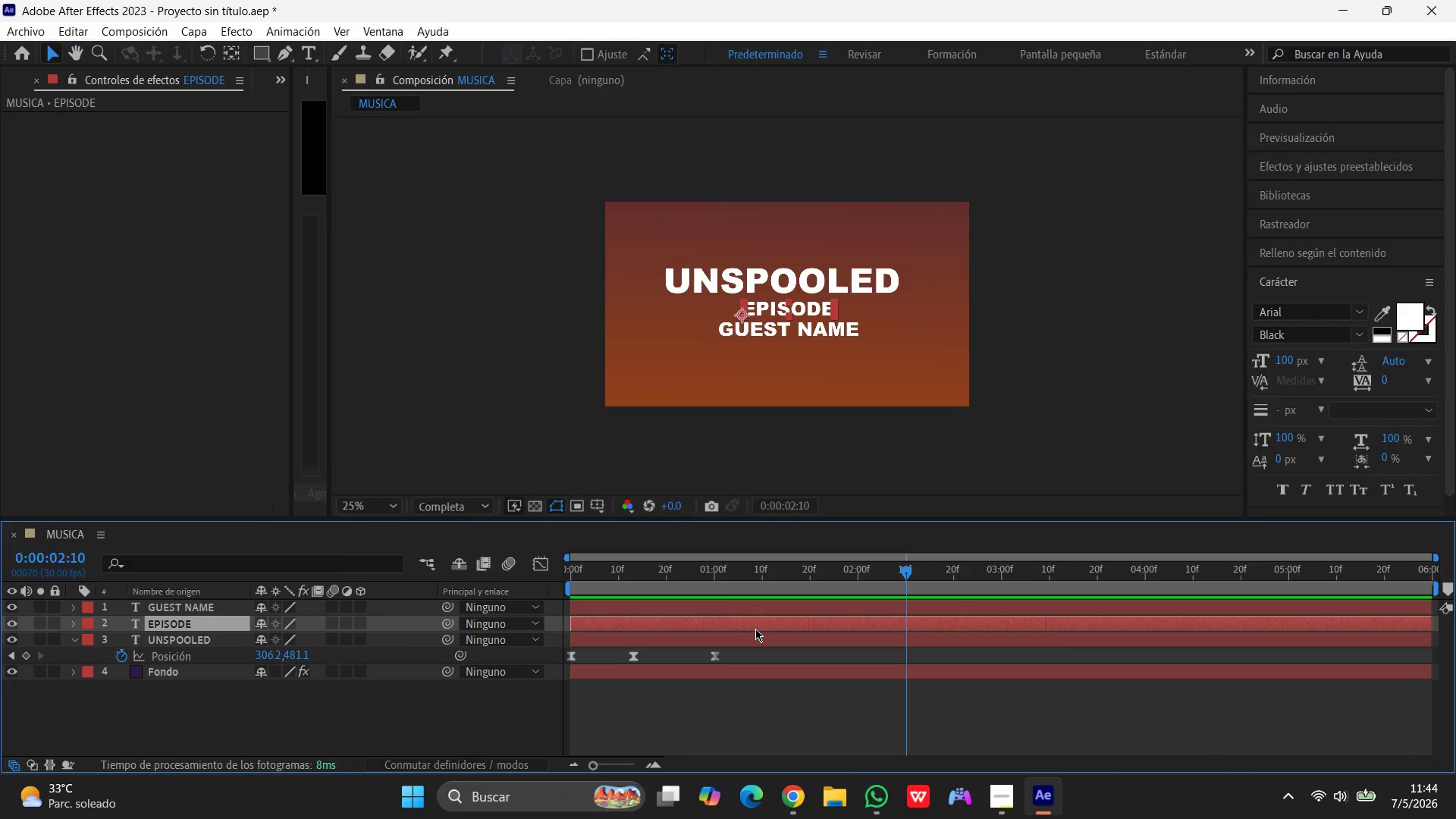 
wait(5.36)
 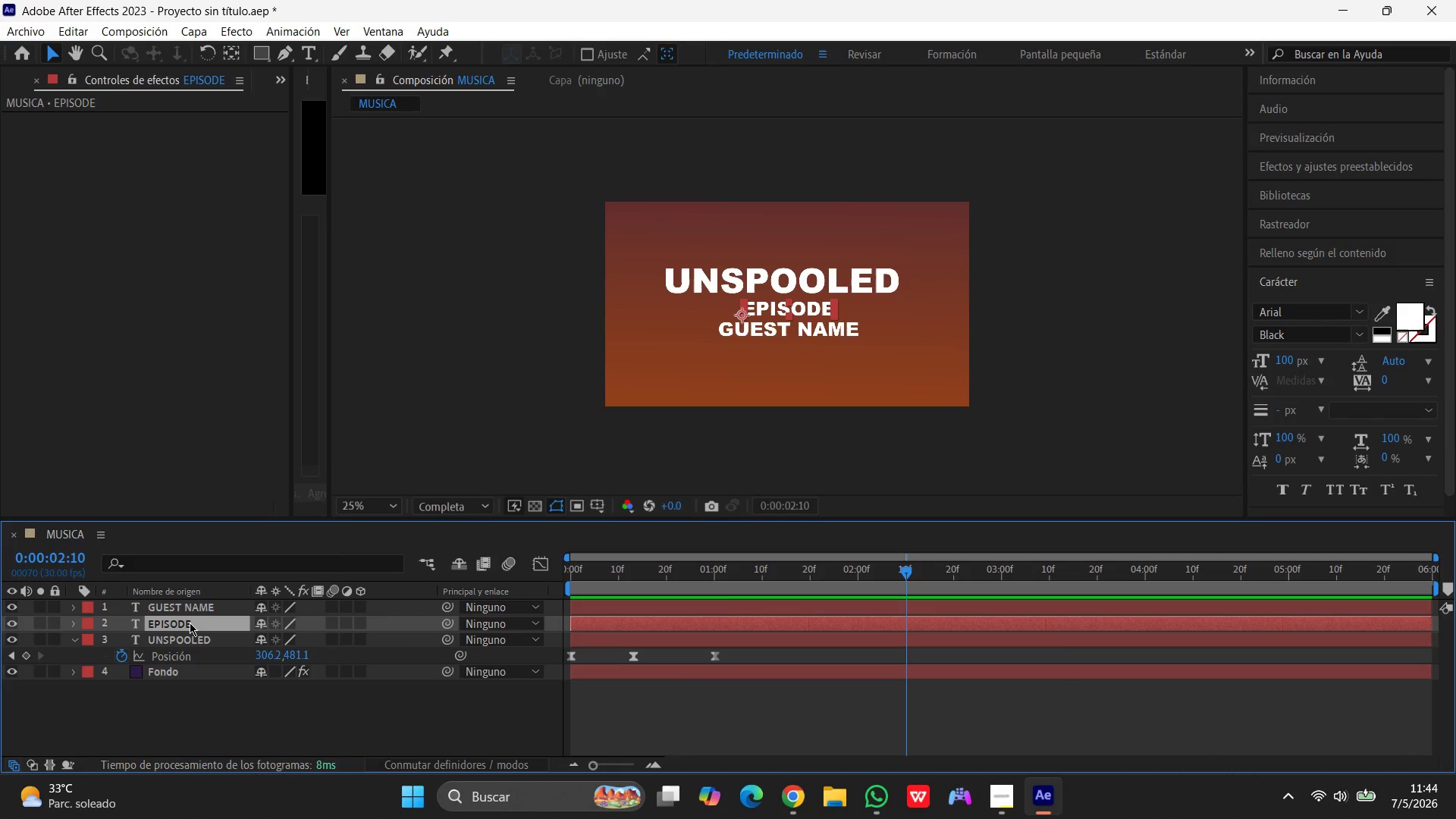 
key(P)
 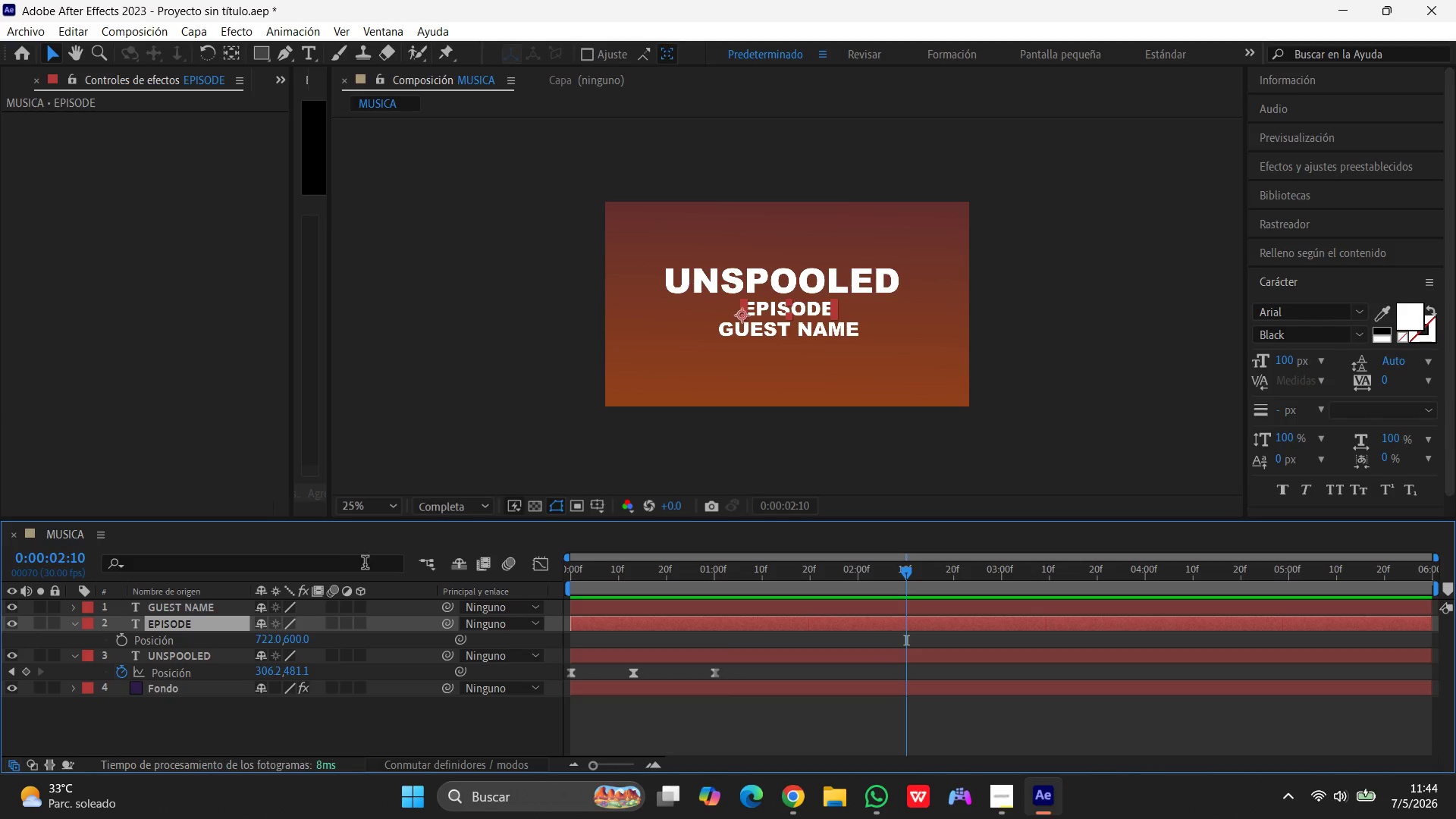 
wait(13.0)
 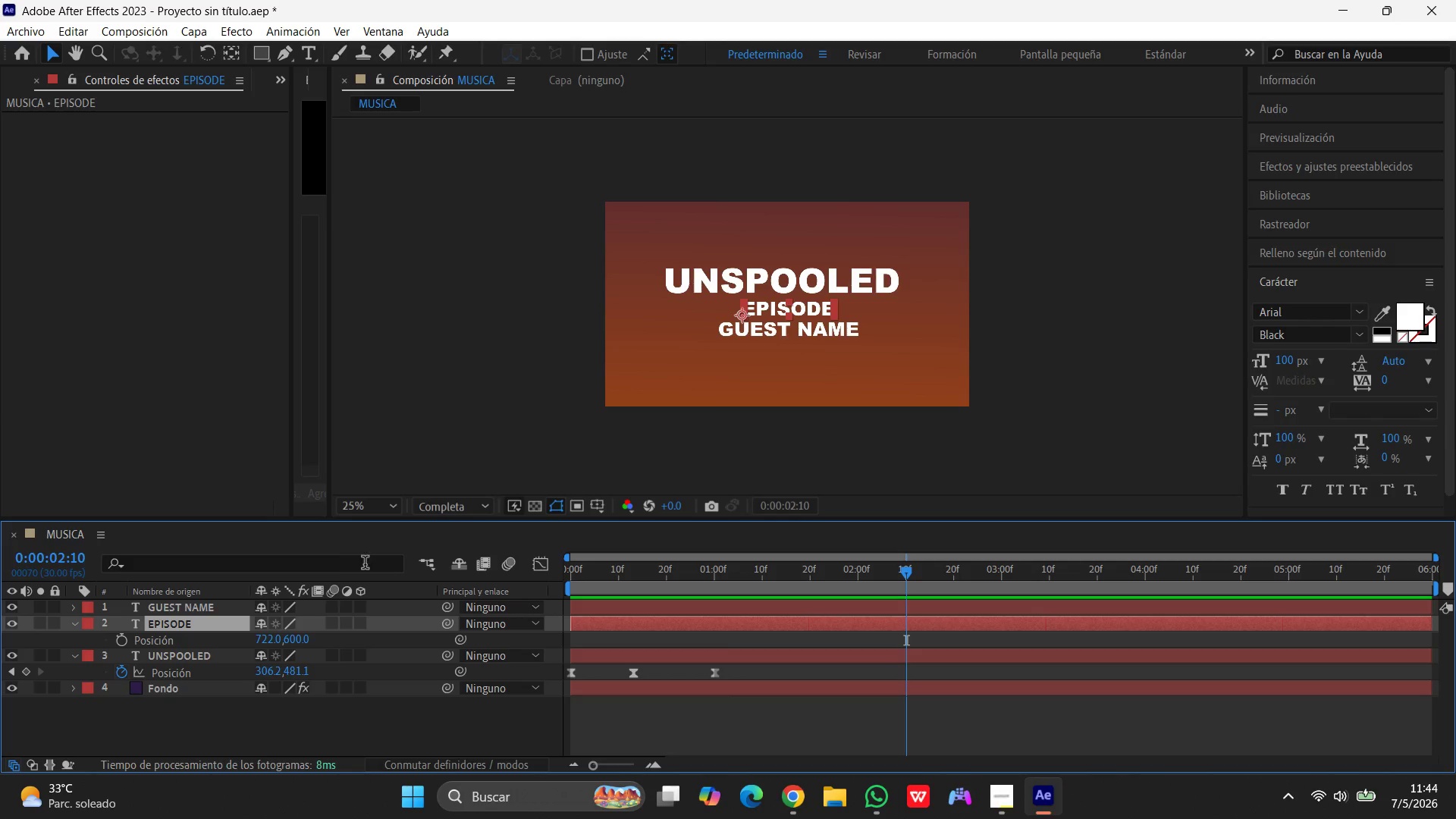 
left_click_drag(start_coordinate=[905, 570], to_coordinate=[856, 570])
 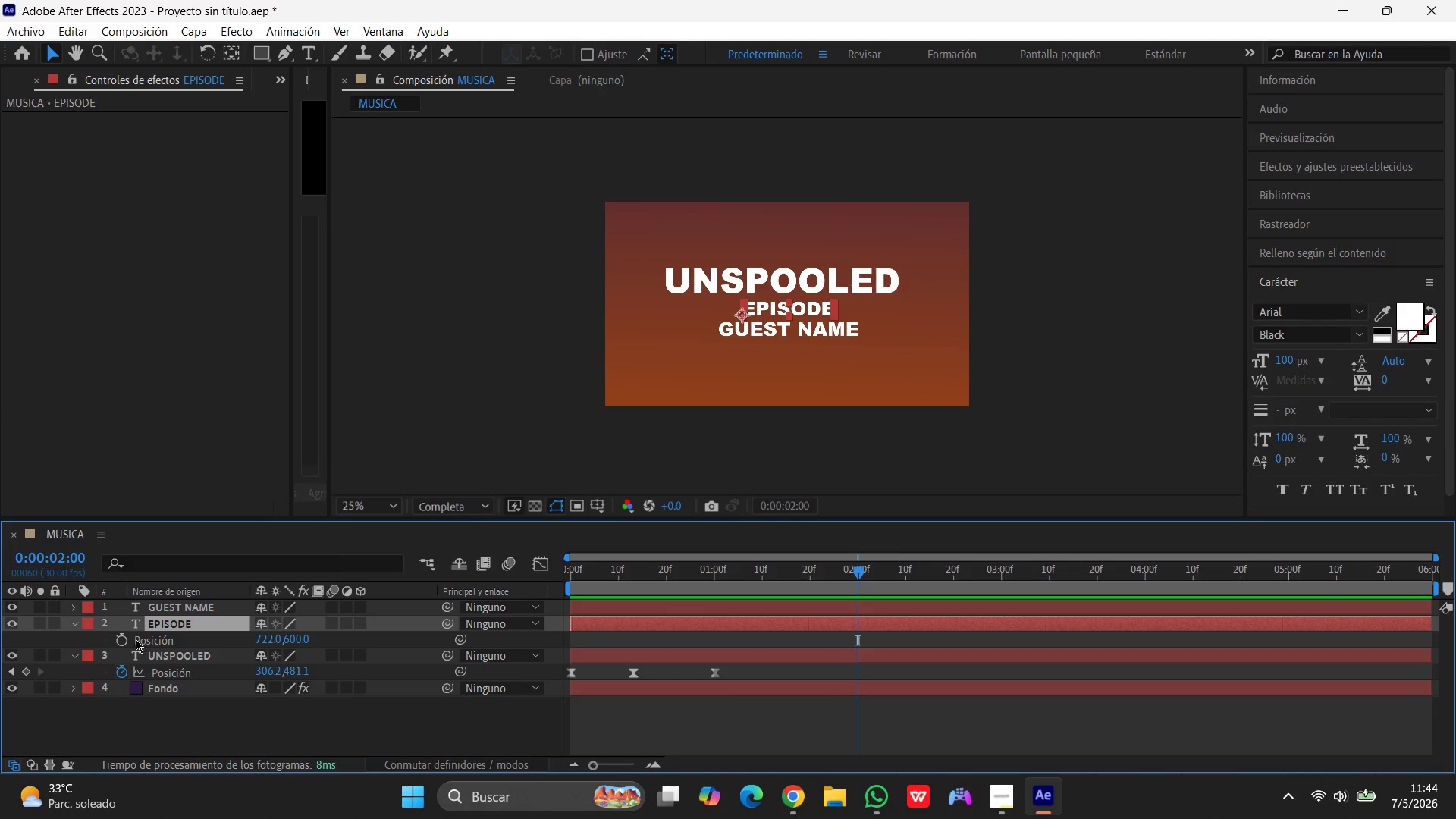 
left_click([124, 641])
 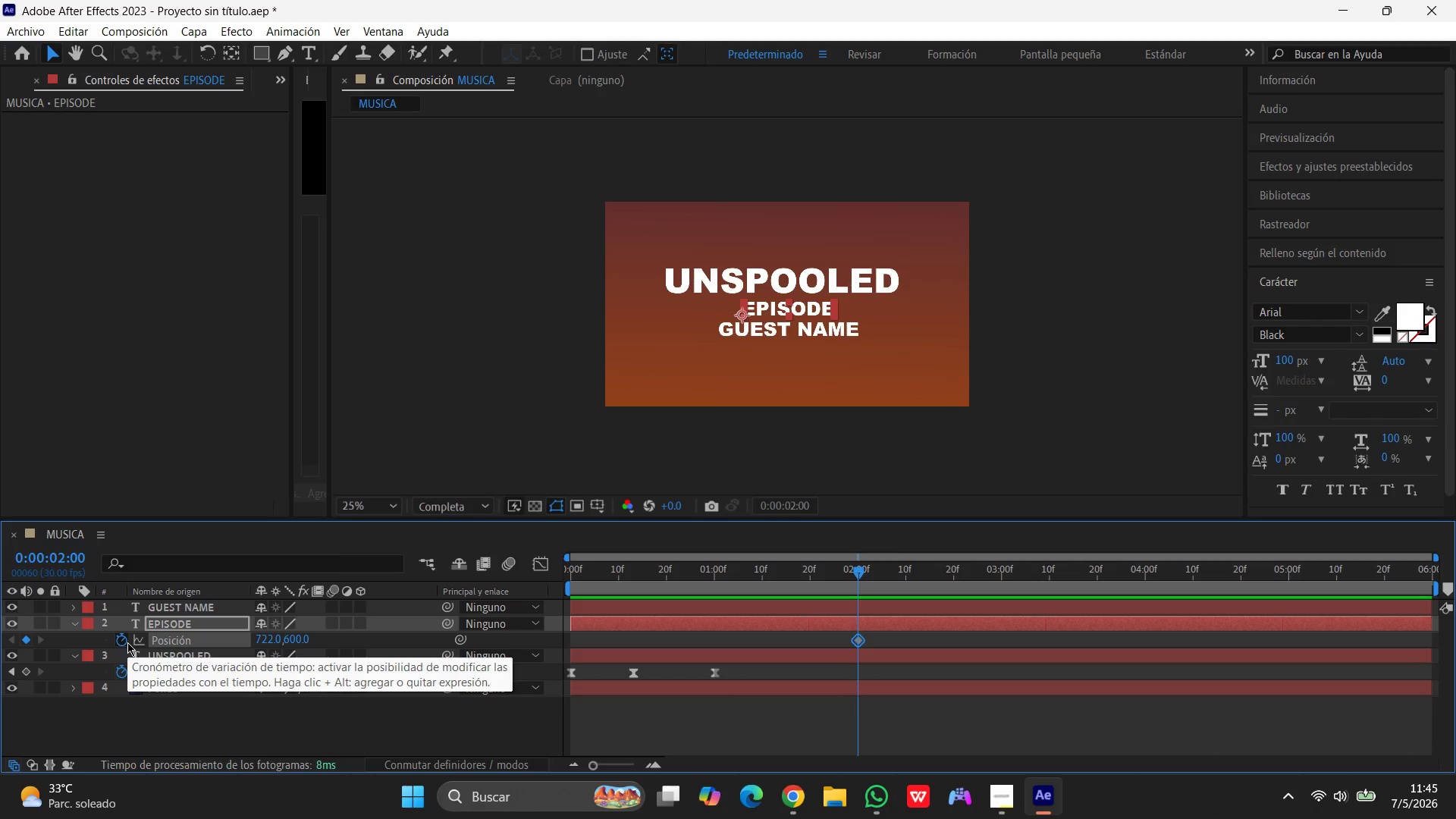 
wait(10.25)
 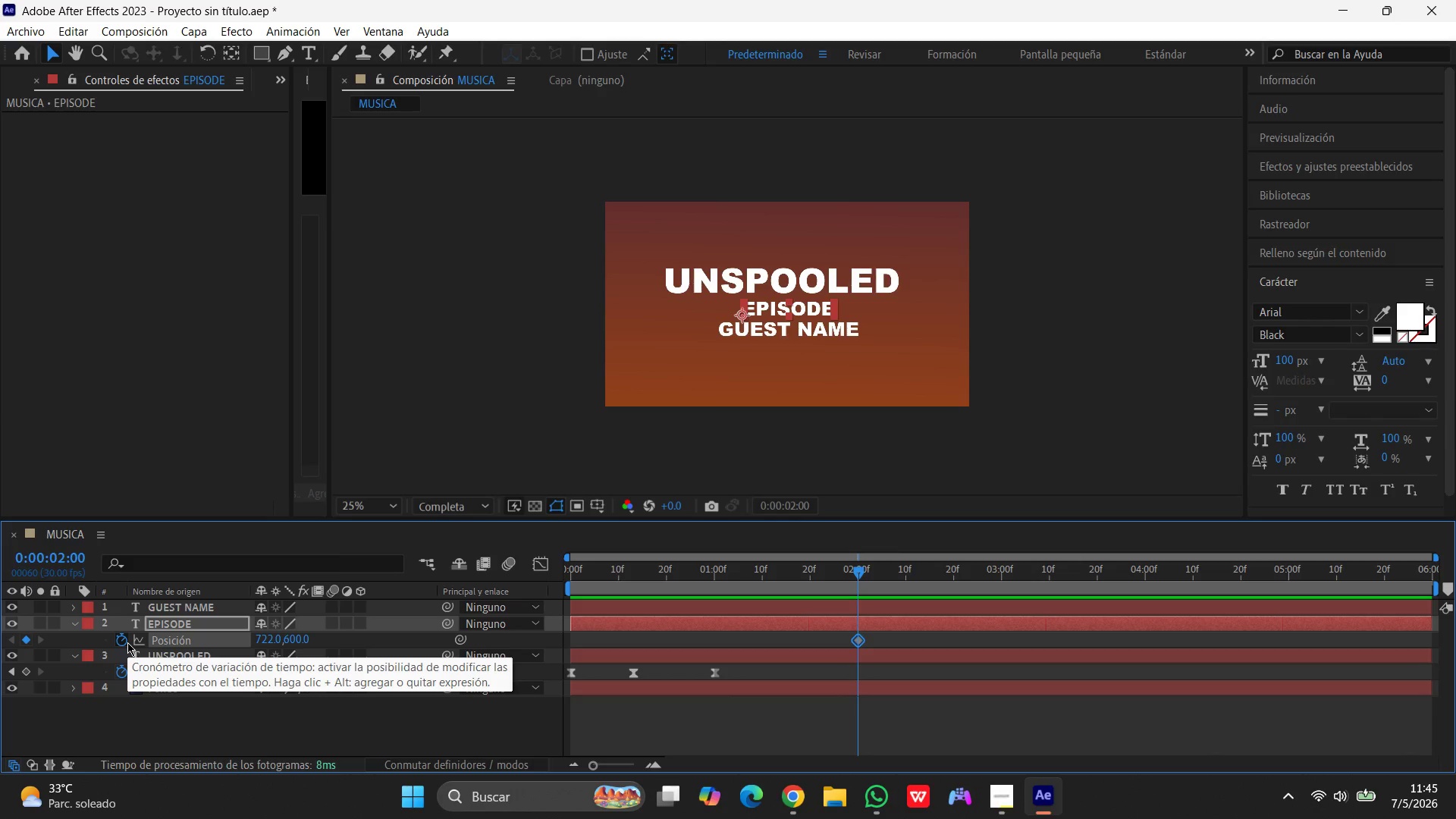 
left_click_drag(start_coordinate=[764, 308], to_coordinate=[1014, 304])
 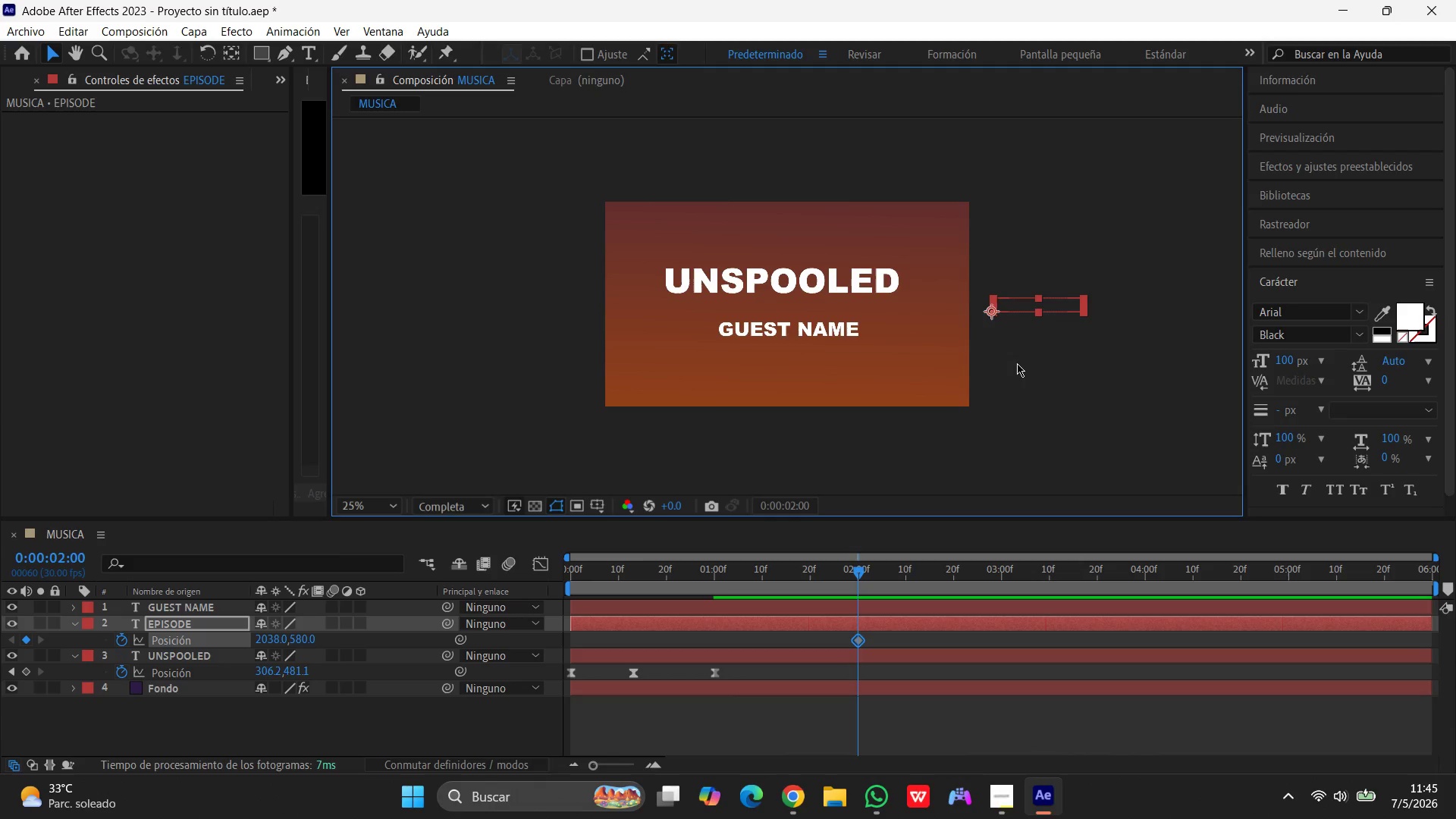 
left_click_drag(start_coordinate=[858, 569], to_coordinate=[1002, 591])
 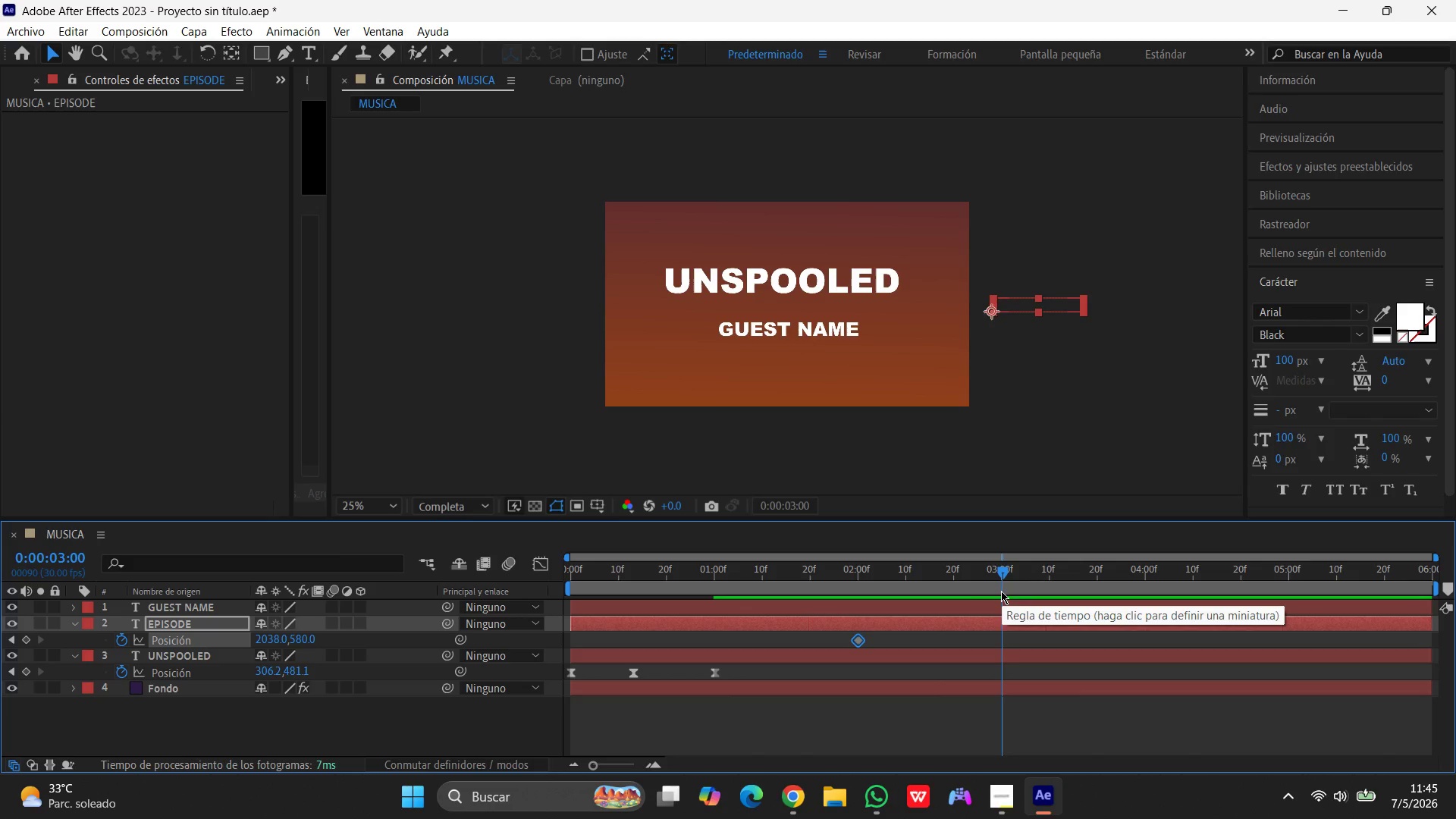 
left_click_drag(start_coordinate=[1061, 303], to_coordinate=[807, 305])
 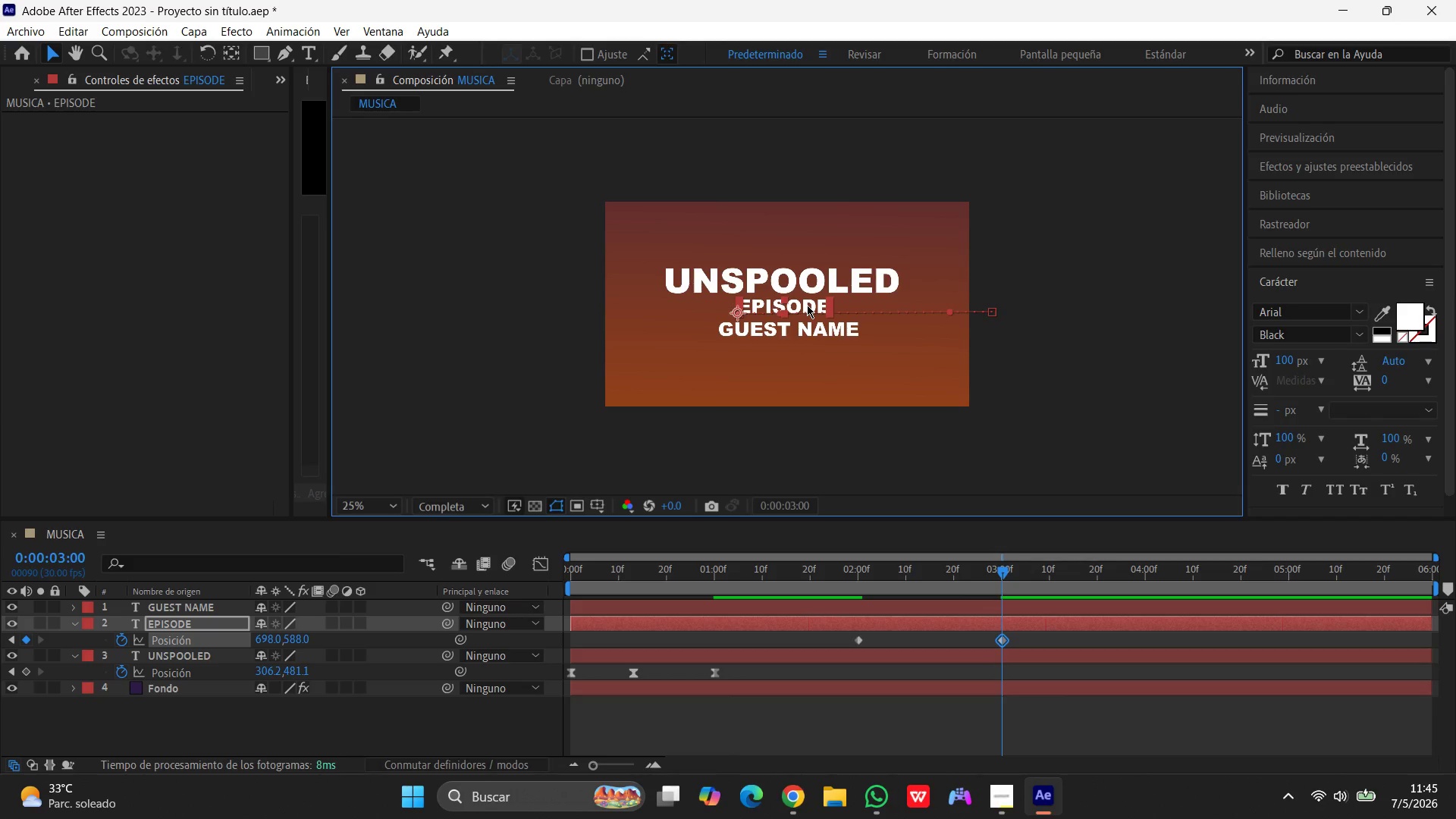 
wait(6.41)
 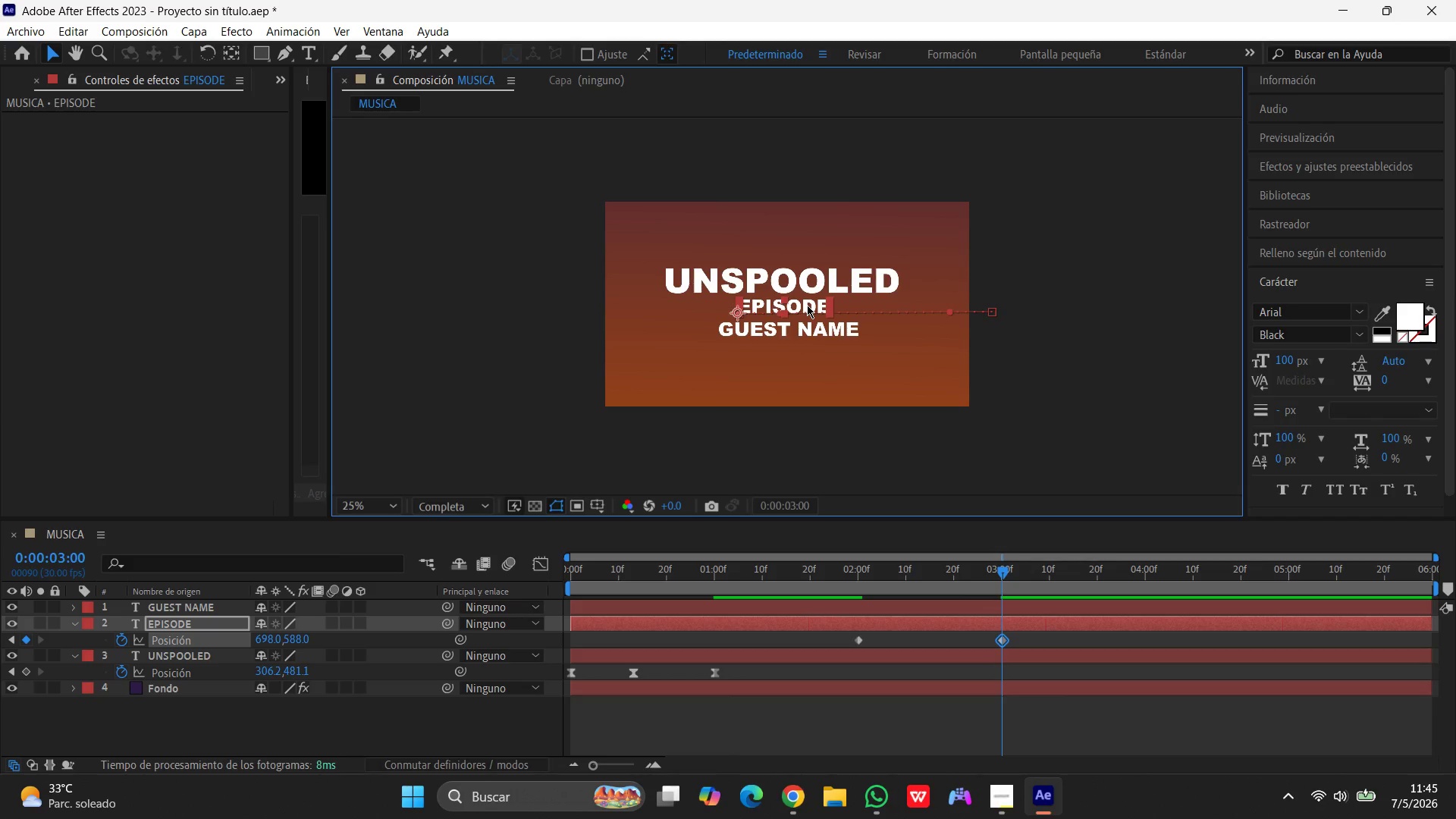 
hold_key(key=ShiftLeft, duration=0.92)
left_click([858, 642])
 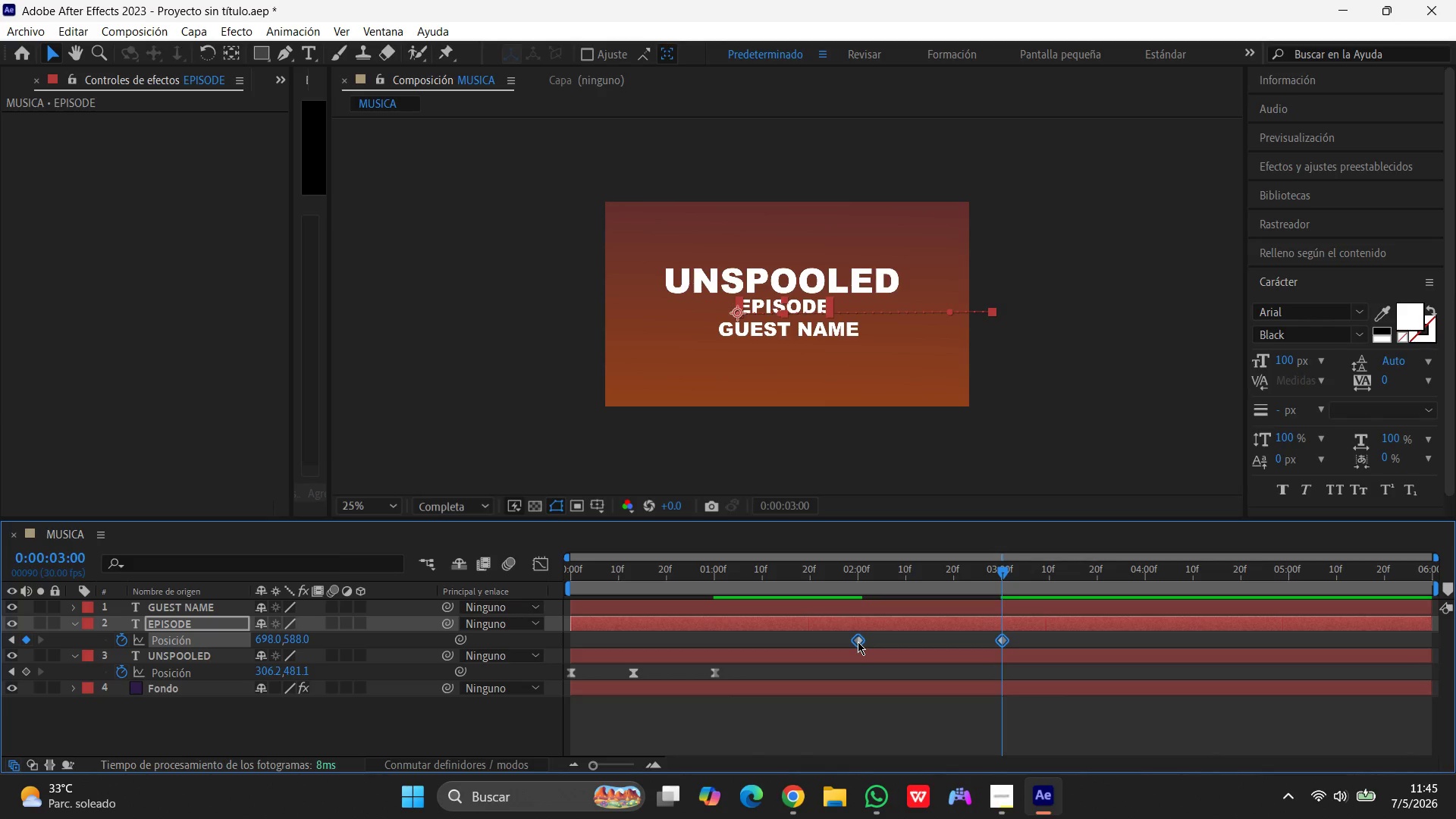 
right_click([858, 642])
 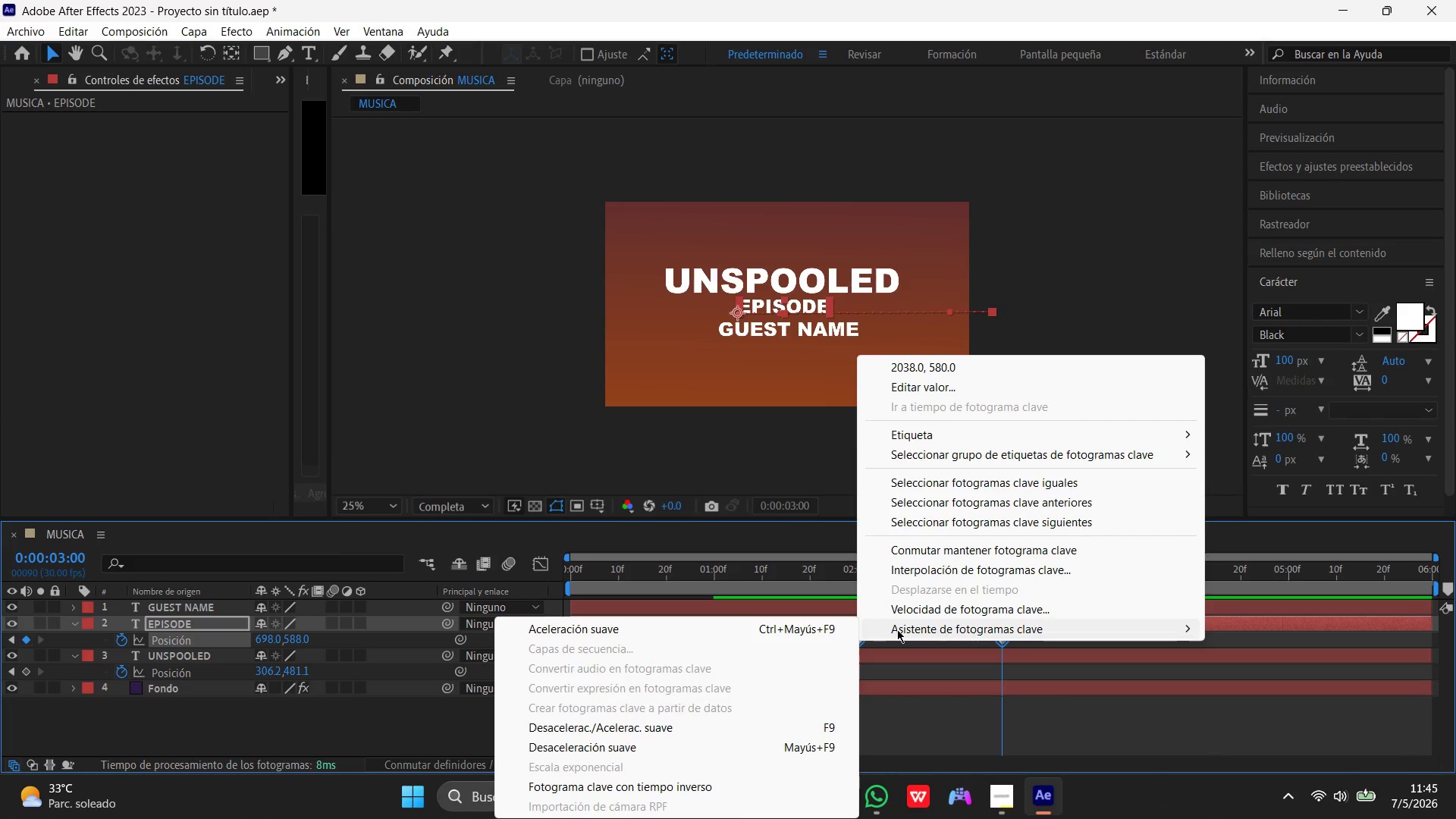 
left_click([629, 730])
 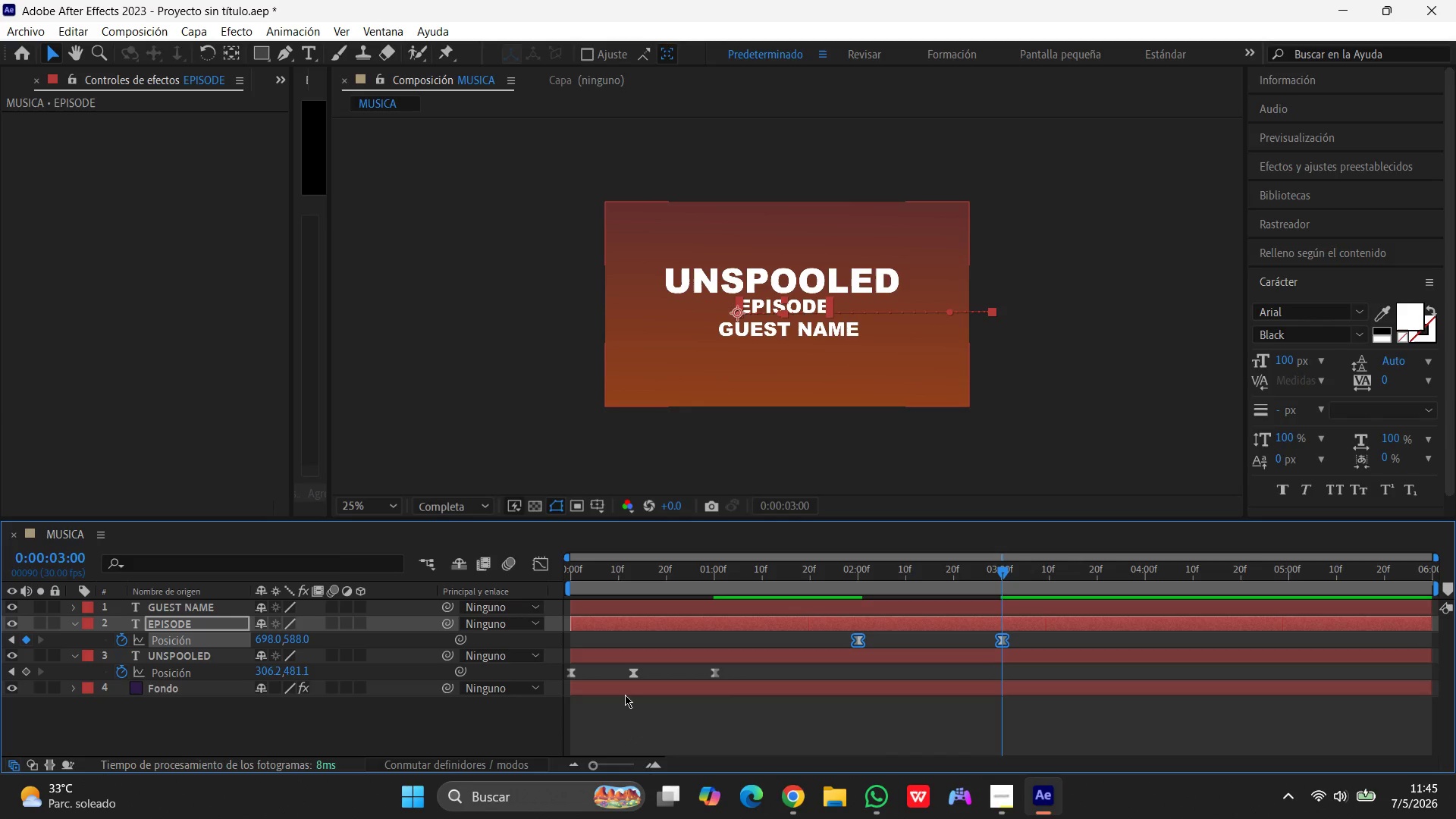 
mouse_move([751, 548])
 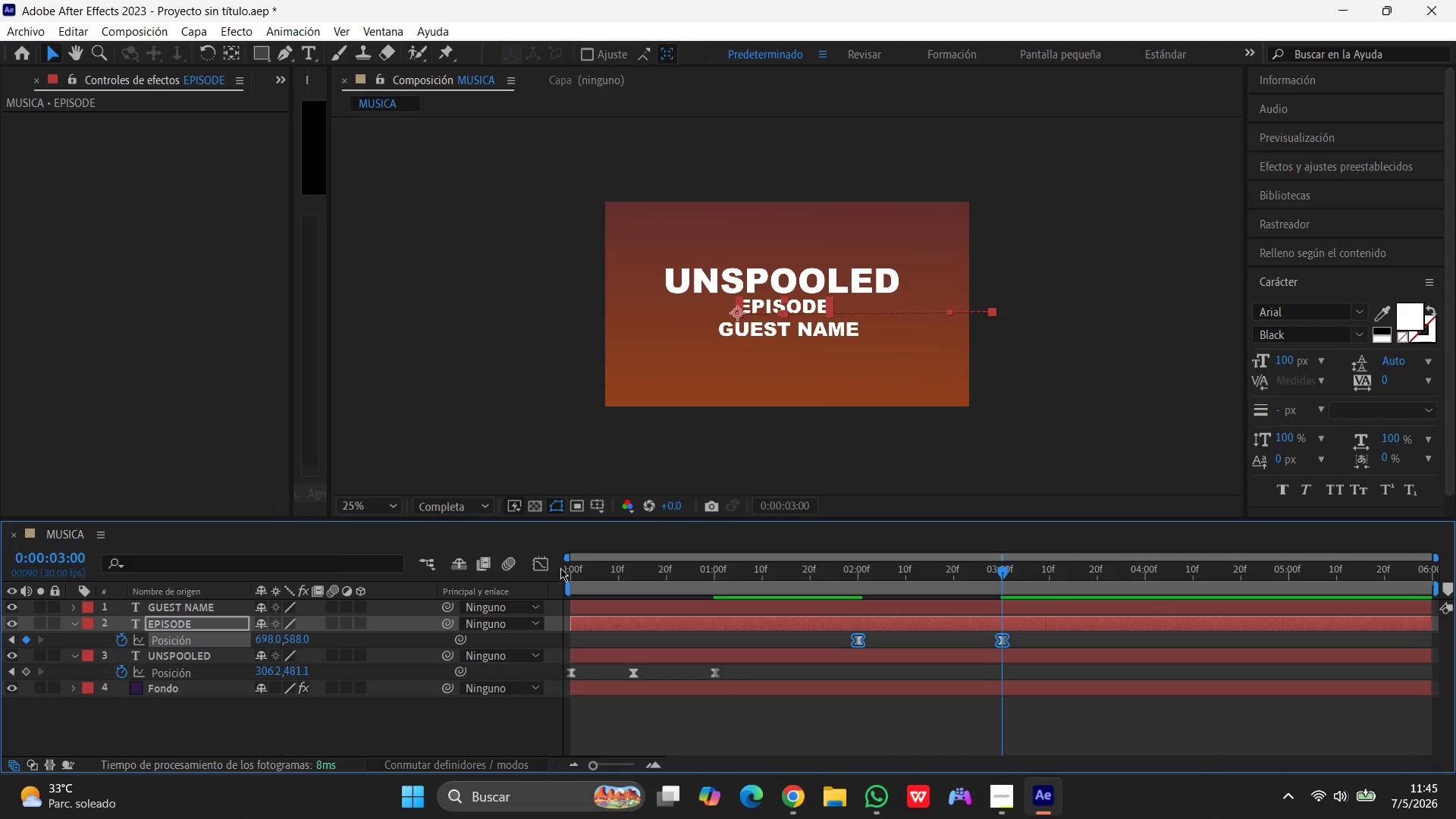 
left_click([541, 563])
 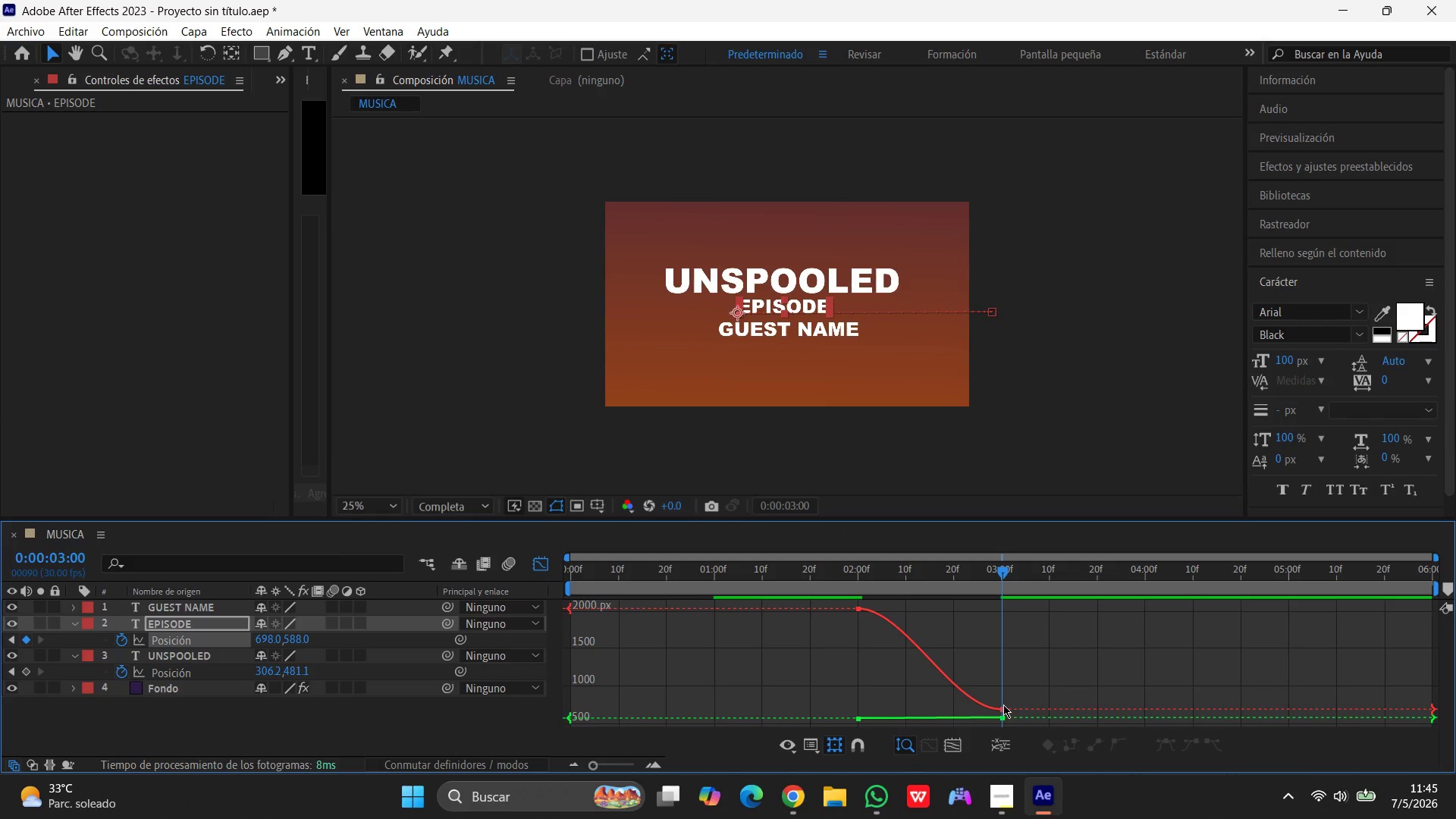 
left_click_drag(start_coordinate=[1003, 705], to_coordinate=[1040, 678])
 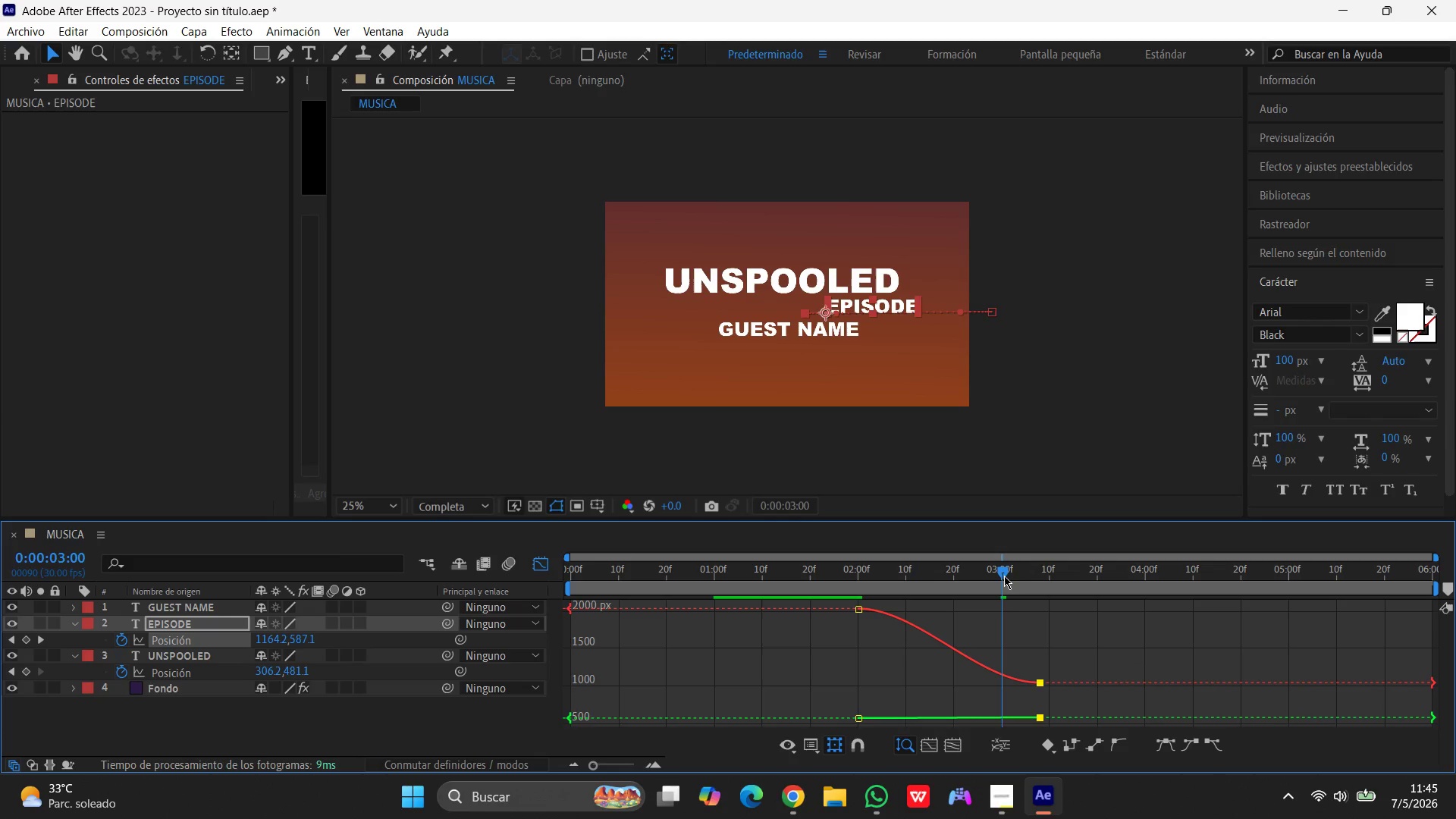 
left_click_drag(start_coordinate=[1004, 574], to_coordinate=[431, 579])
 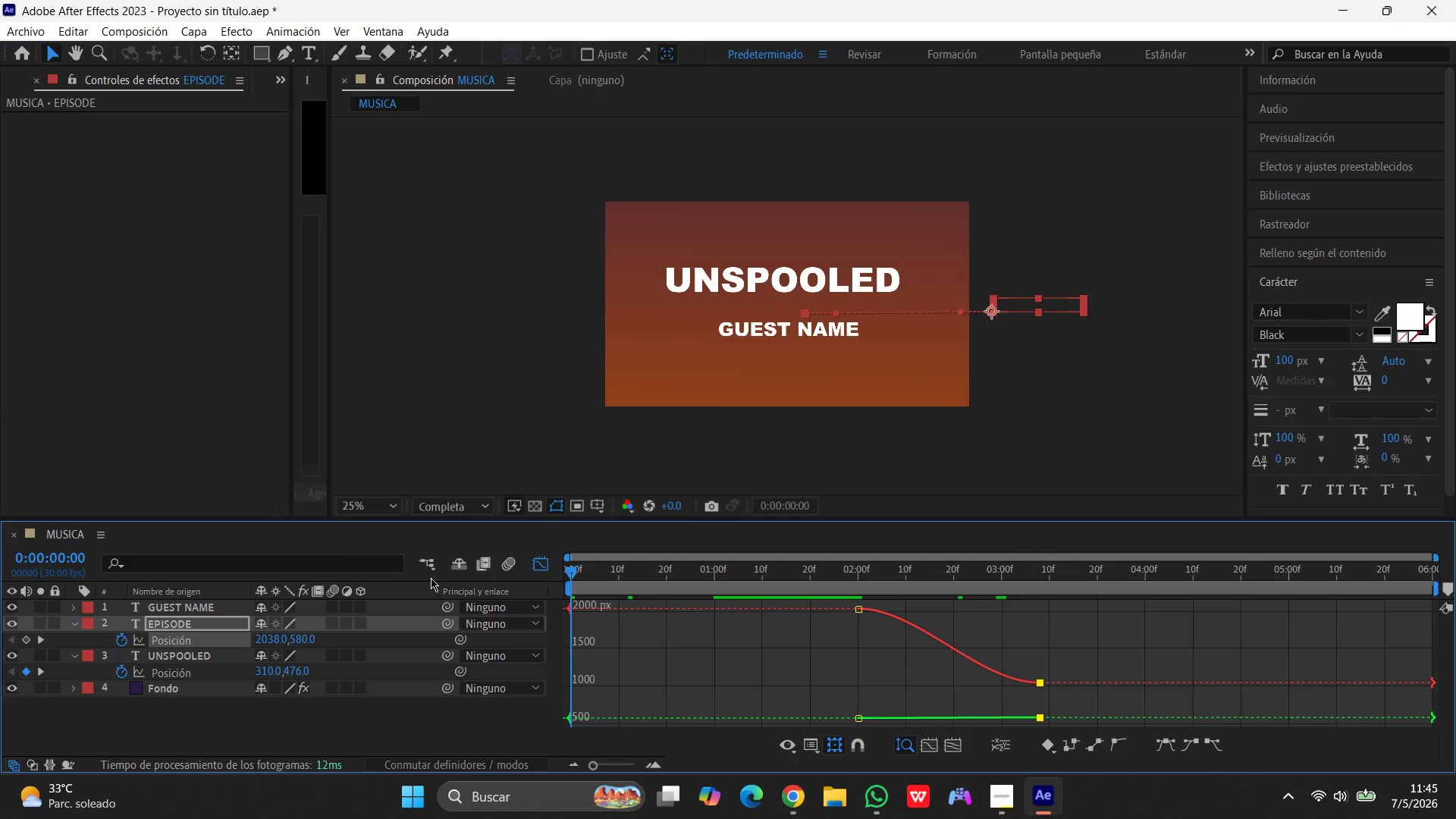 
key(Space)
 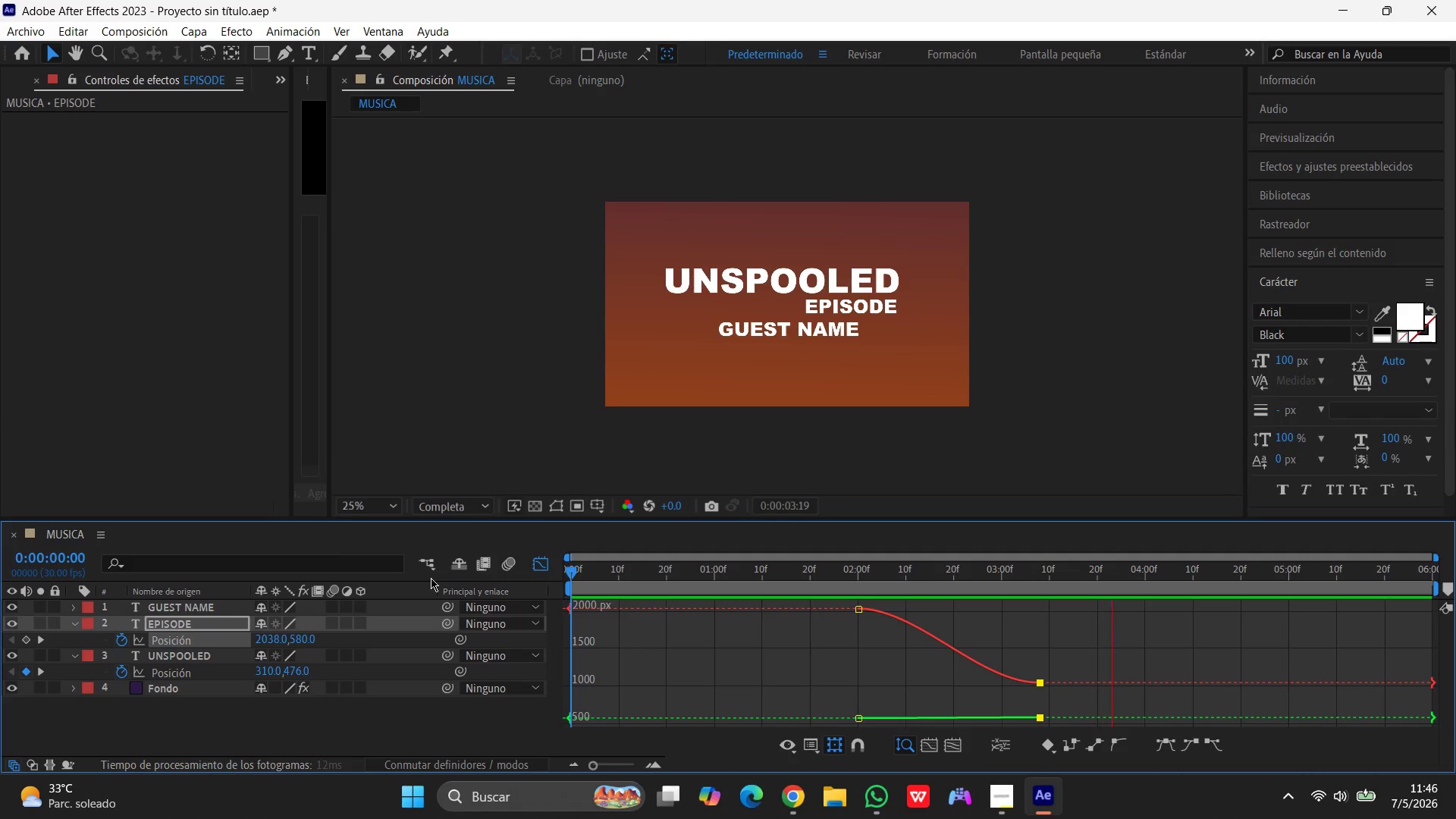 
wait(5.7)
 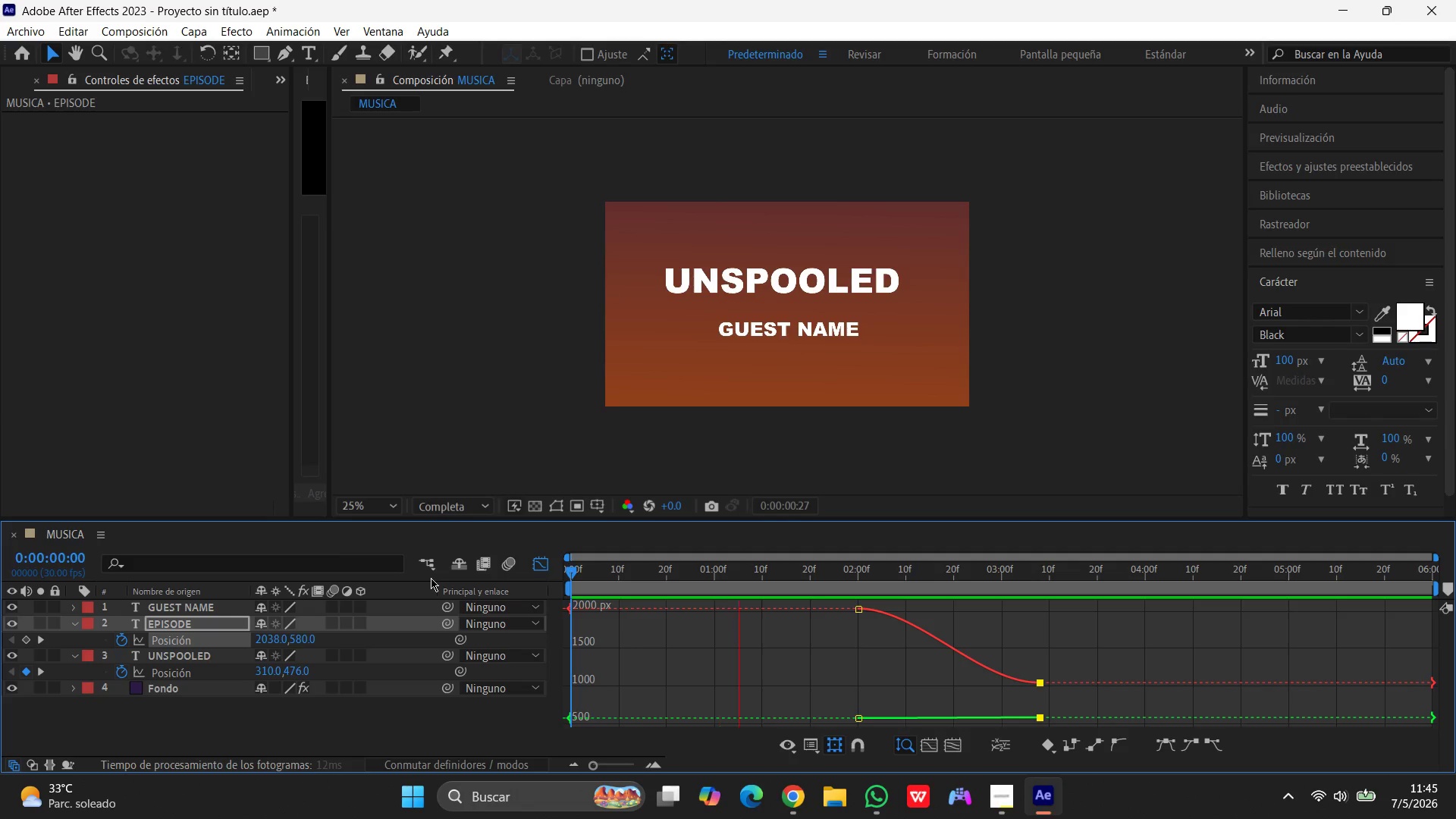 
key(Control+Shift+ShiftLeft)
 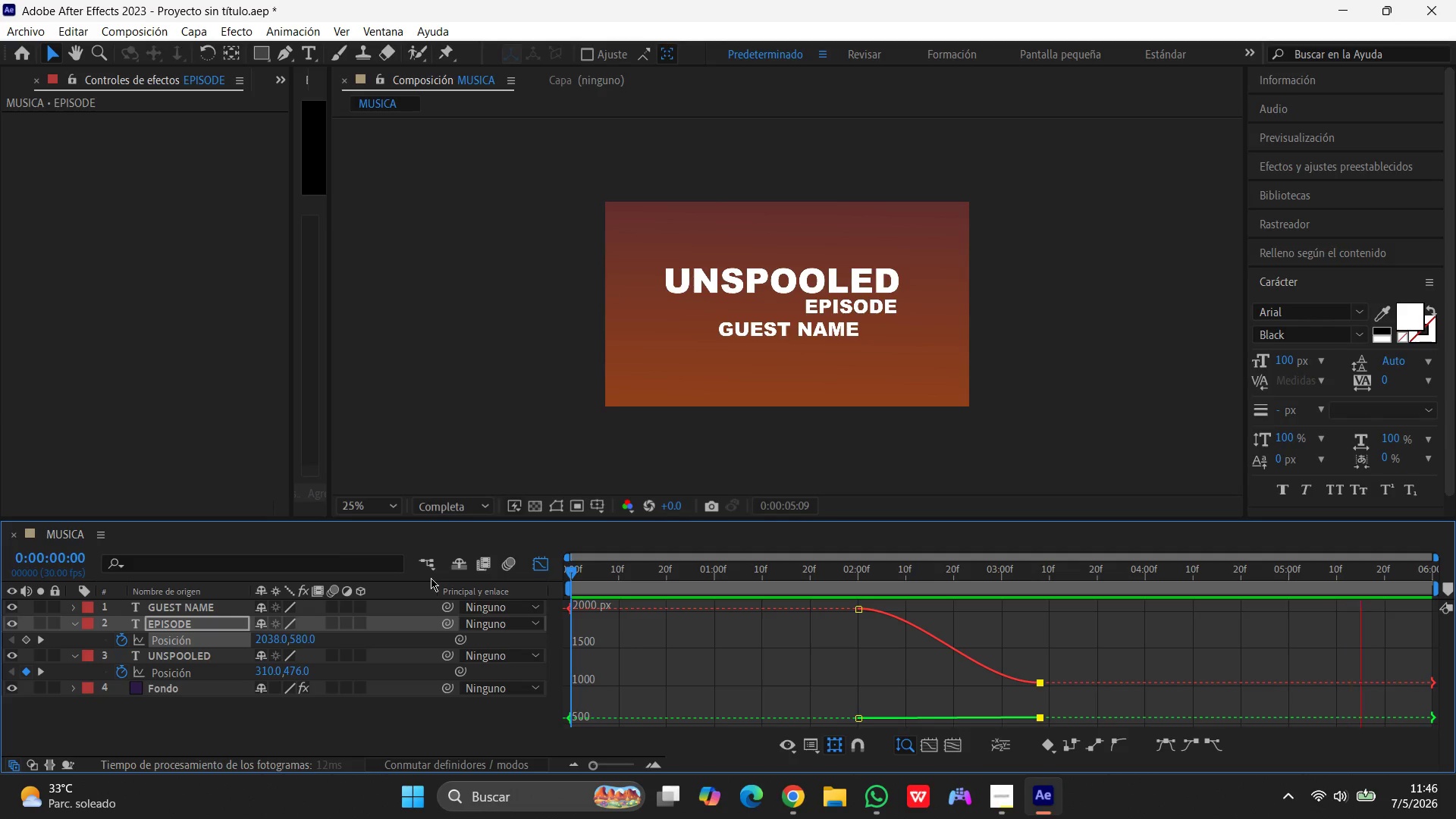 
key(Control+Shift+Z)
 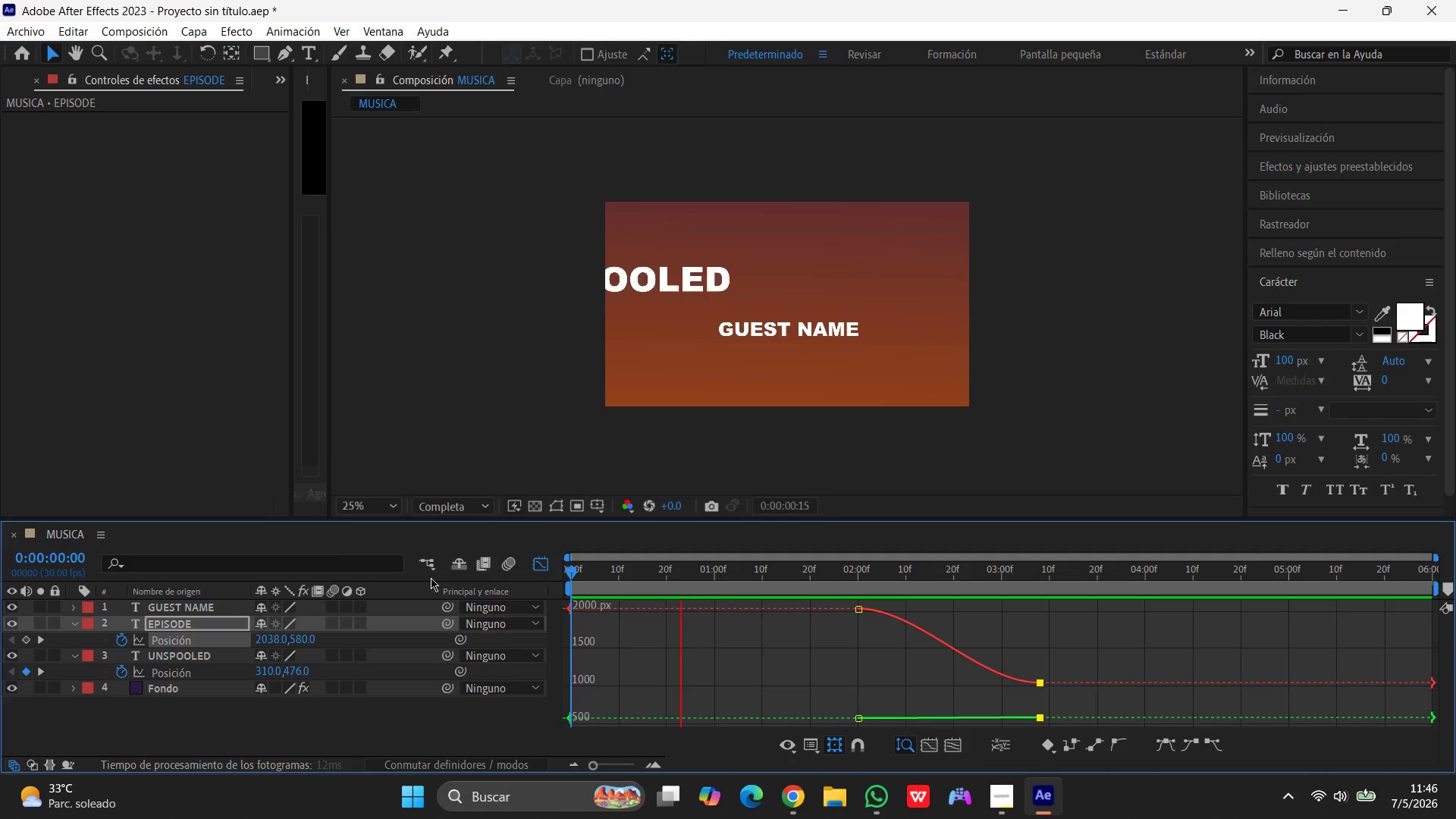 
key(Control+Z)
 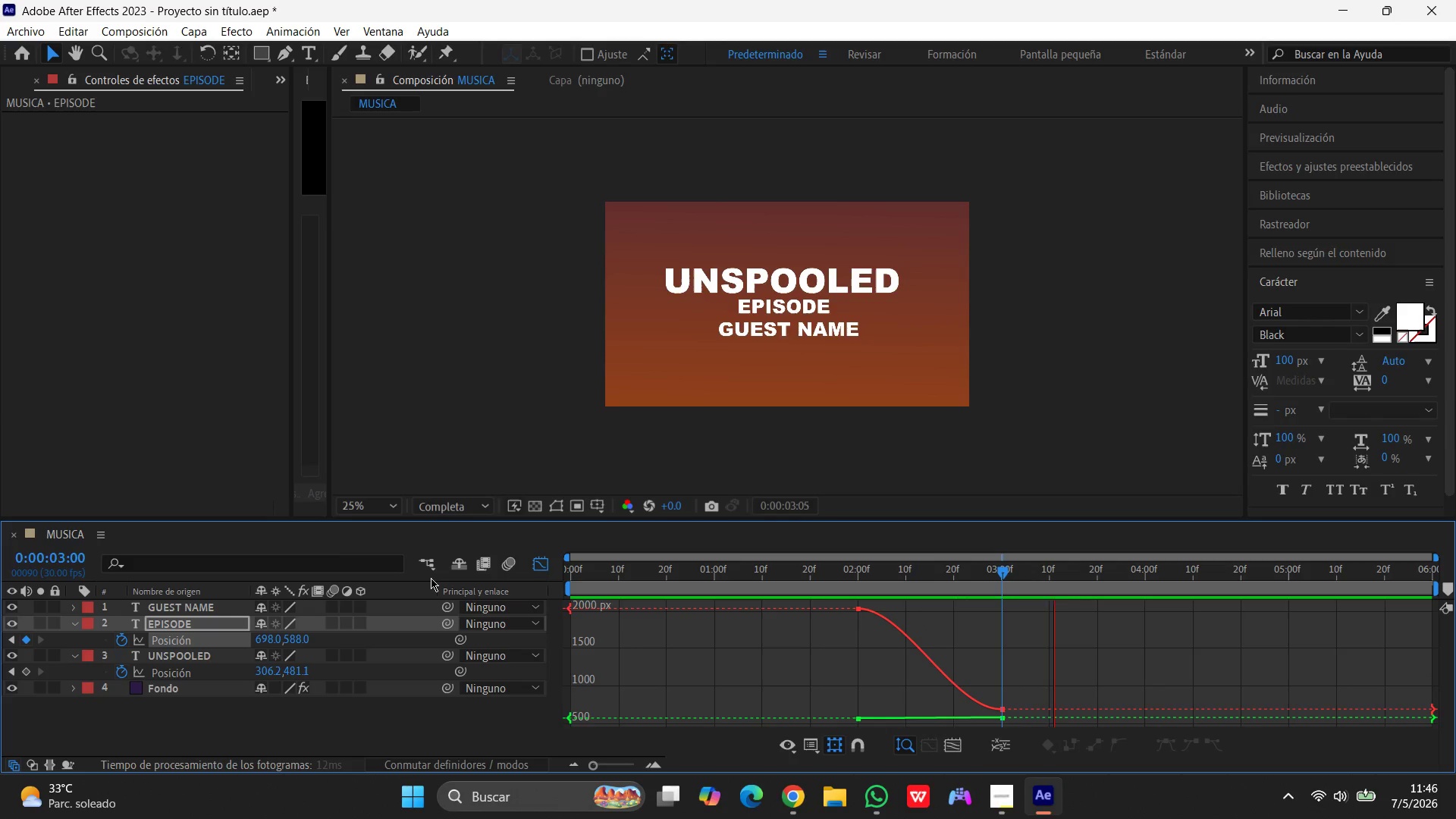 
key(Space)
 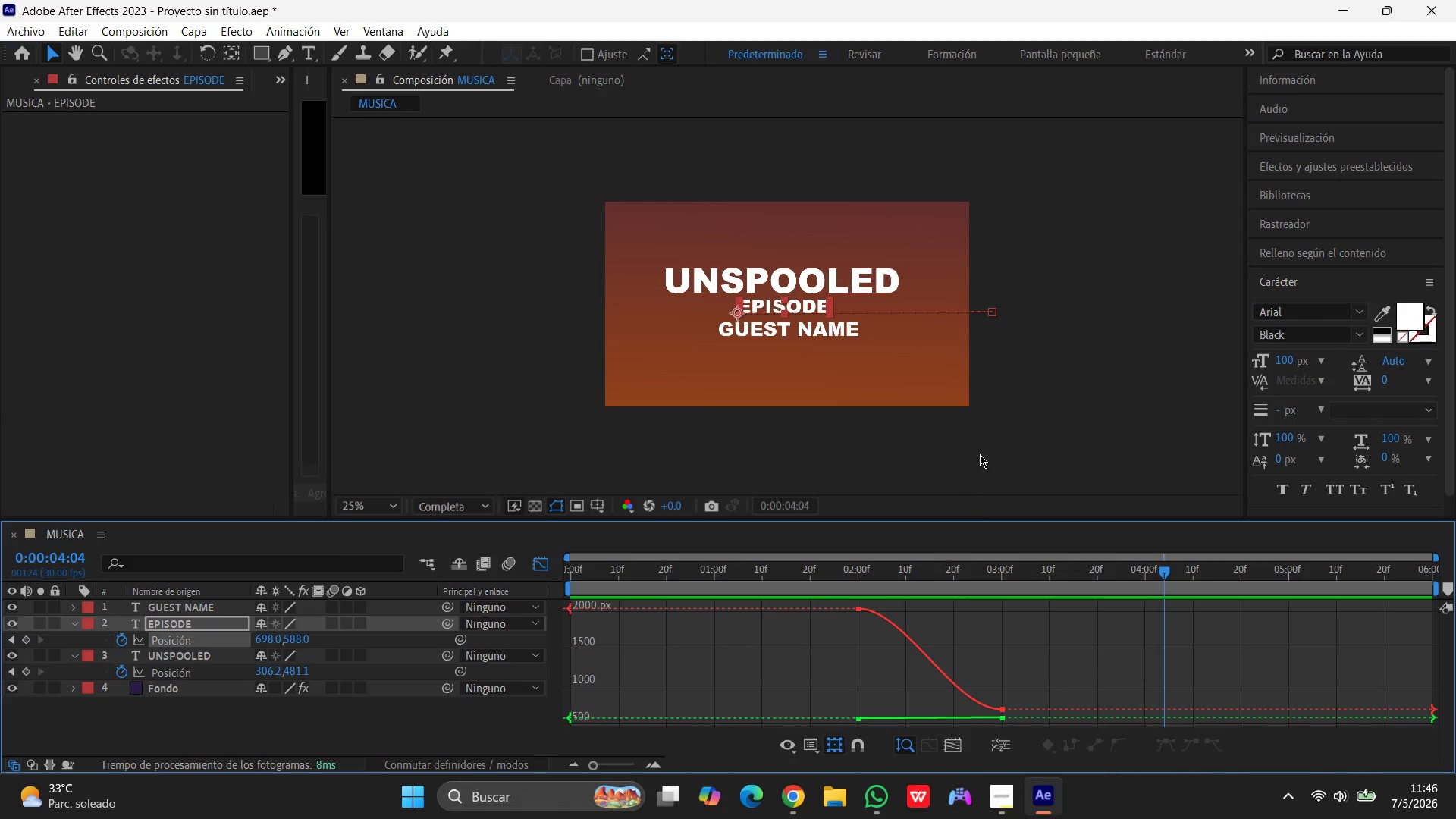 
left_click([981, 449])
 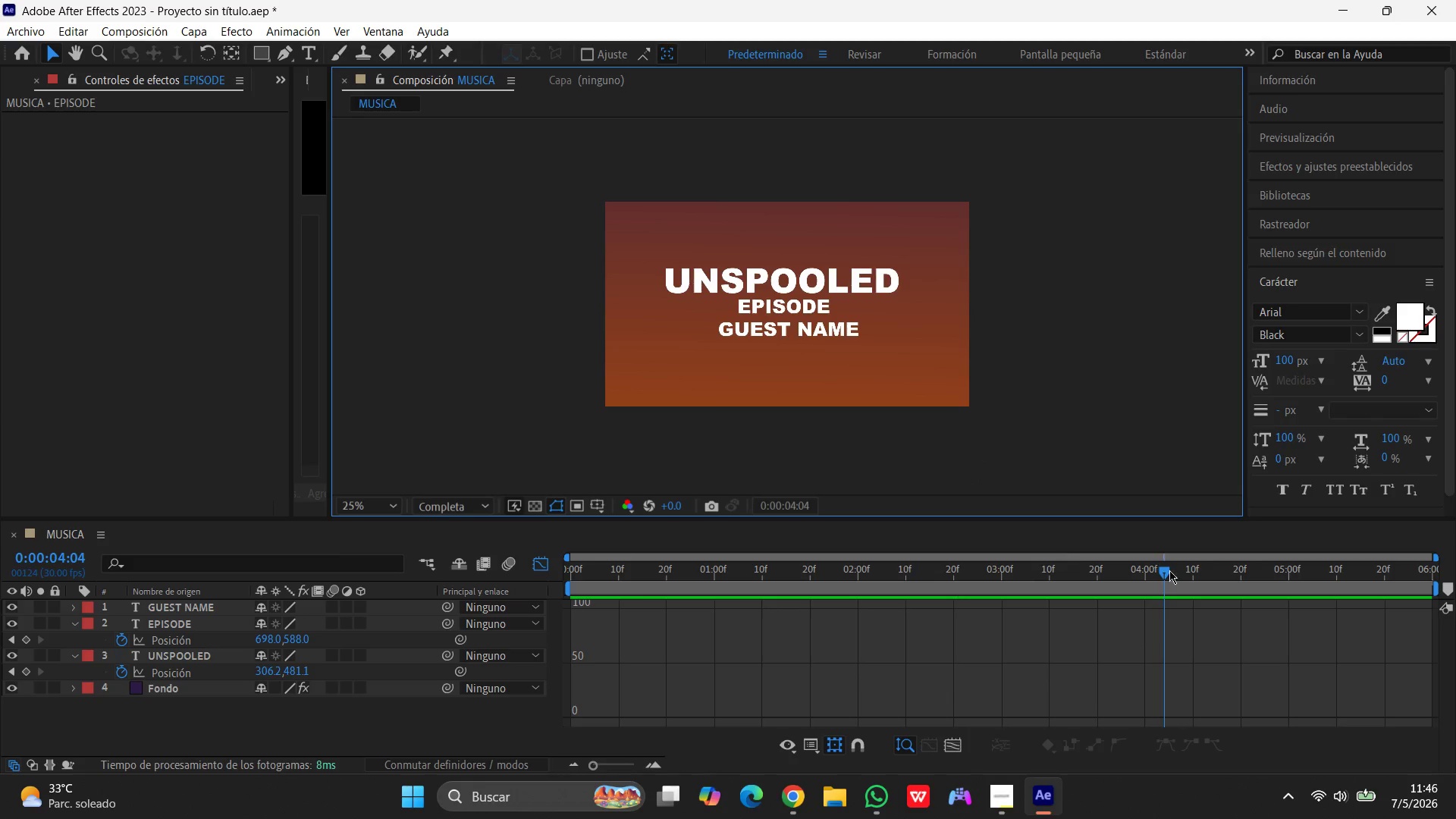 
left_click_drag(start_coordinate=[1167, 573], to_coordinate=[1009, 585])
 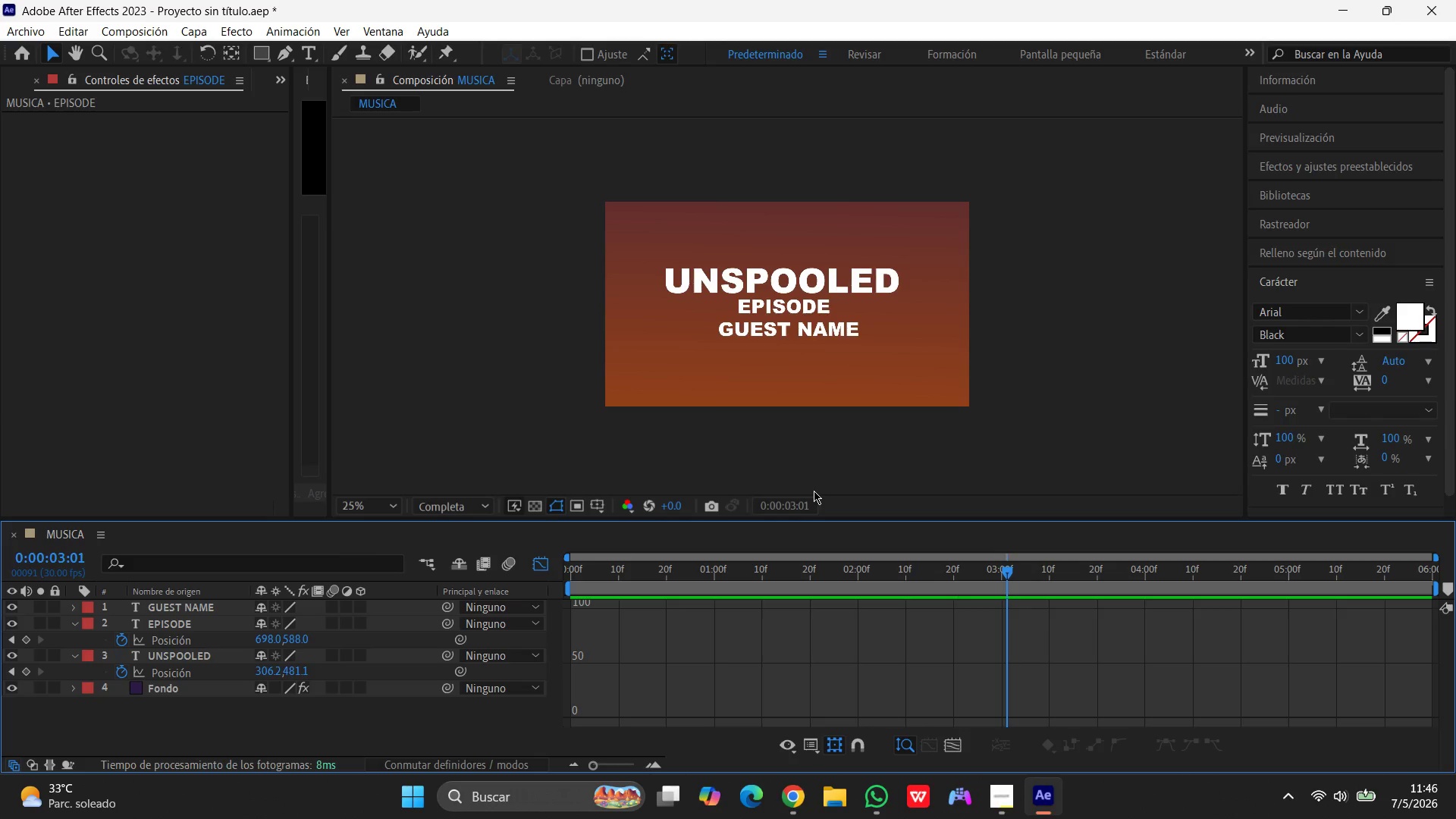 
wait(6.61)
 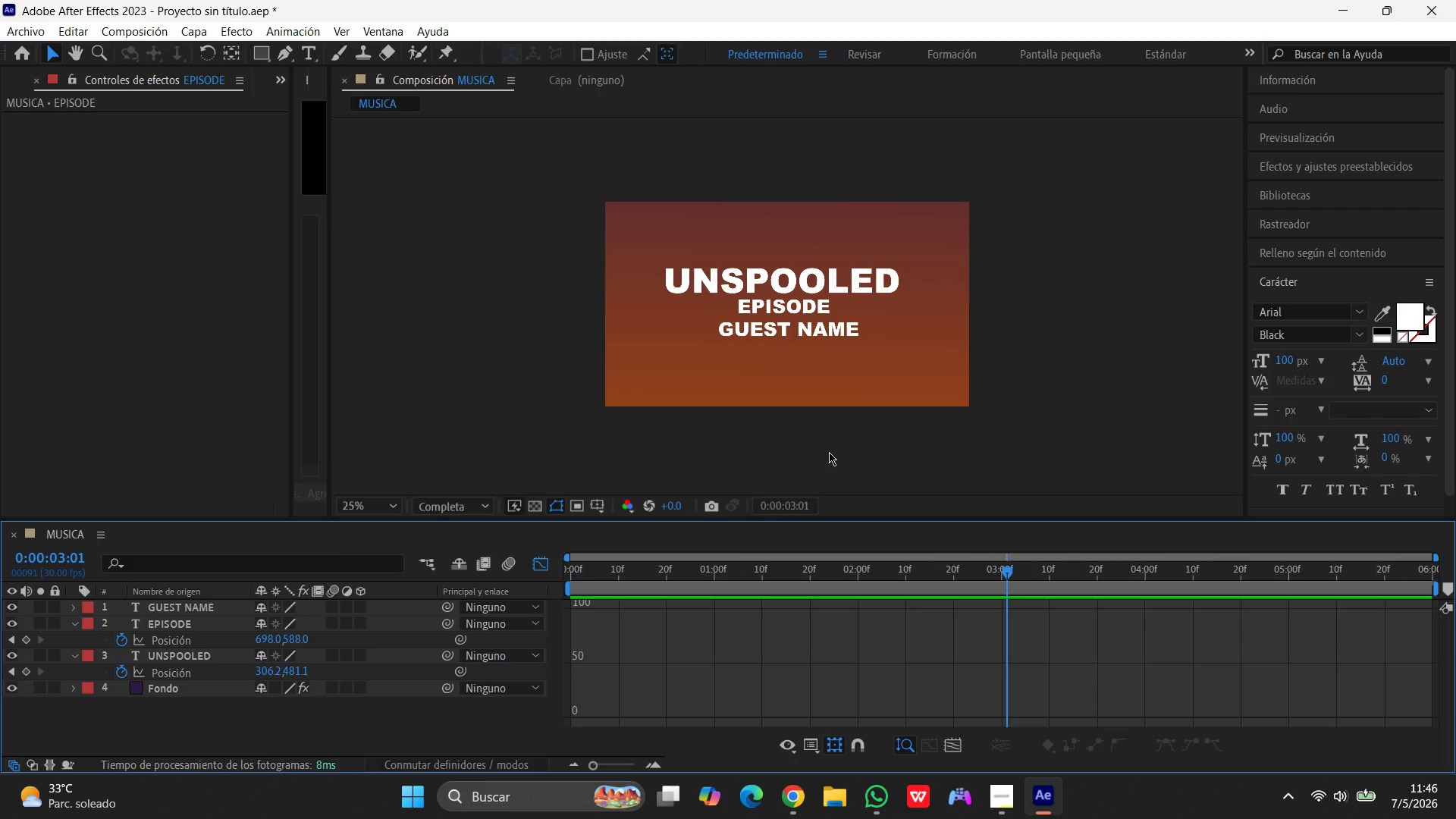 
scroll: coordinate [200, 642], scroll_direction: up, amount: 2.0
 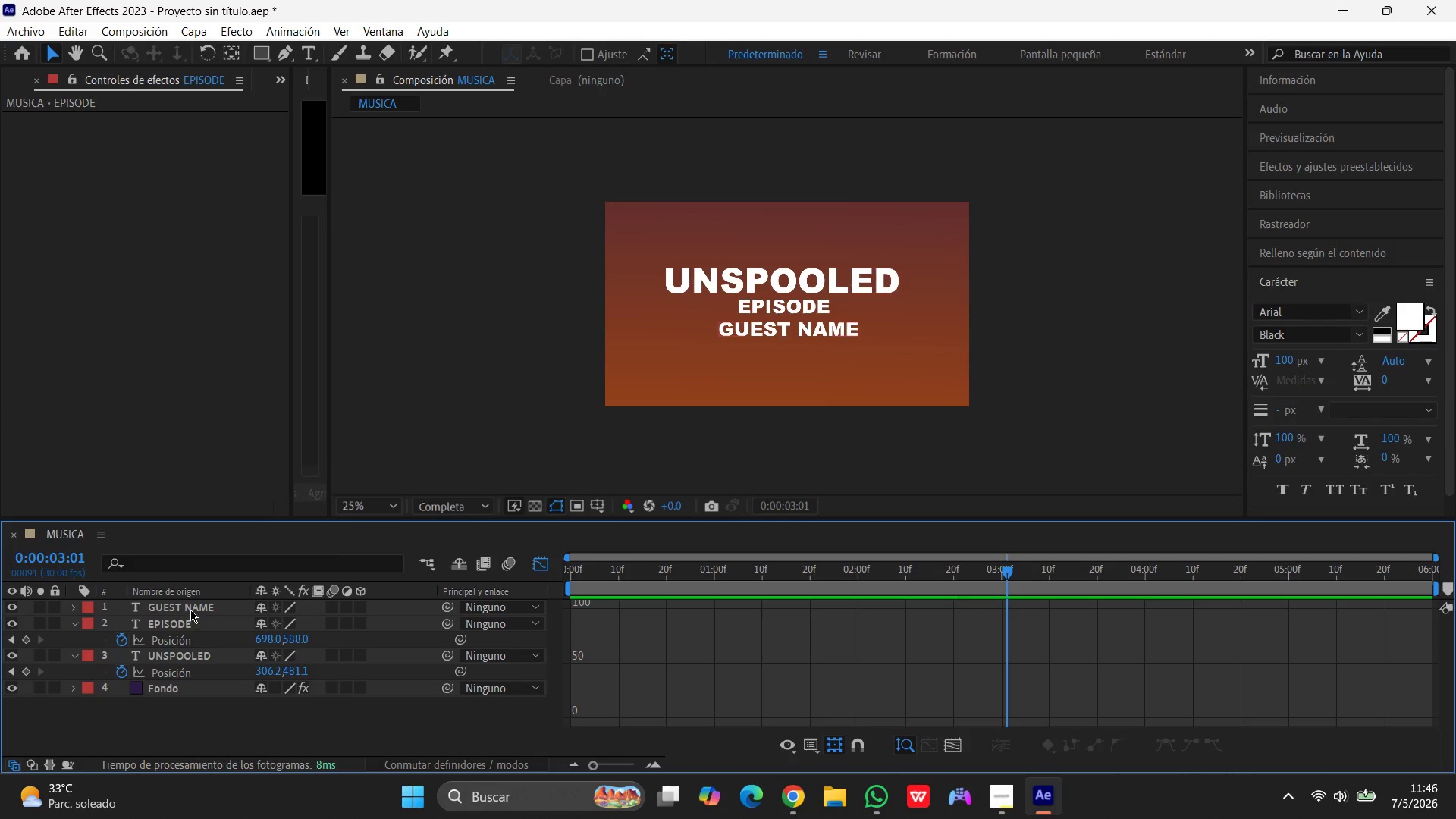 
left_click([190, 609])
 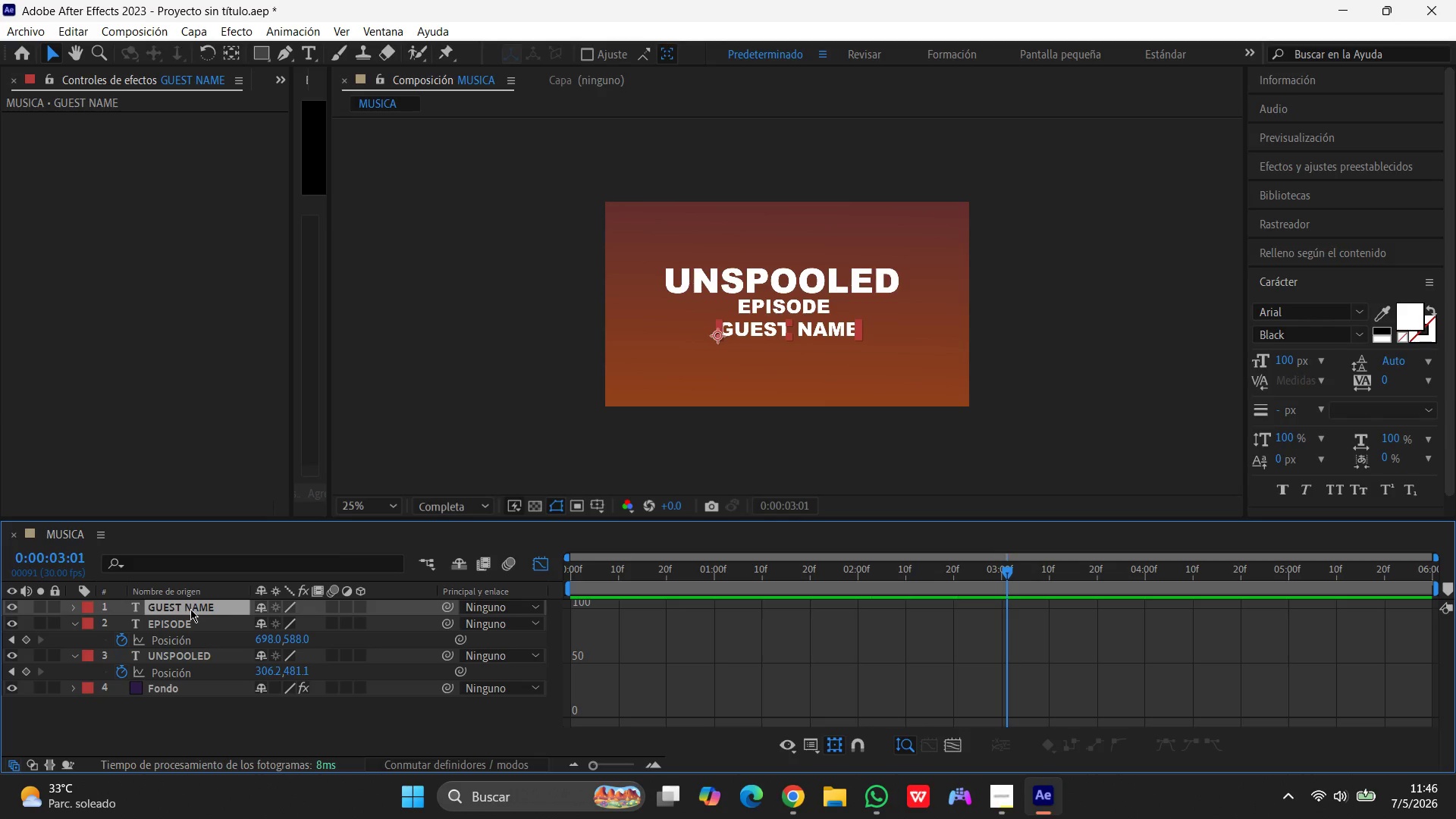 
wait(6.42)
 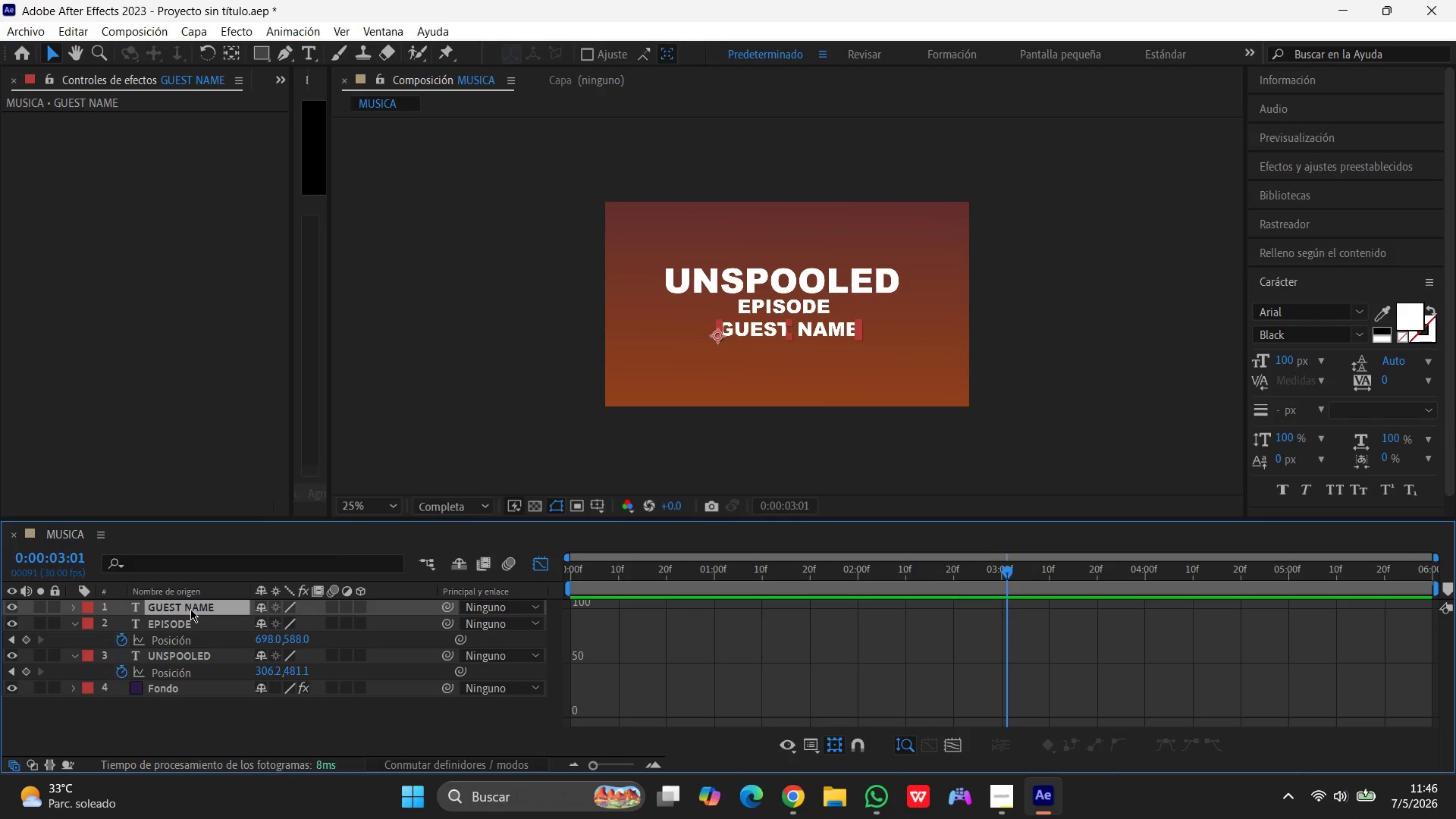 
left_click_drag(start_coordinate=[1005, 570], to_coordinate=[1144, 576])
 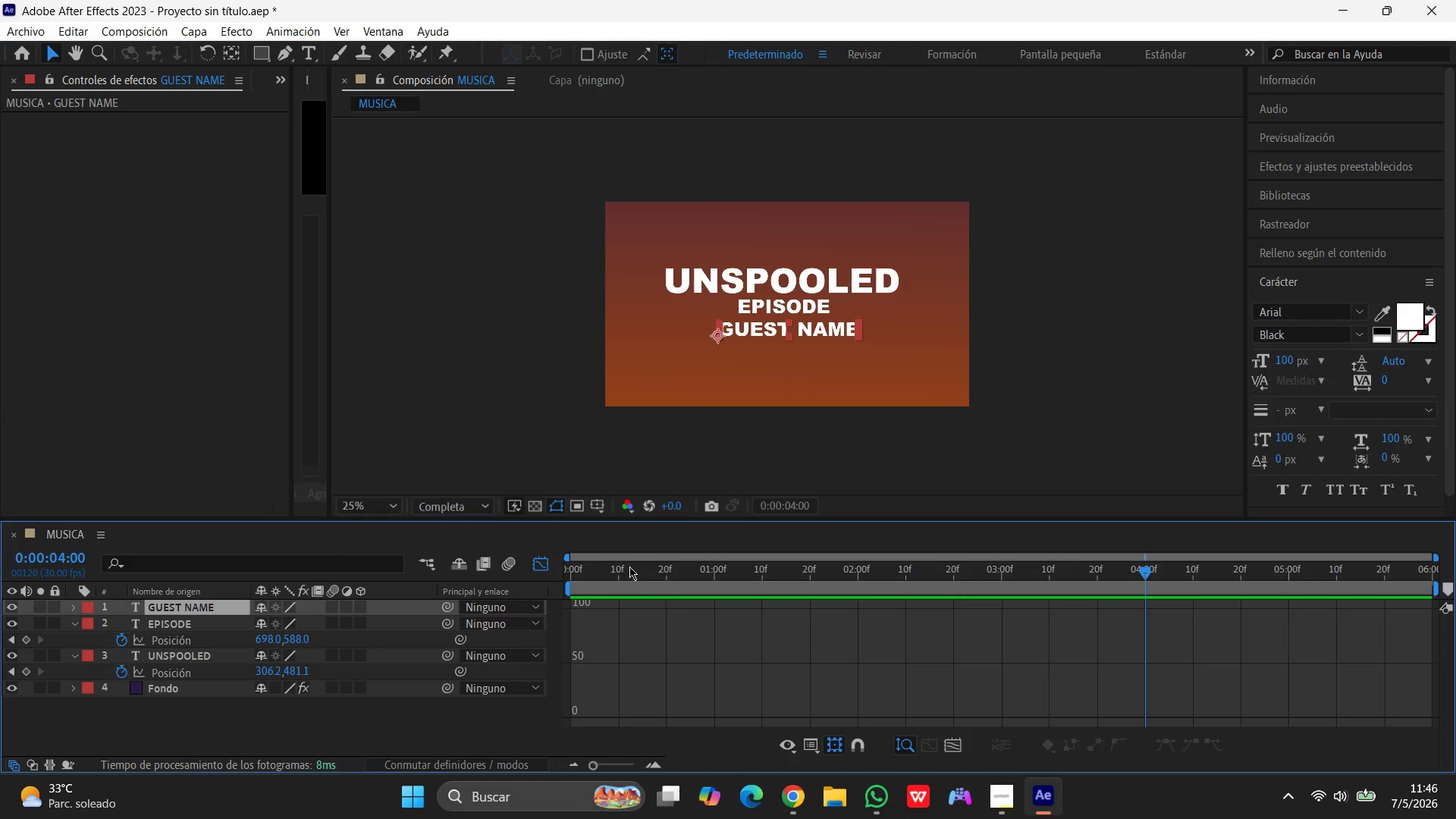 
wait(9.97)
 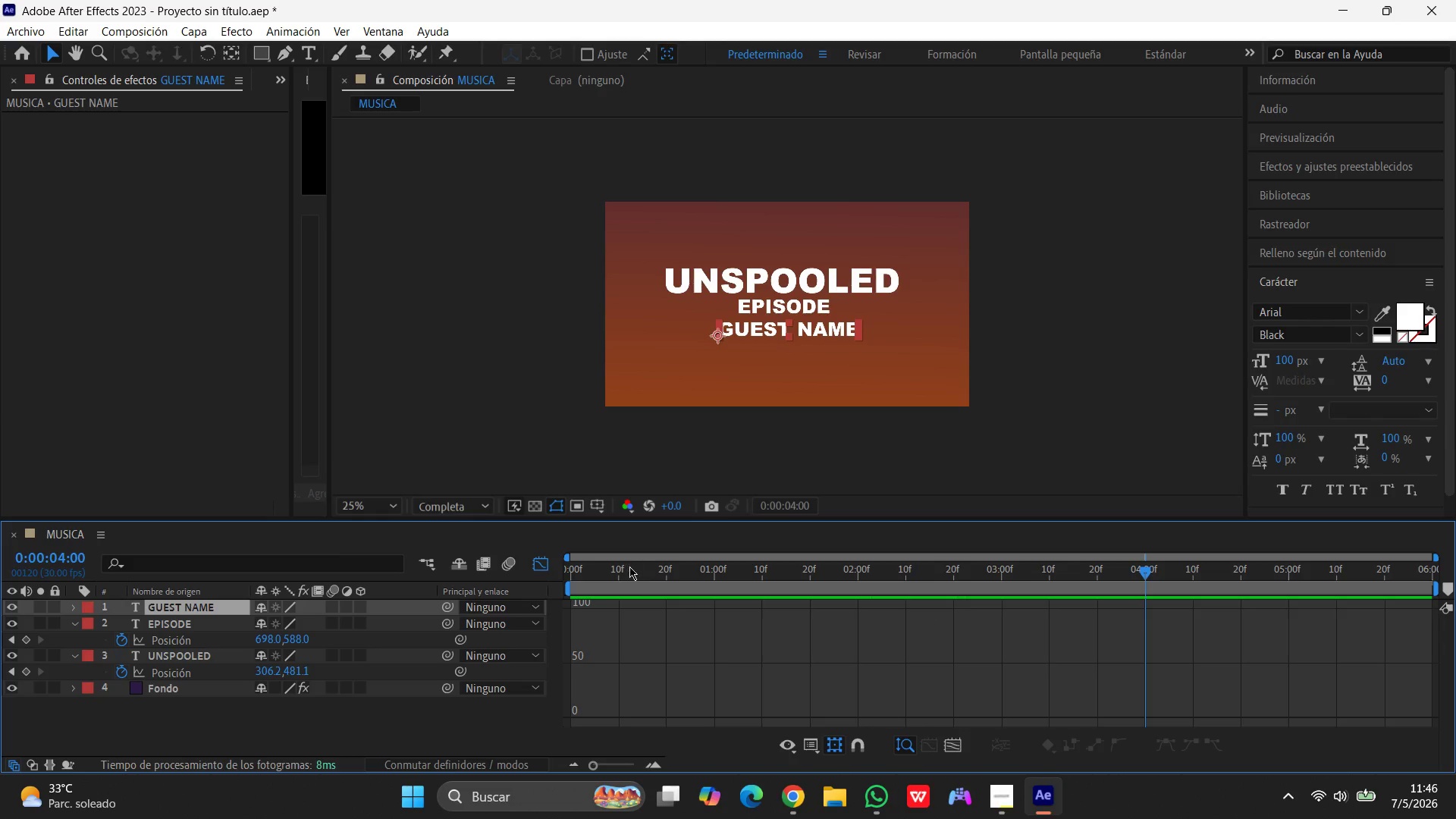 
left_click_drag(start_coordinate=[820, 328], to_coordinate=[826, 450])
 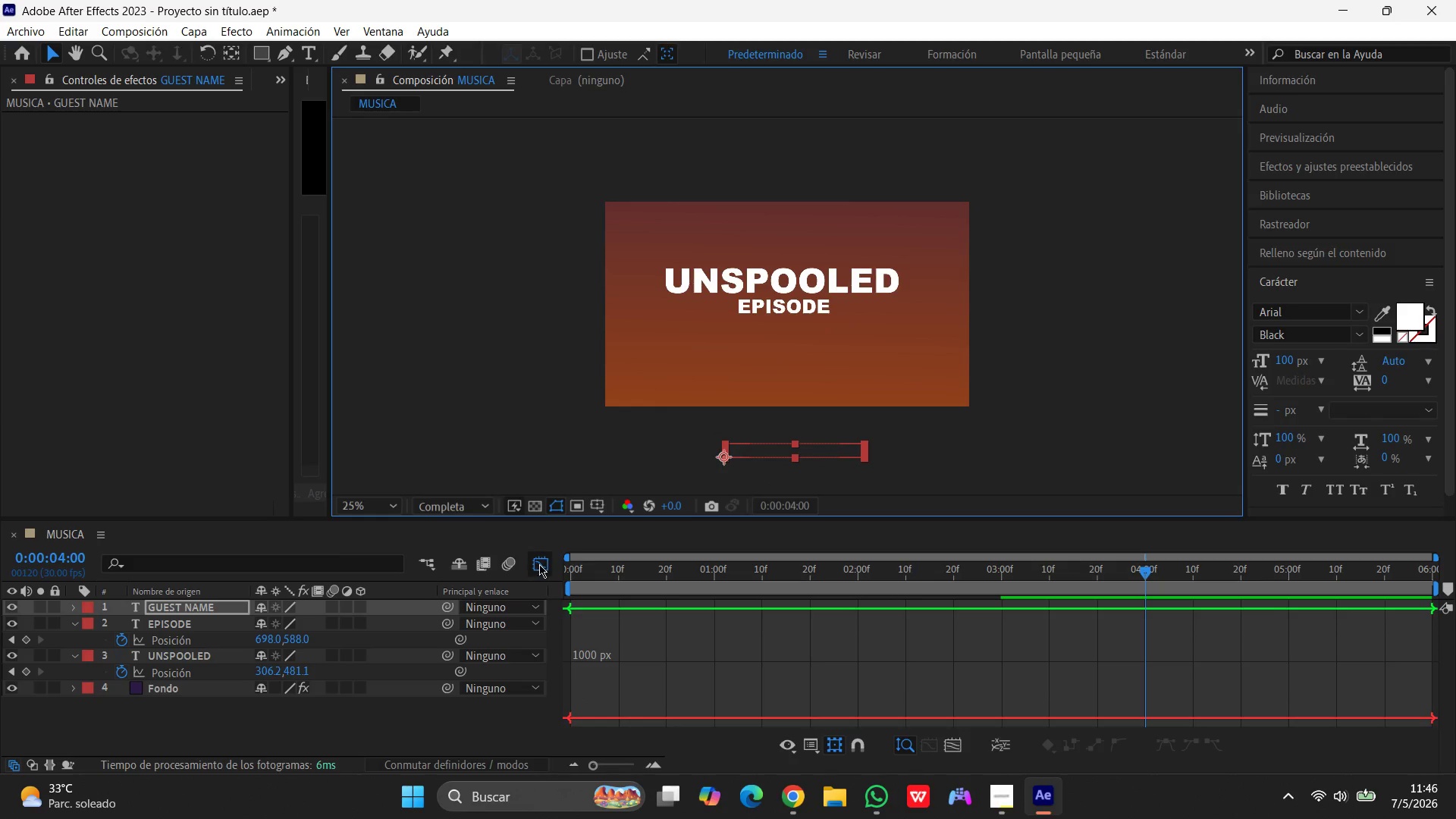 
left_click([539, 564])
 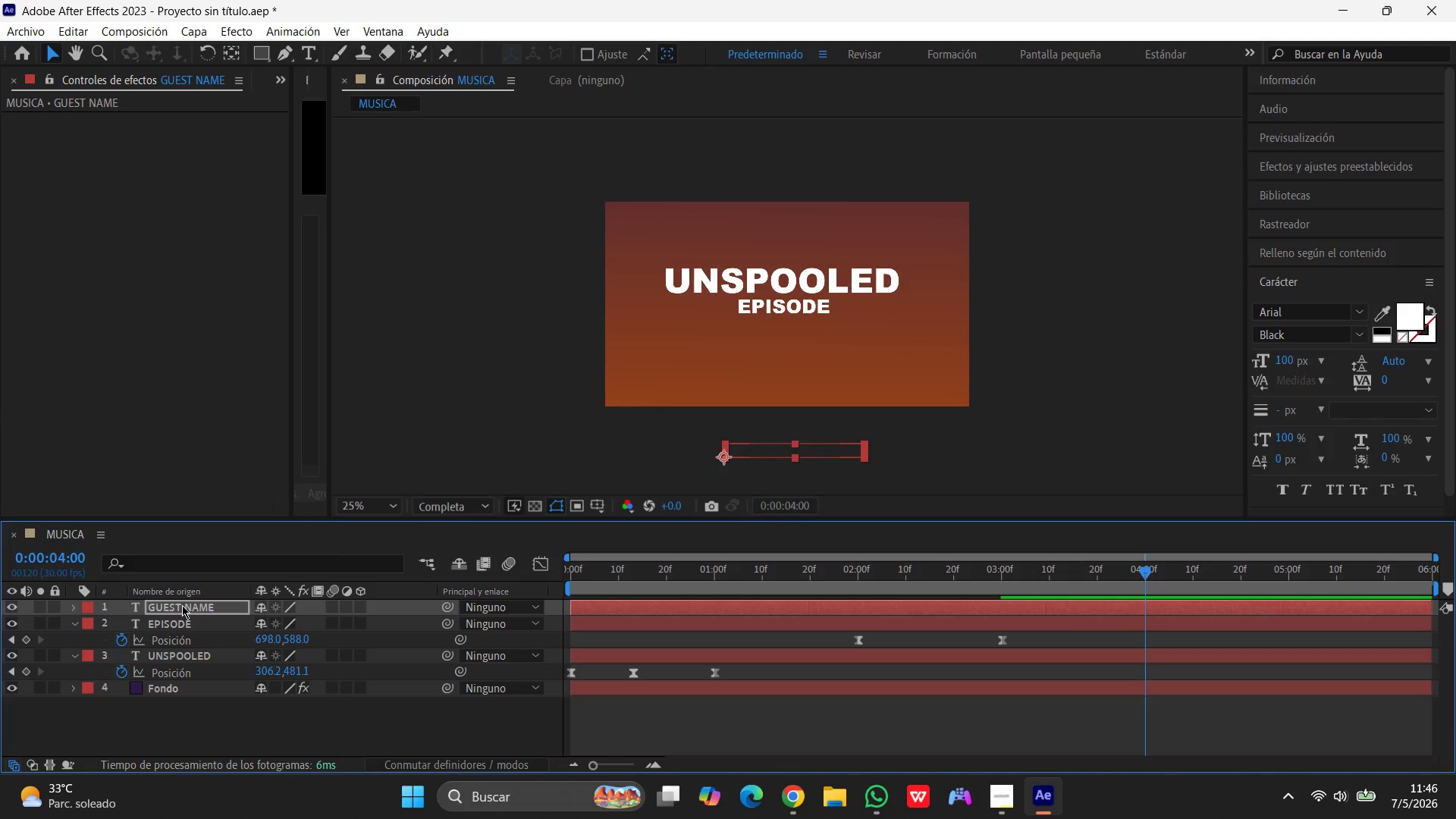 
key(Control+Shift+ShiftLeft)
 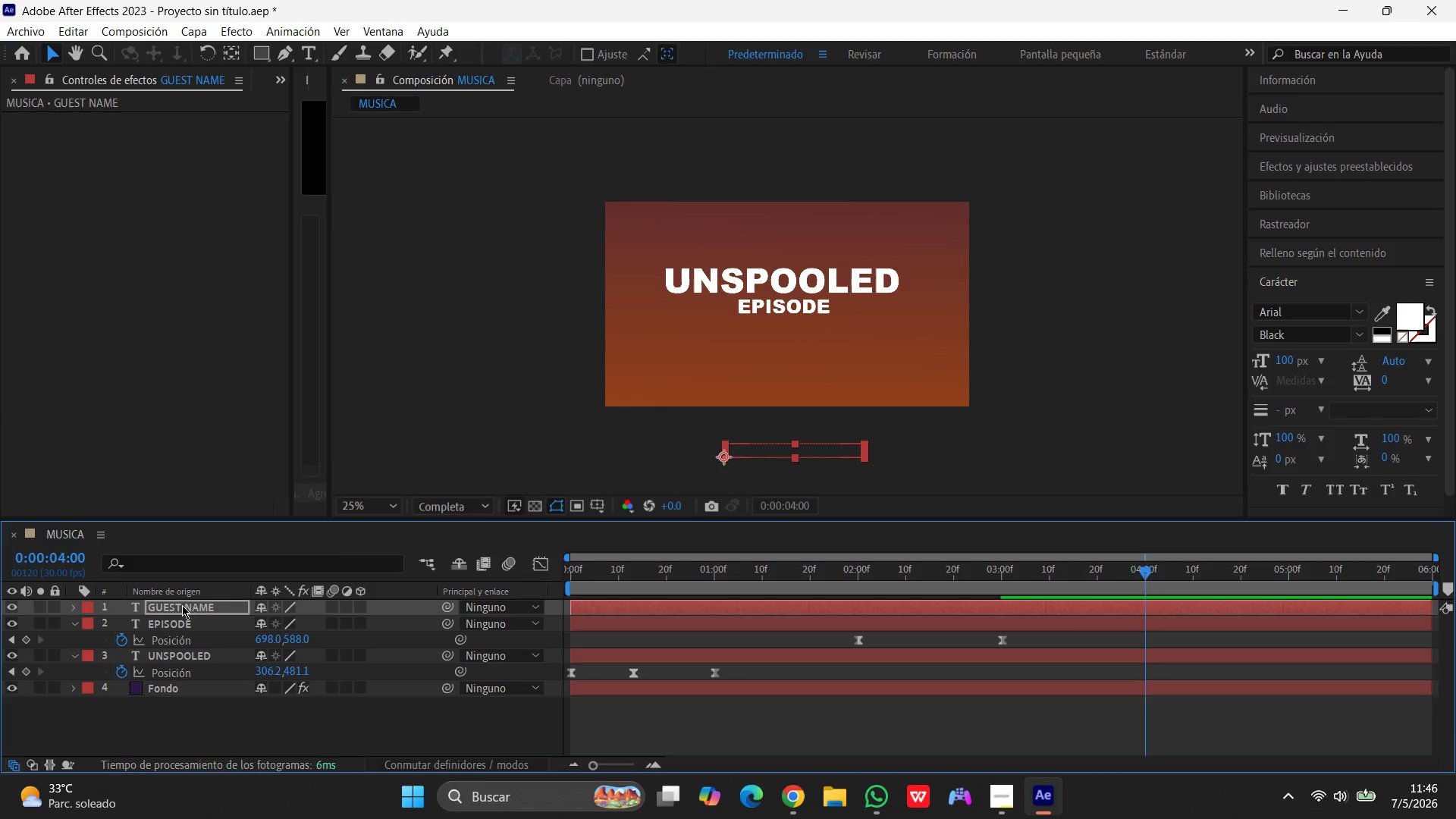 
key(Control+Shift+Z)
 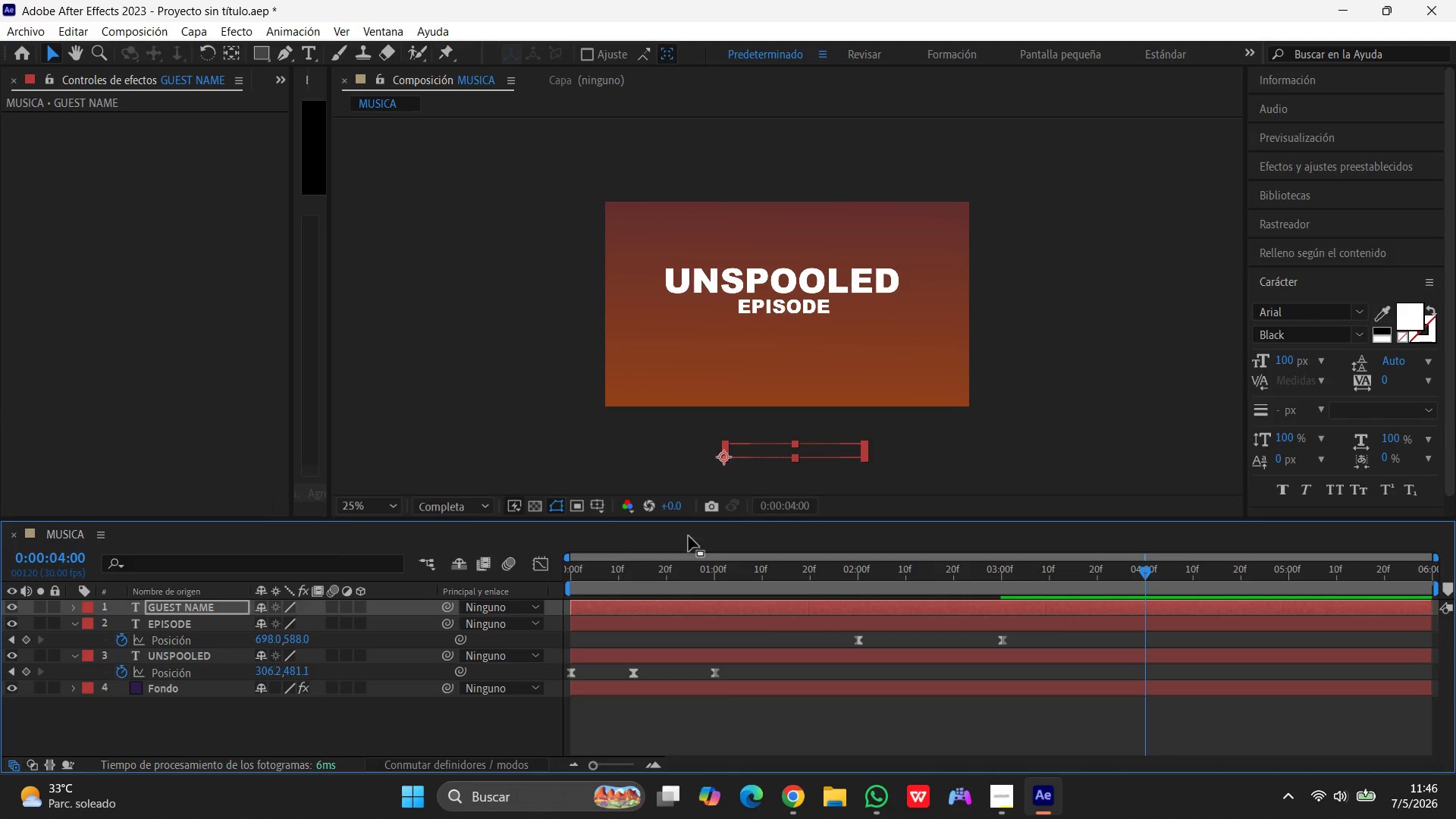 
key(Control+Z)
 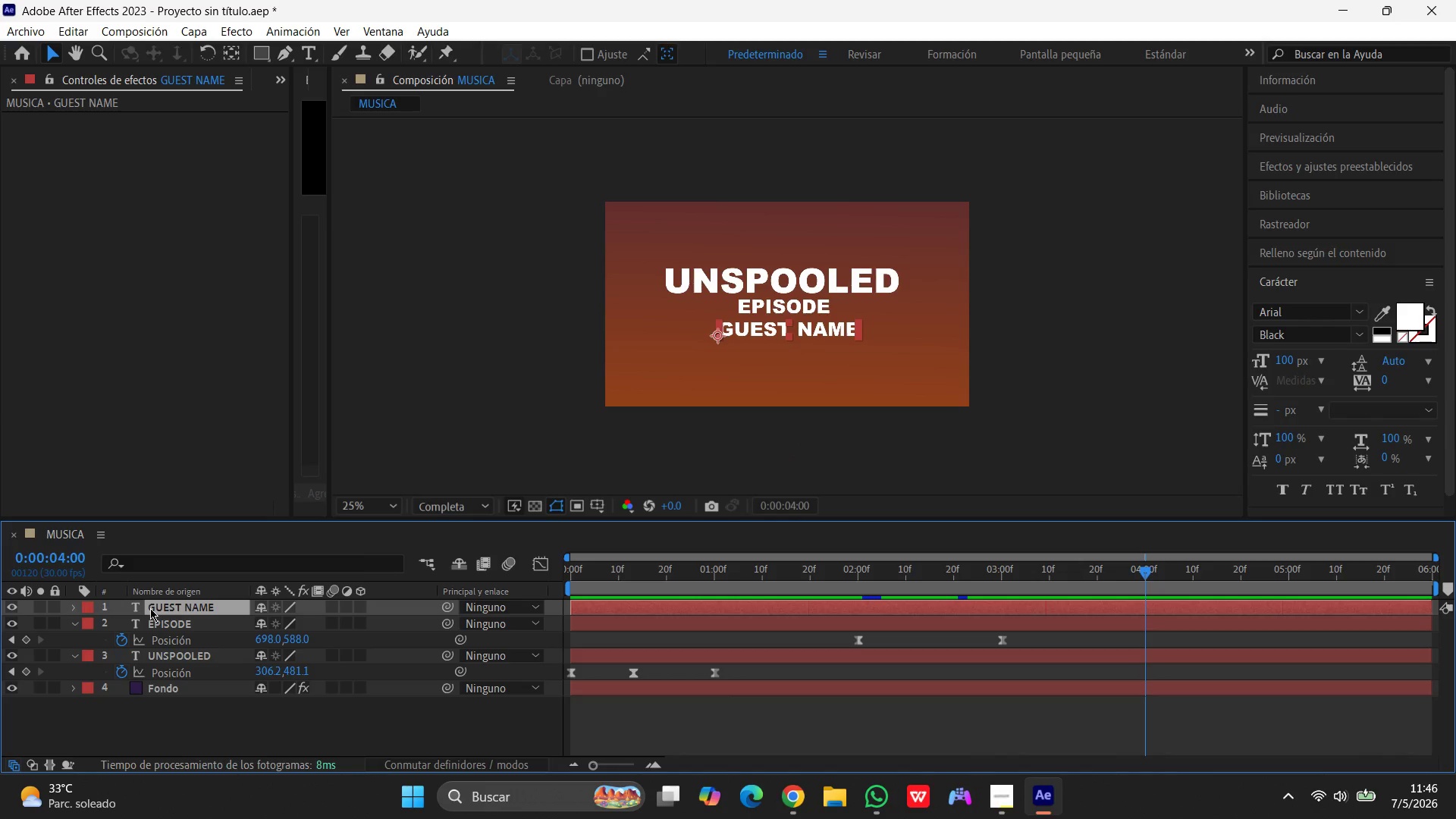 
key(P)
 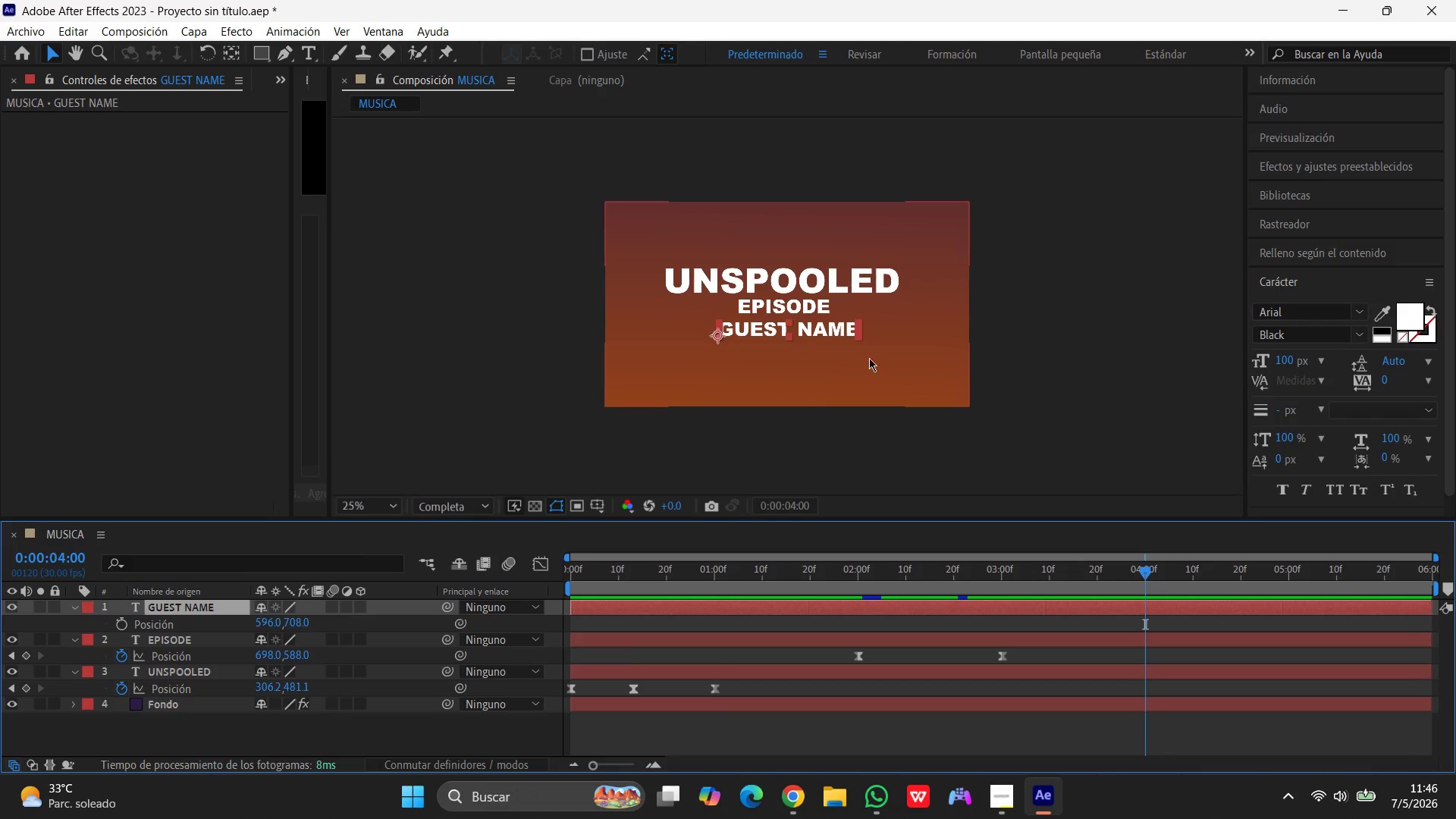 
left_click_drag(start_coordinate=[818, 328], to_coordinate=[812, 462])
 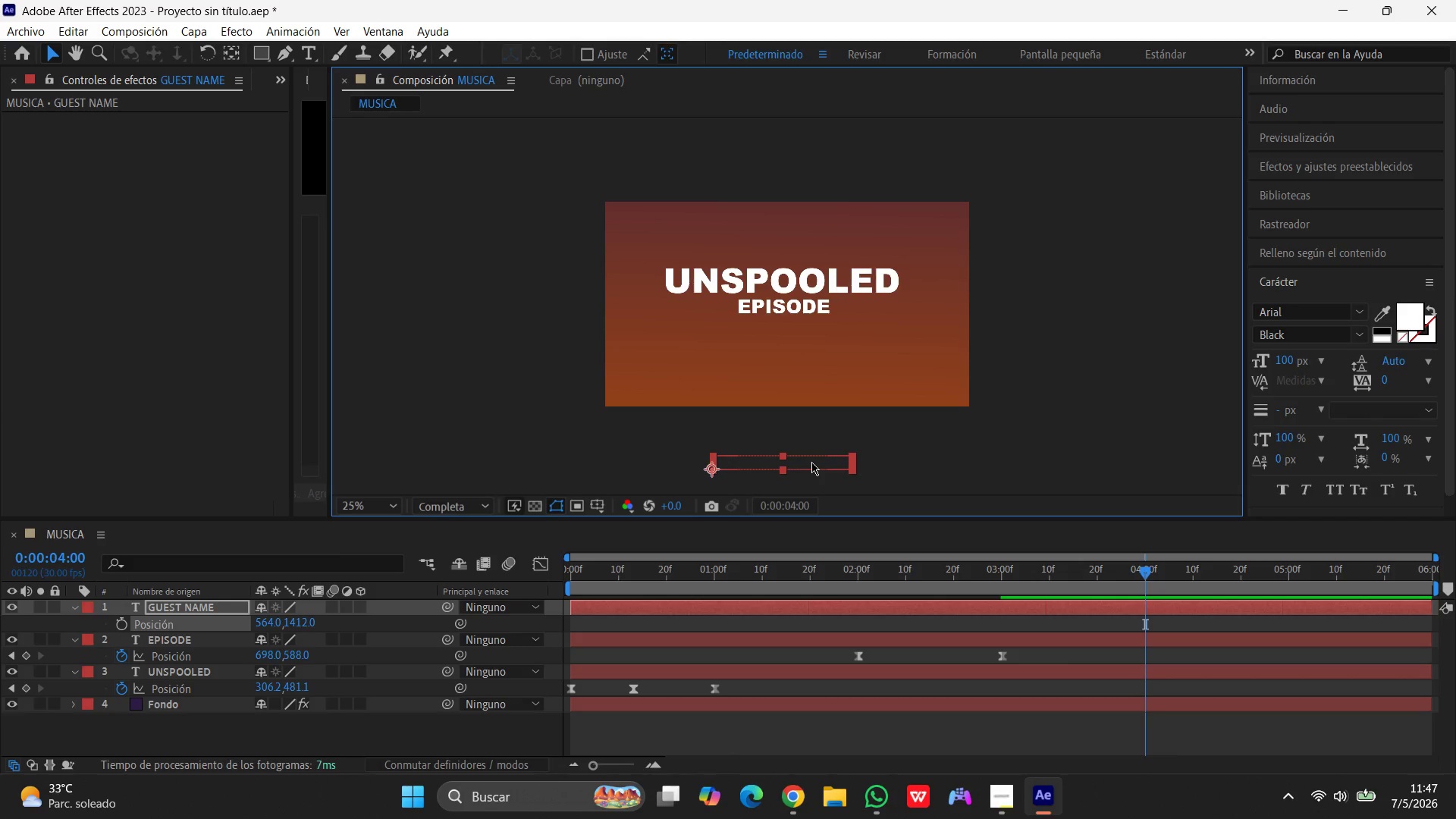 
key(Control+Z)
 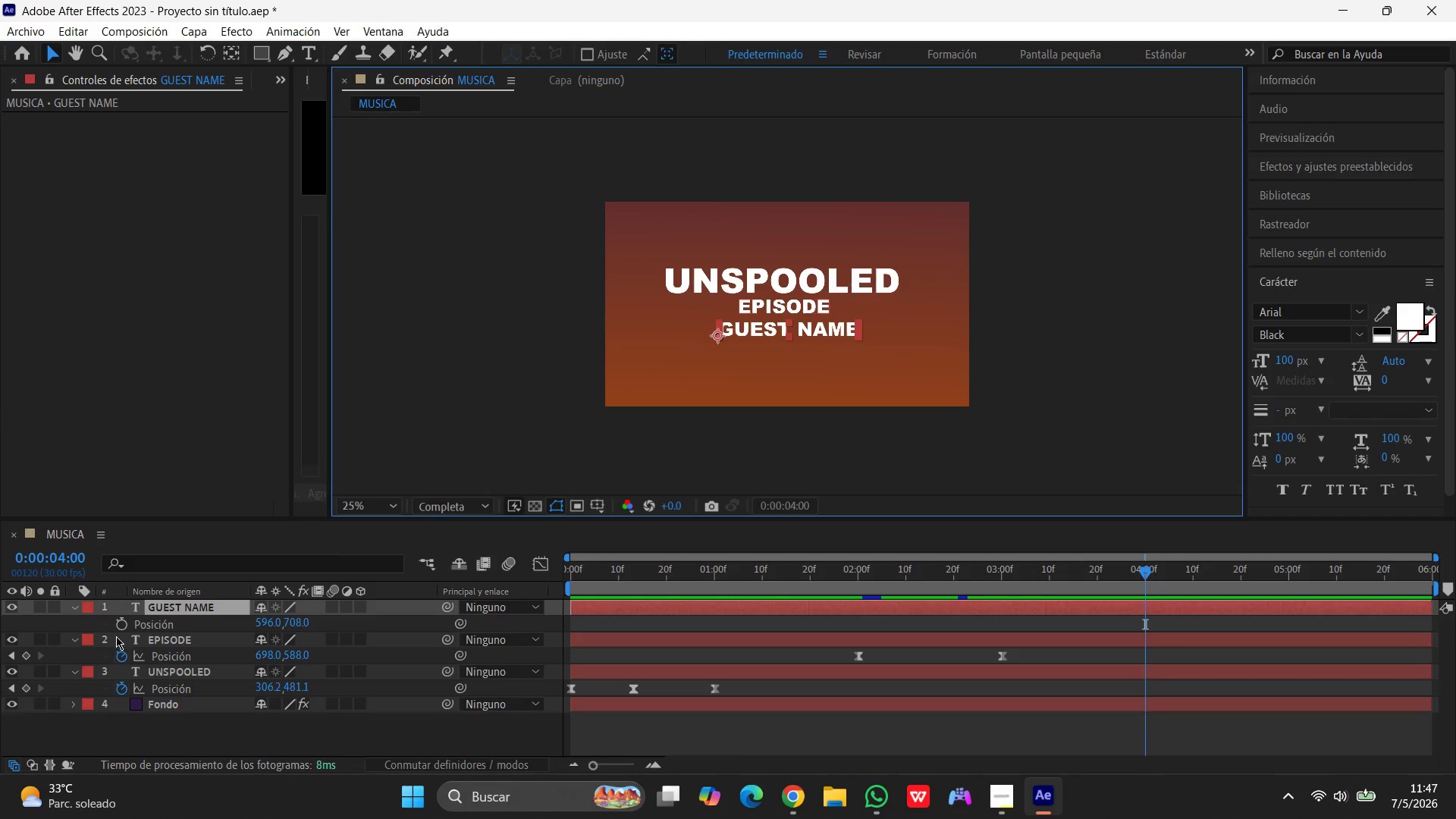 
left_click([120, 625])
 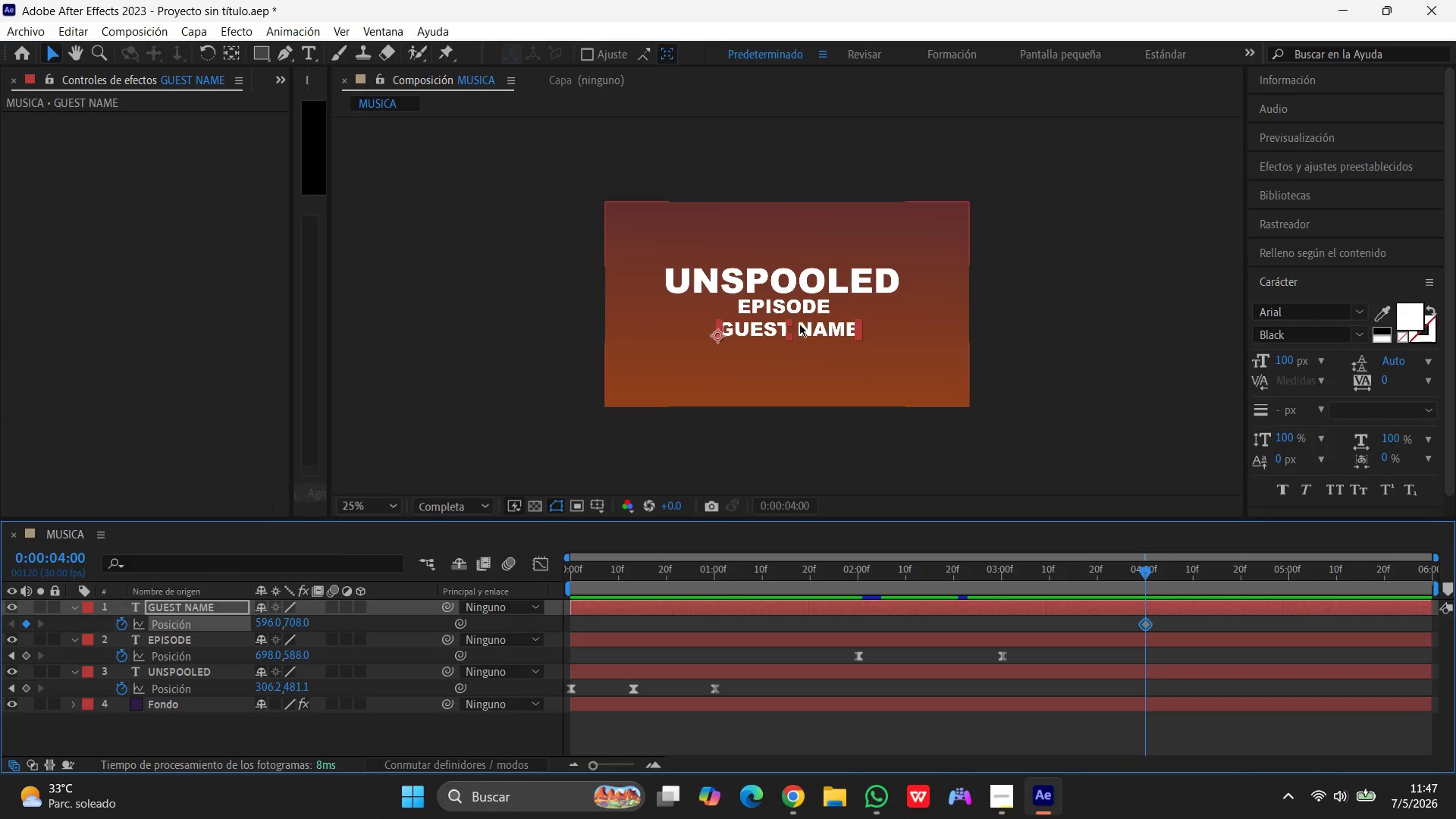 
left_click_drag(start_coordinate=[799, 327], to_coordinate=[799, 452])
 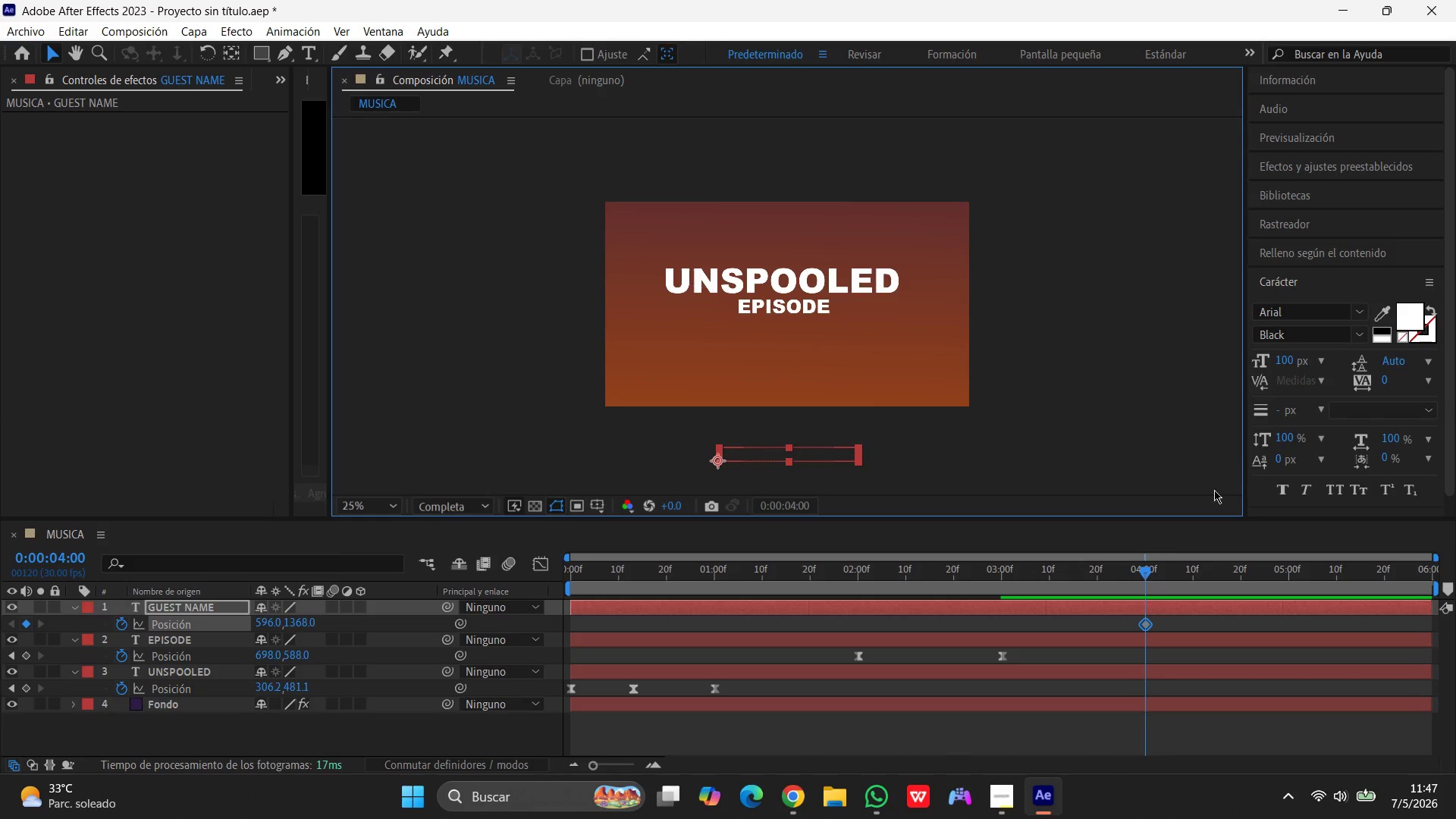 
left_click_drag(start_coordinate=[1144, 575], to_coordinate=[1289, 604])
 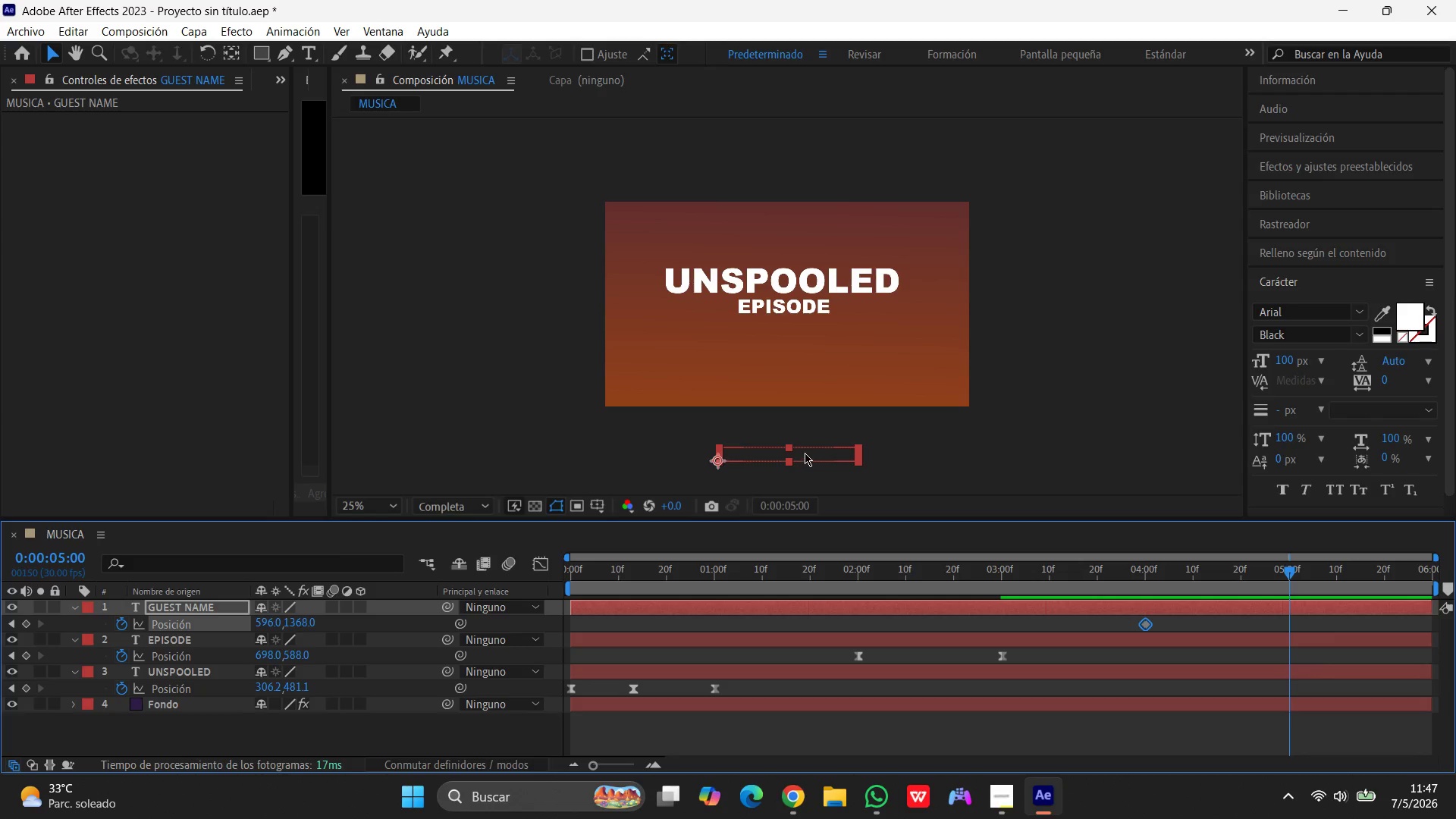 
left_click_drag(start_coordinate=[806, 453], to_coordinate=[804, 331])
 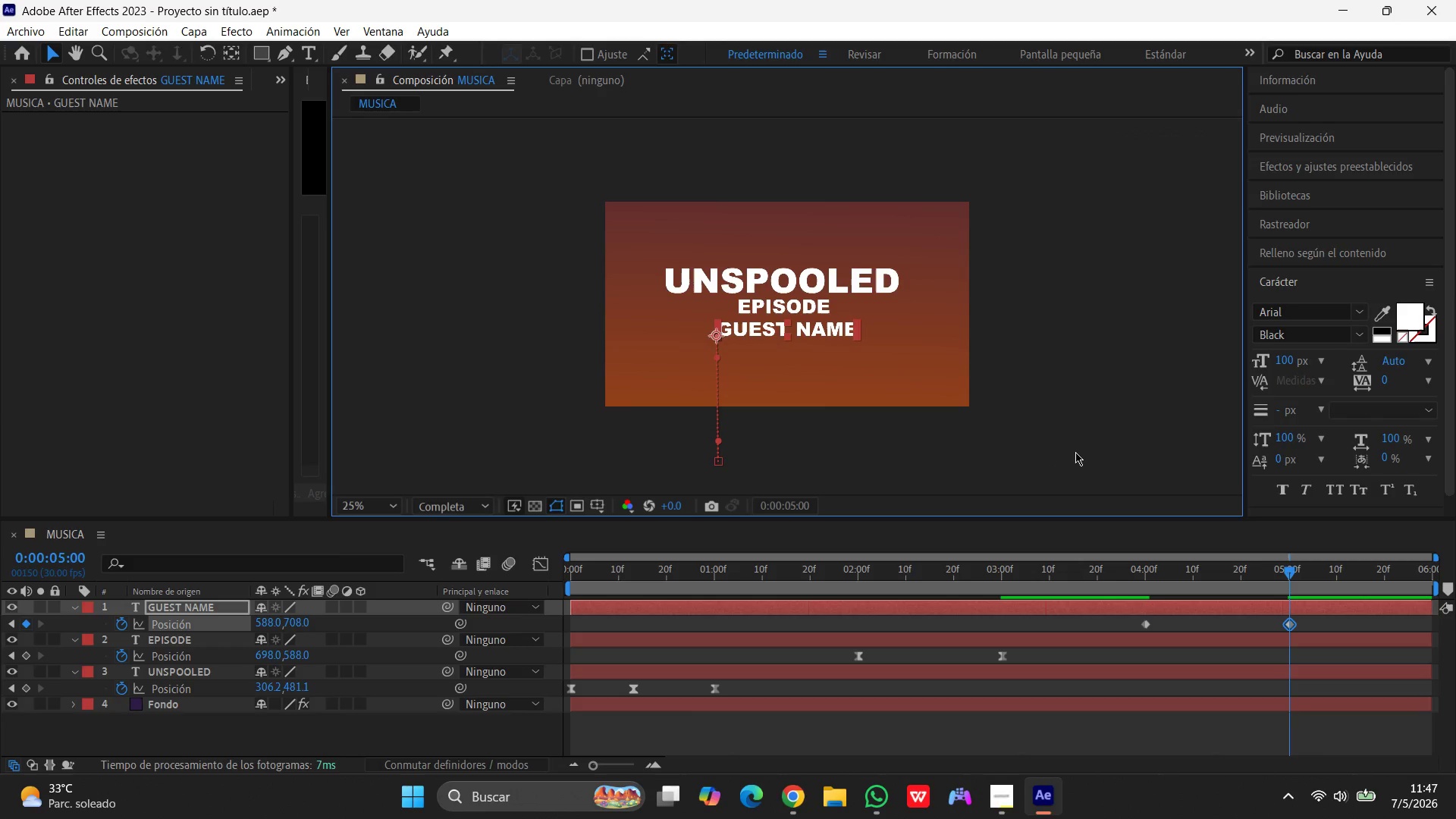 
wait(5.41)
 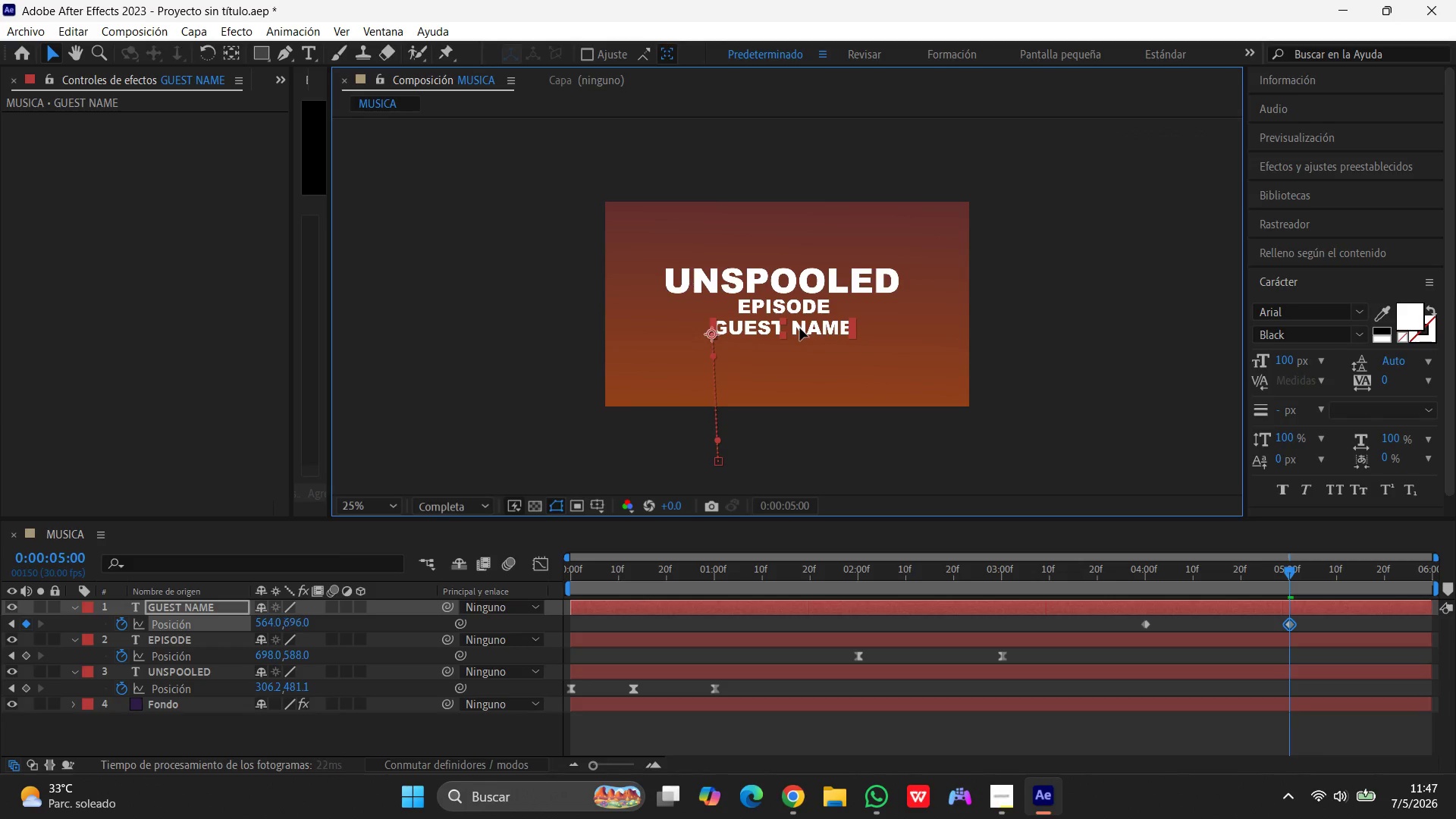 
hold_key(key=ShiftLeft, duration=1.03)
left_click([1145, 621])
 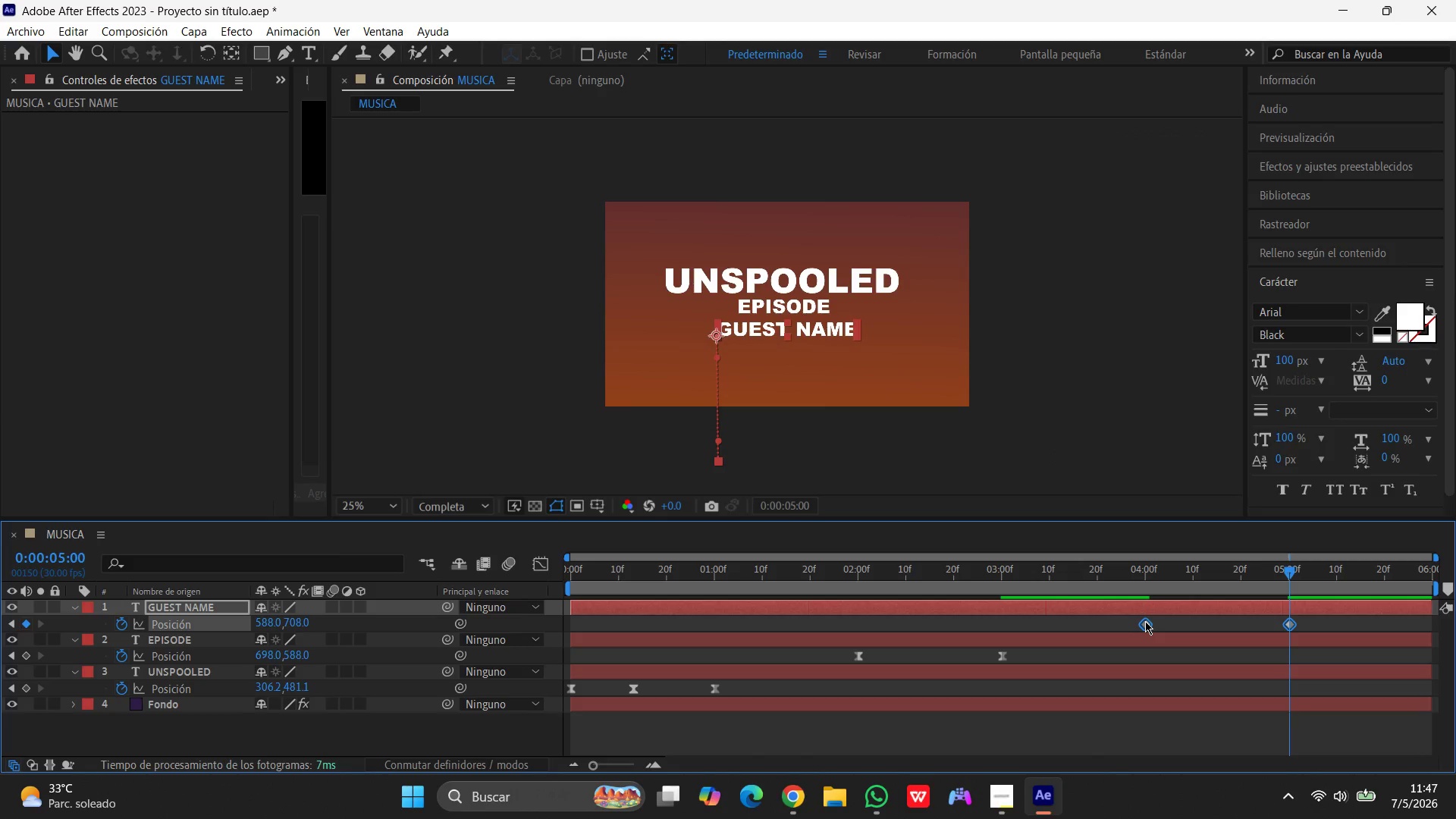 
right_click([1145, 621])
 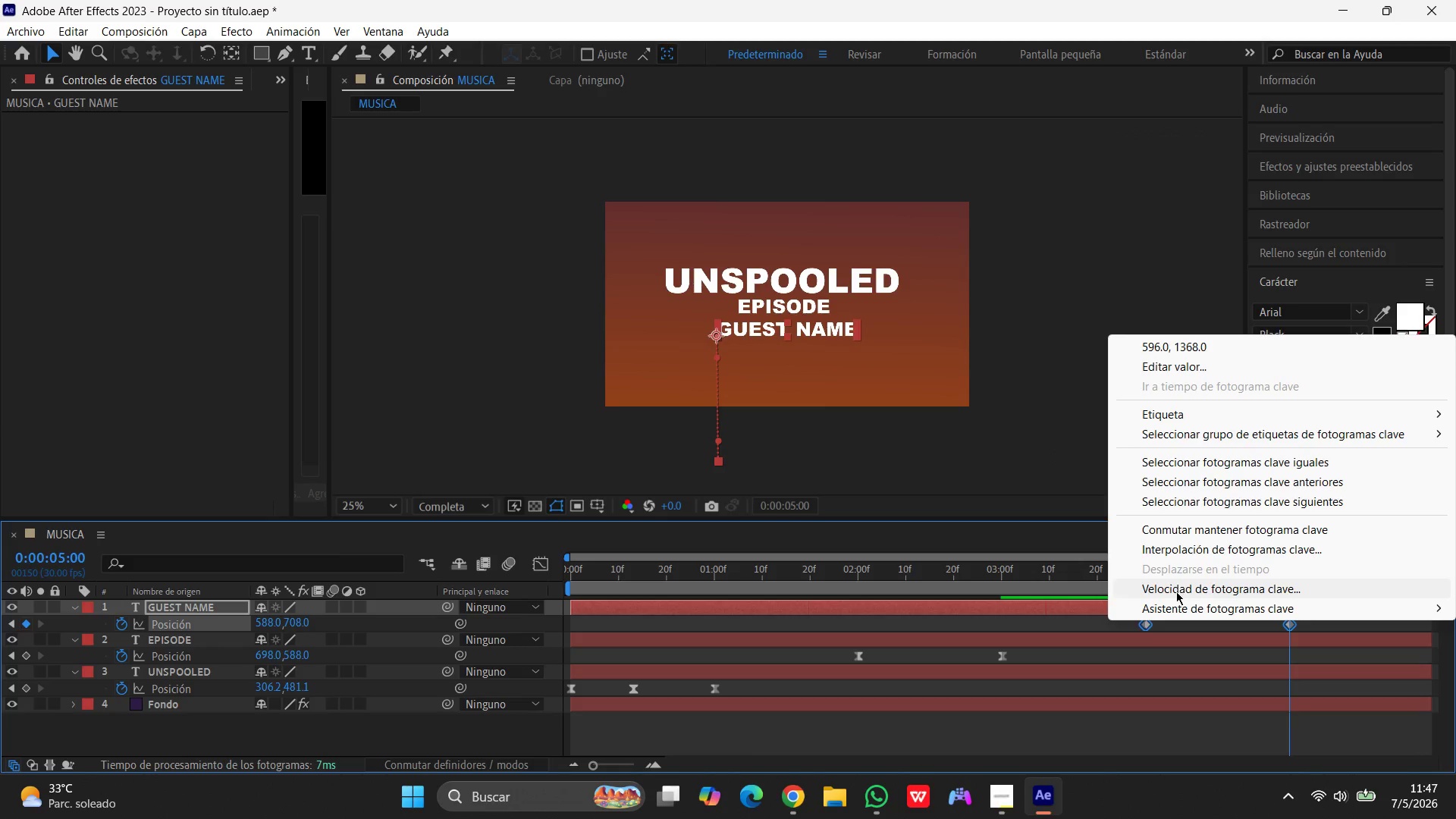 
left_click([1172, 610])
 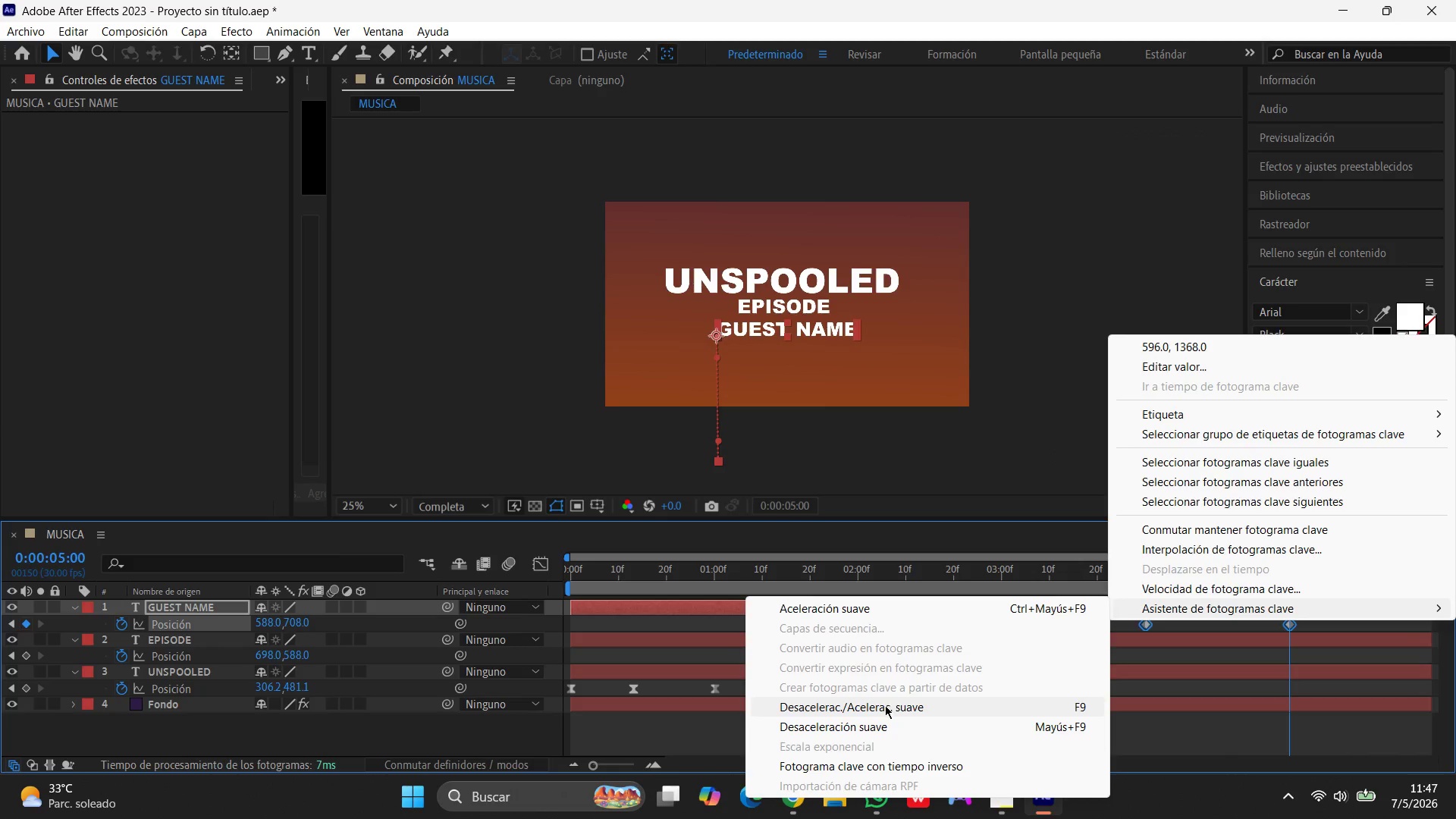 
left_click([885, 705])
 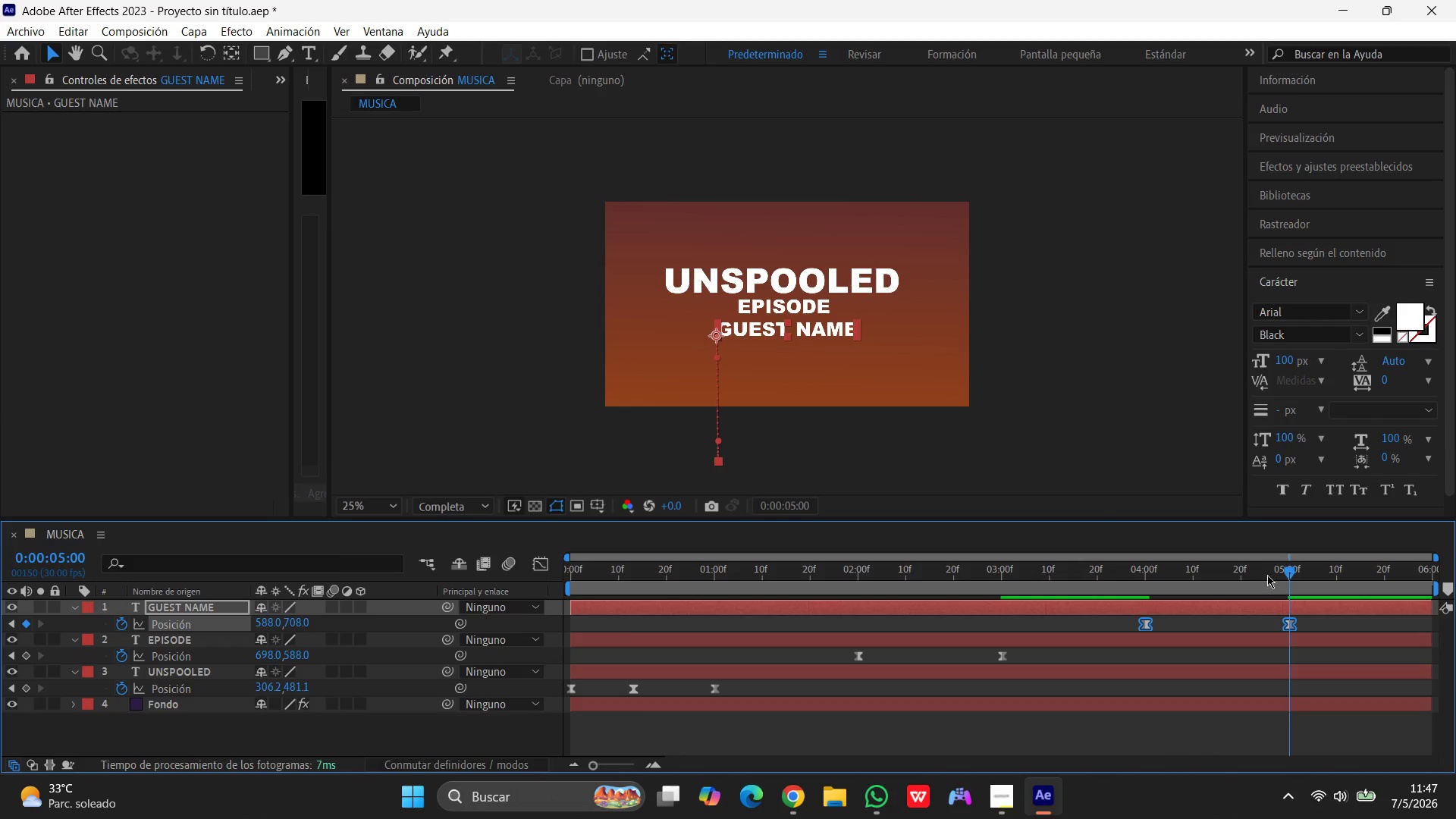 
left_click_drag(start_coordinate=[1288, 571], to_coordinate=[315, 598])
 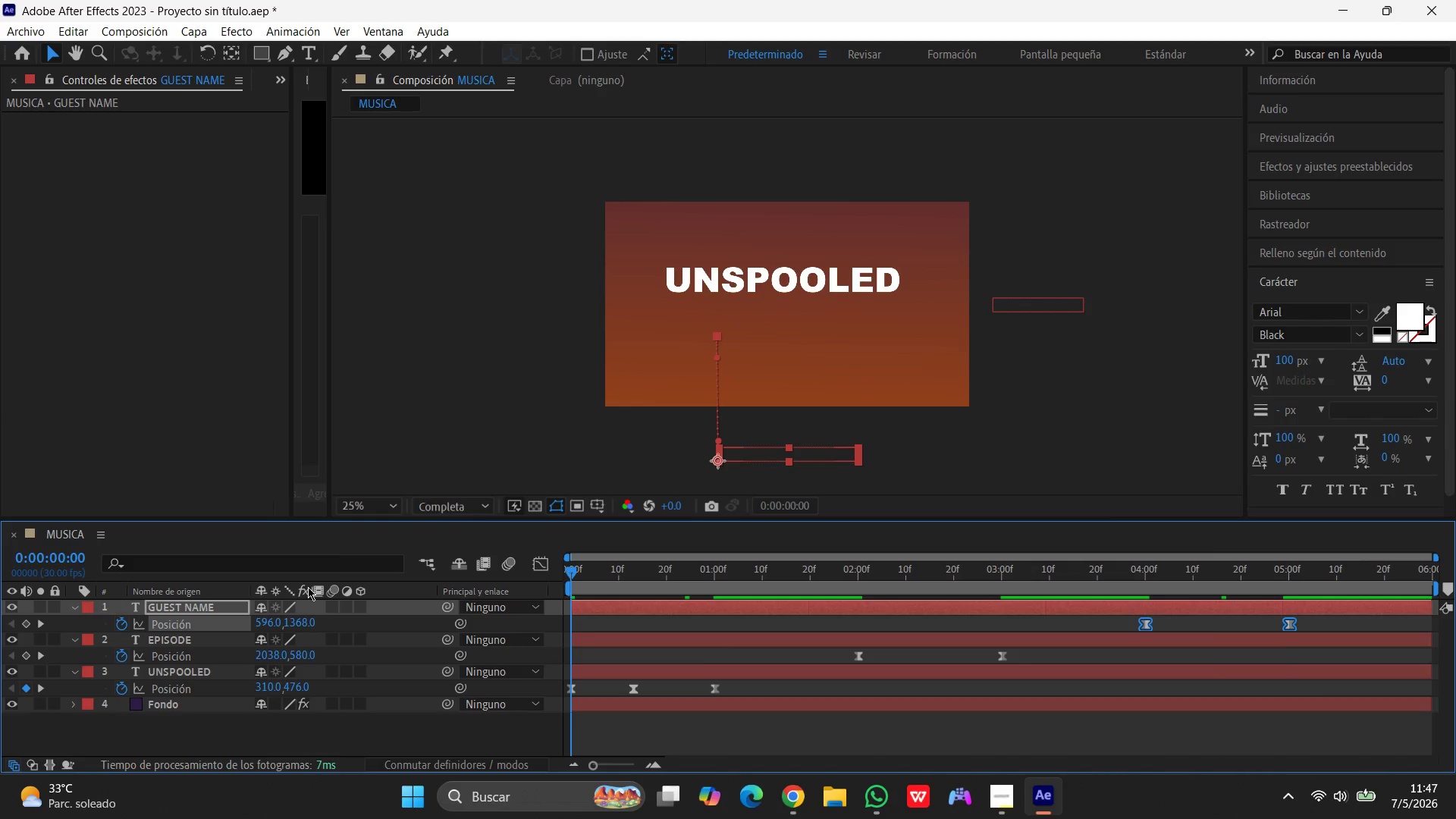 
key(Space)
 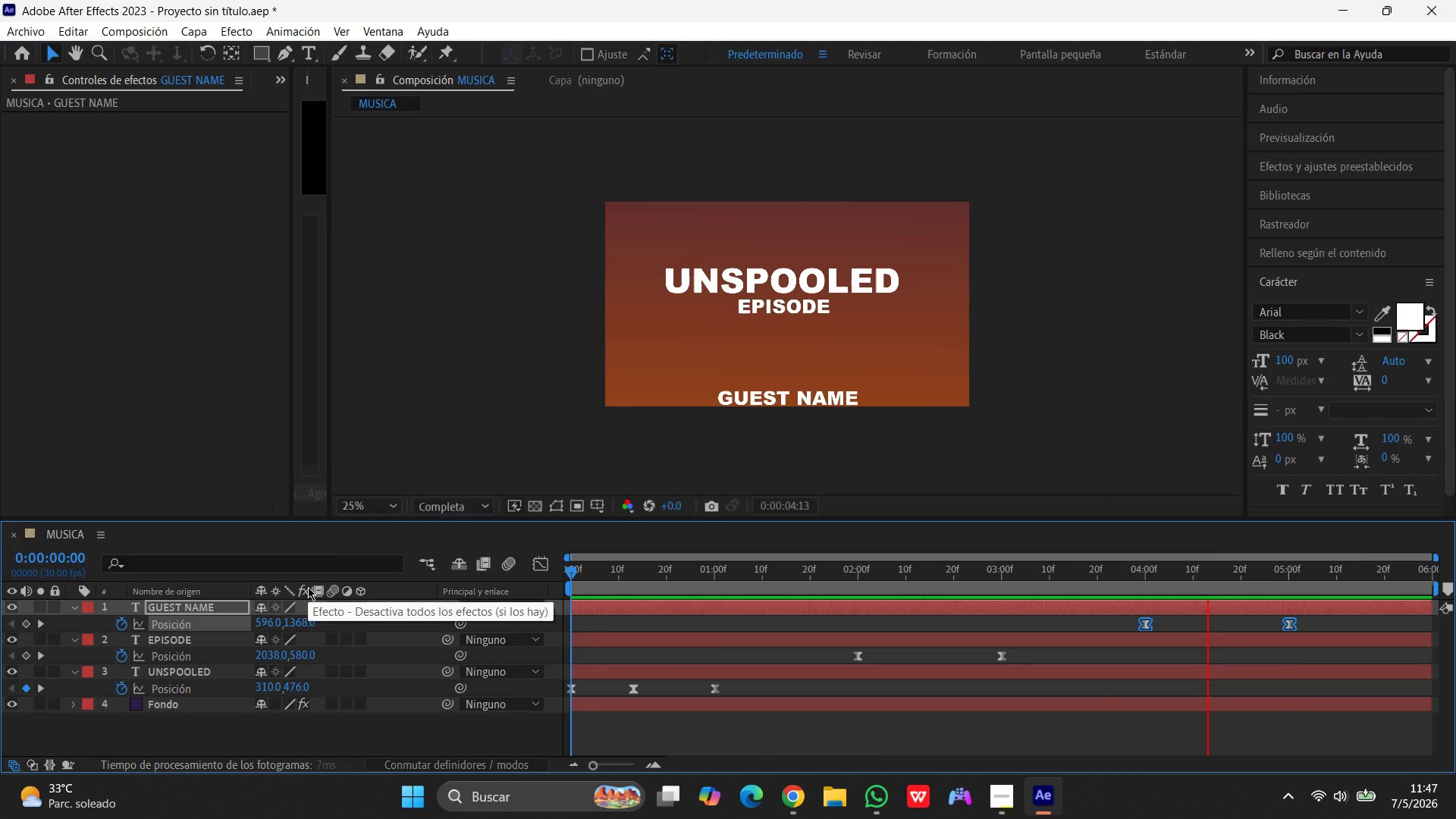 
wait(6.95)
 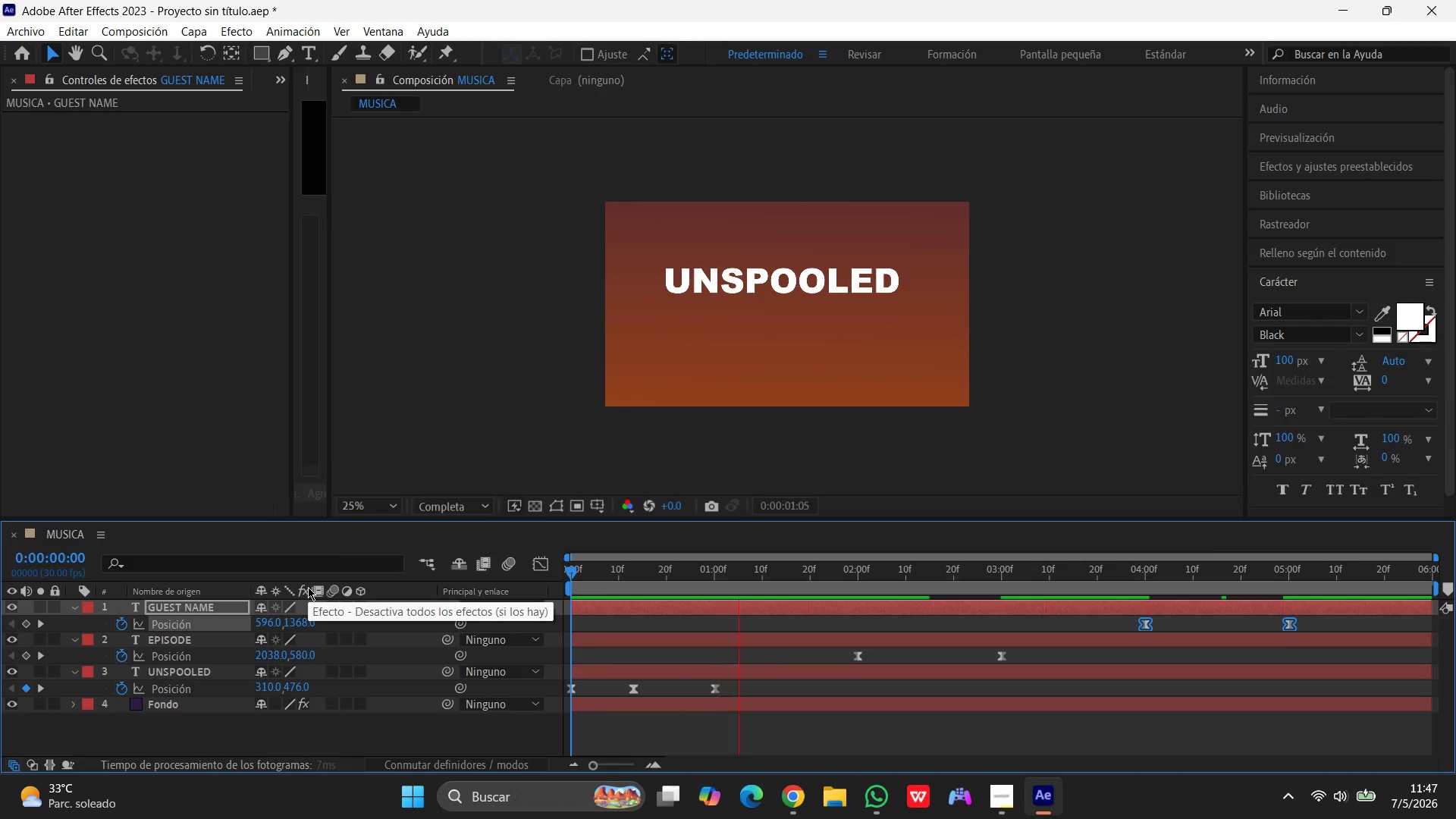 
key(Space)
 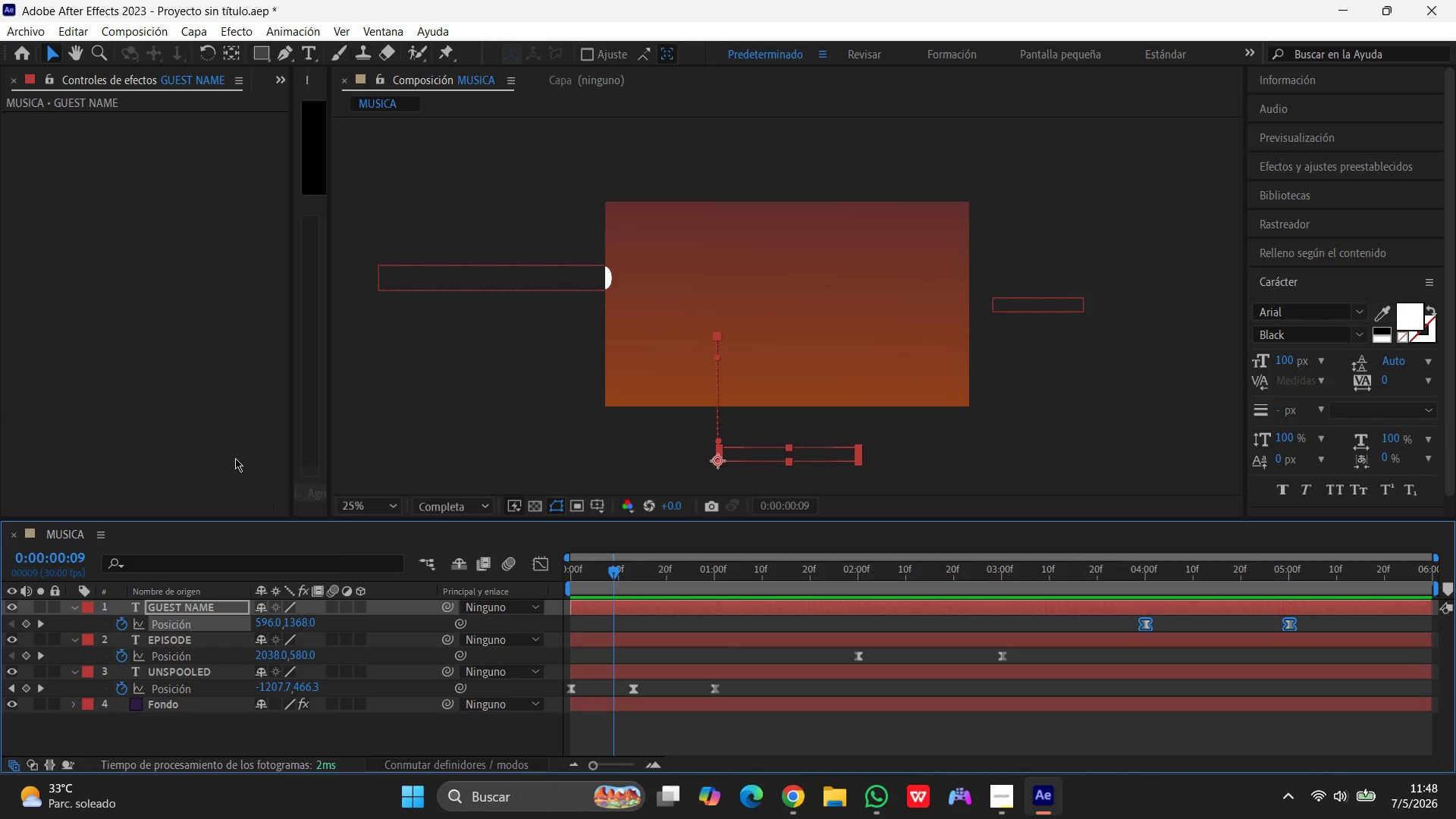 
wait(28.76)
 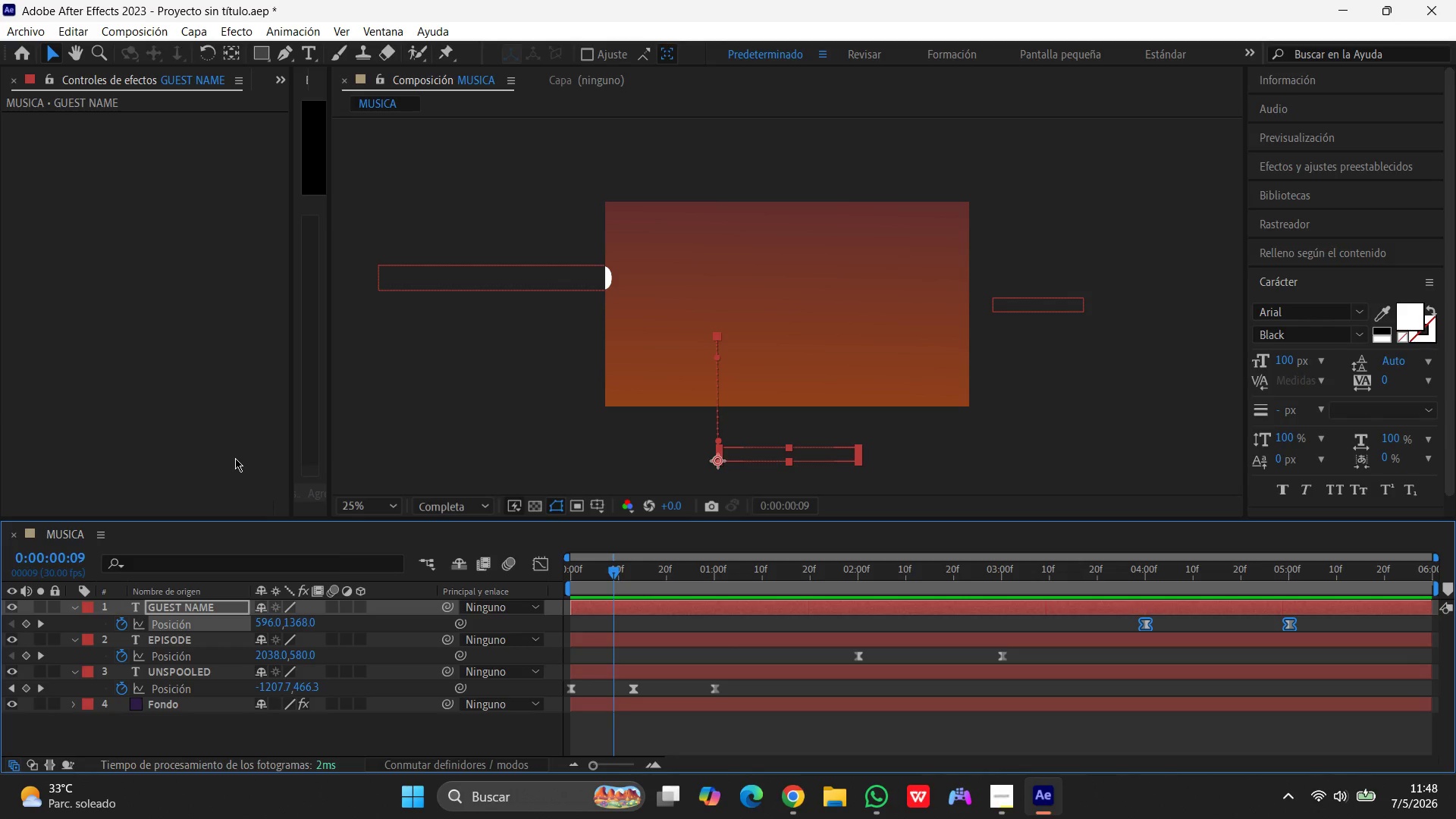 
left_click([71, 604])
 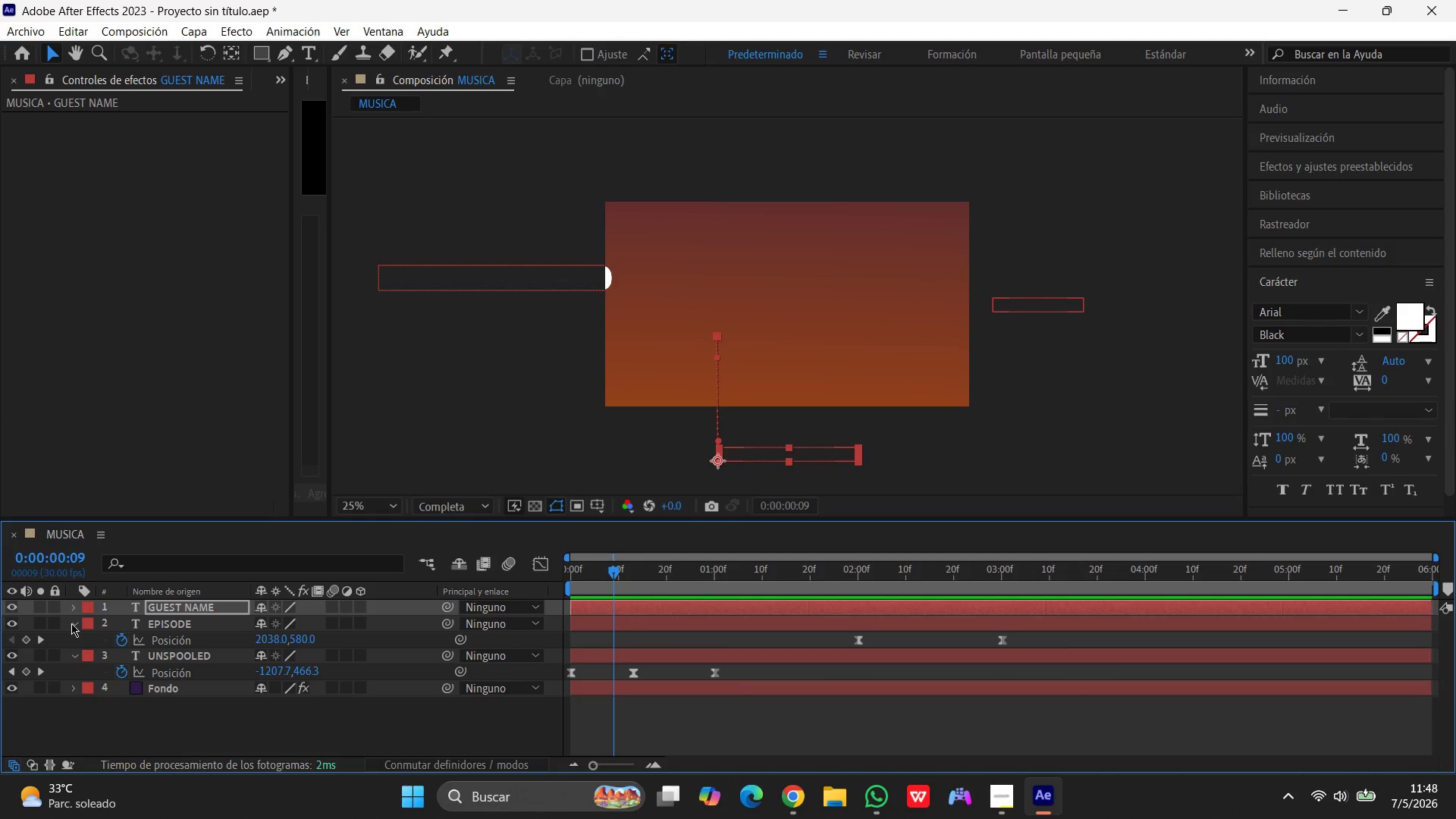 
left_click([71, 623])
 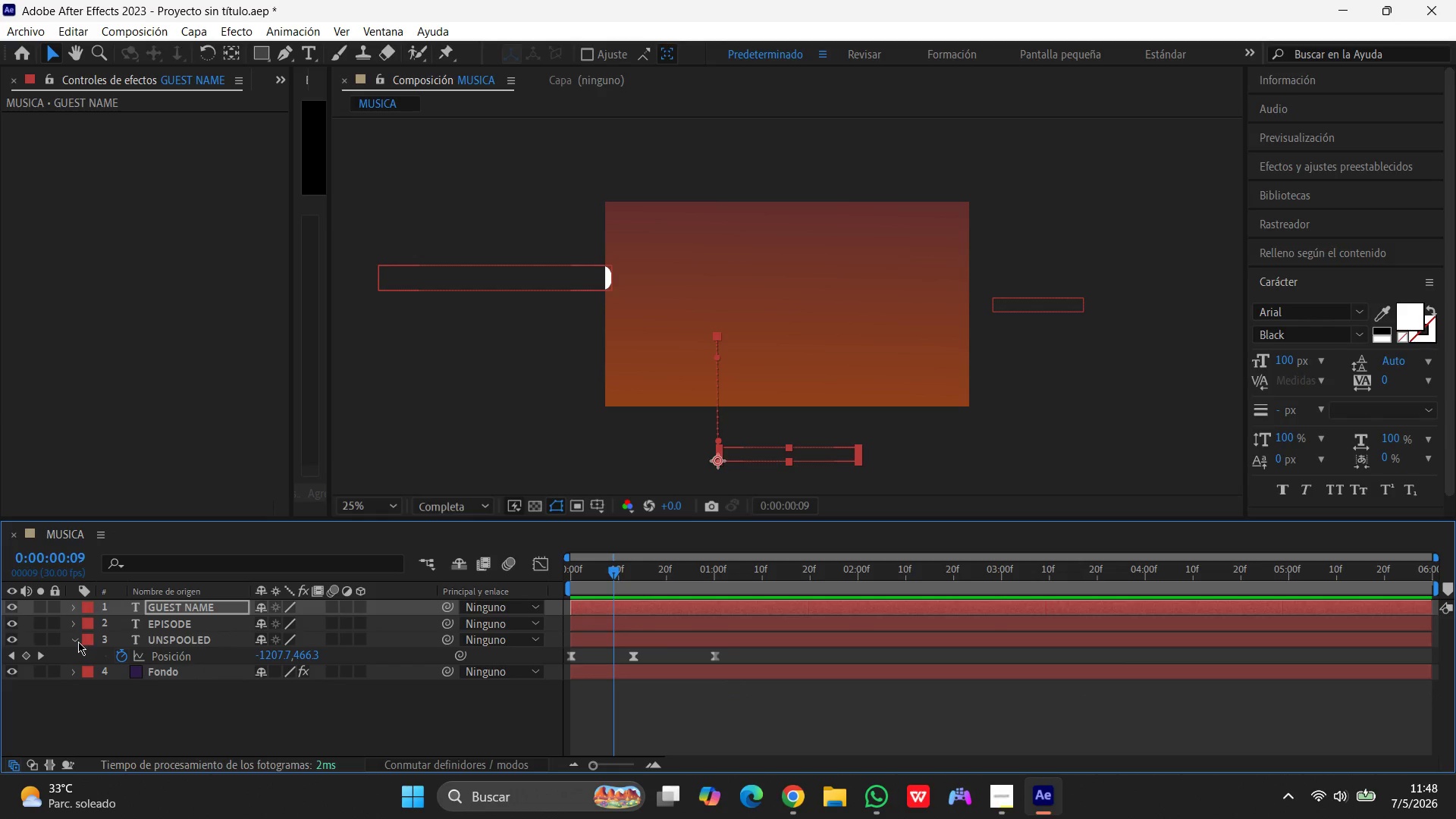 
left_click([77, 642])
 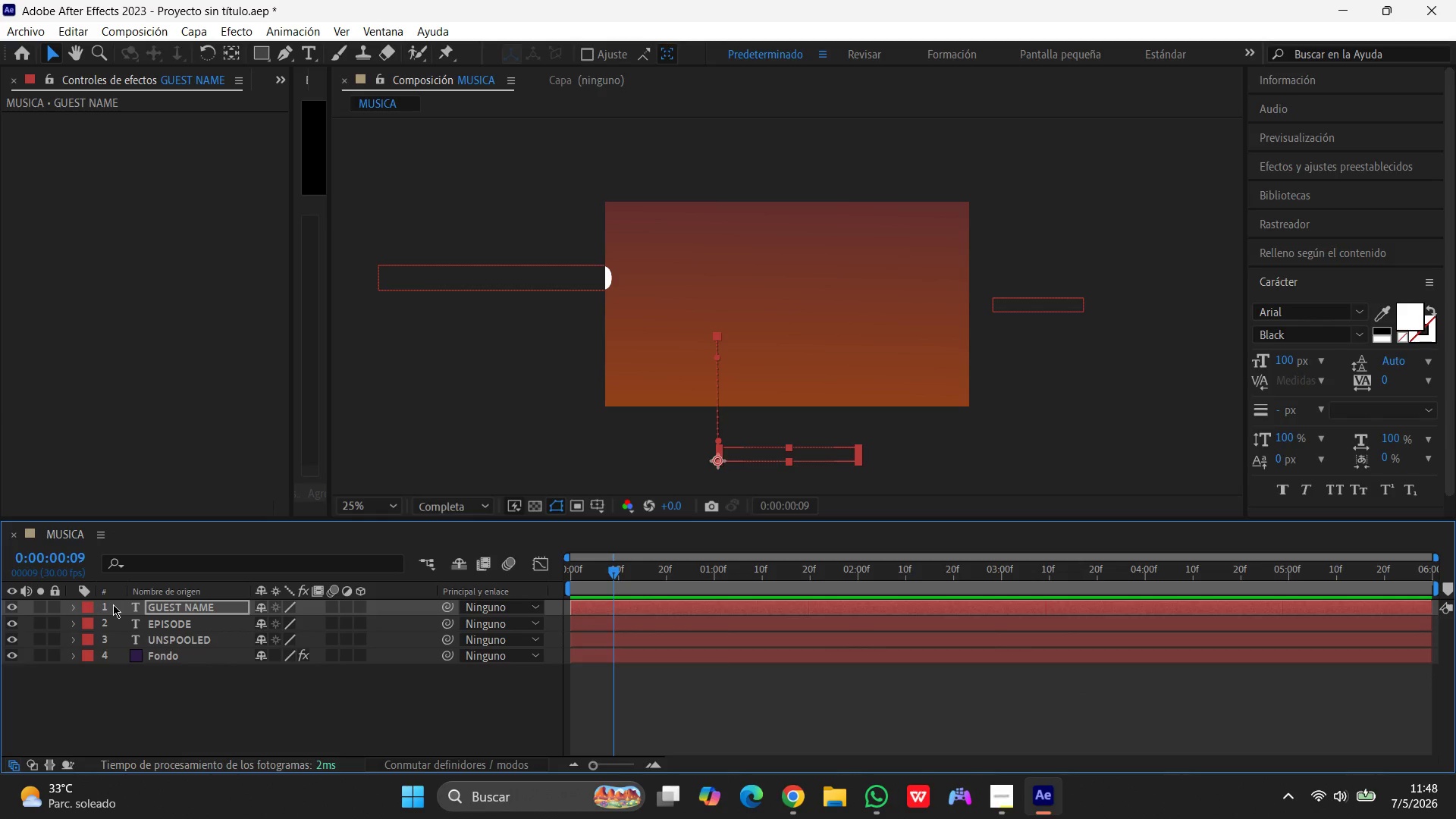 
hold_key(key=ShiftLeft, duration=1.52)
left_click([114, 620])
 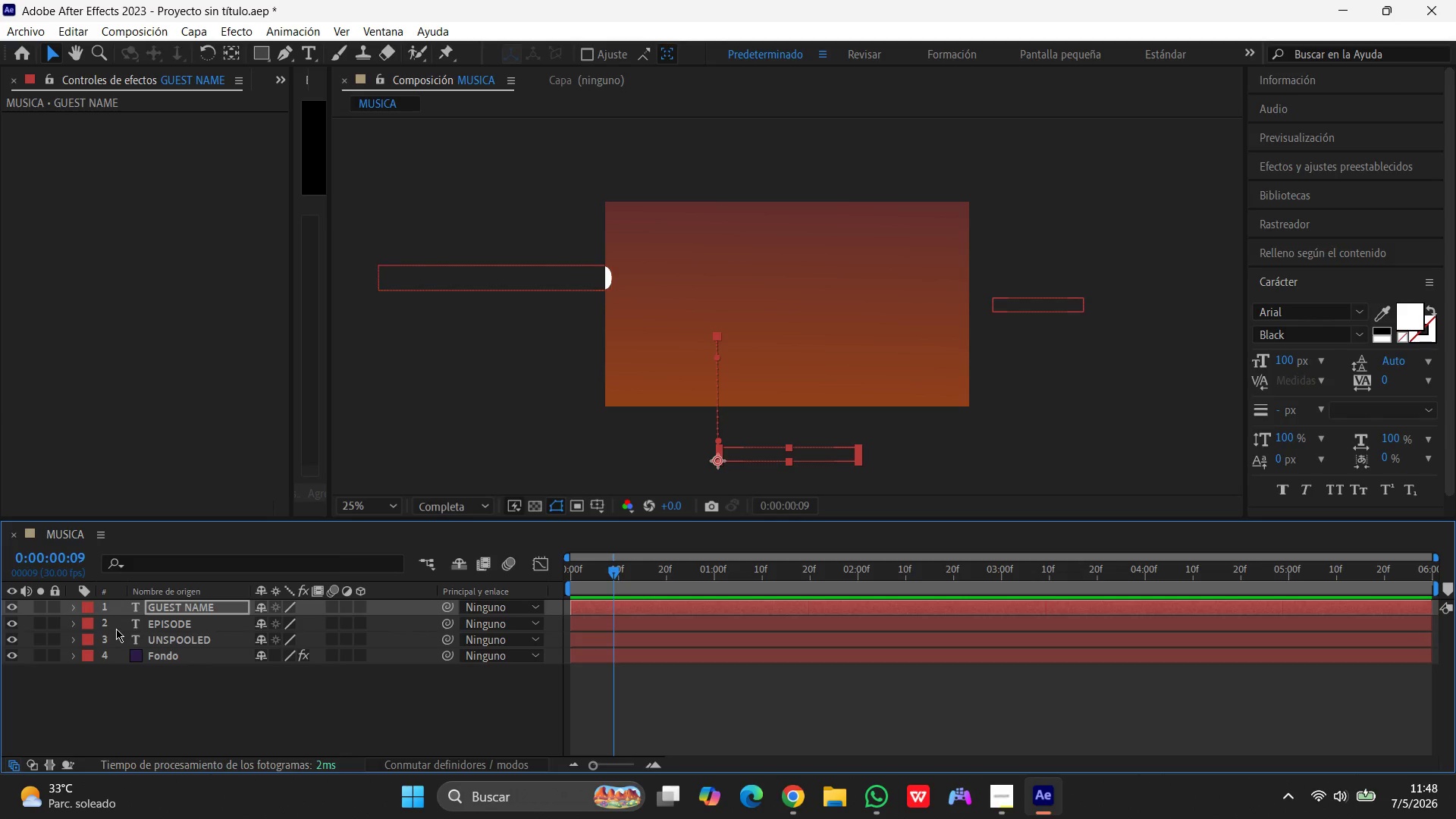 
left_click([115, 625])
 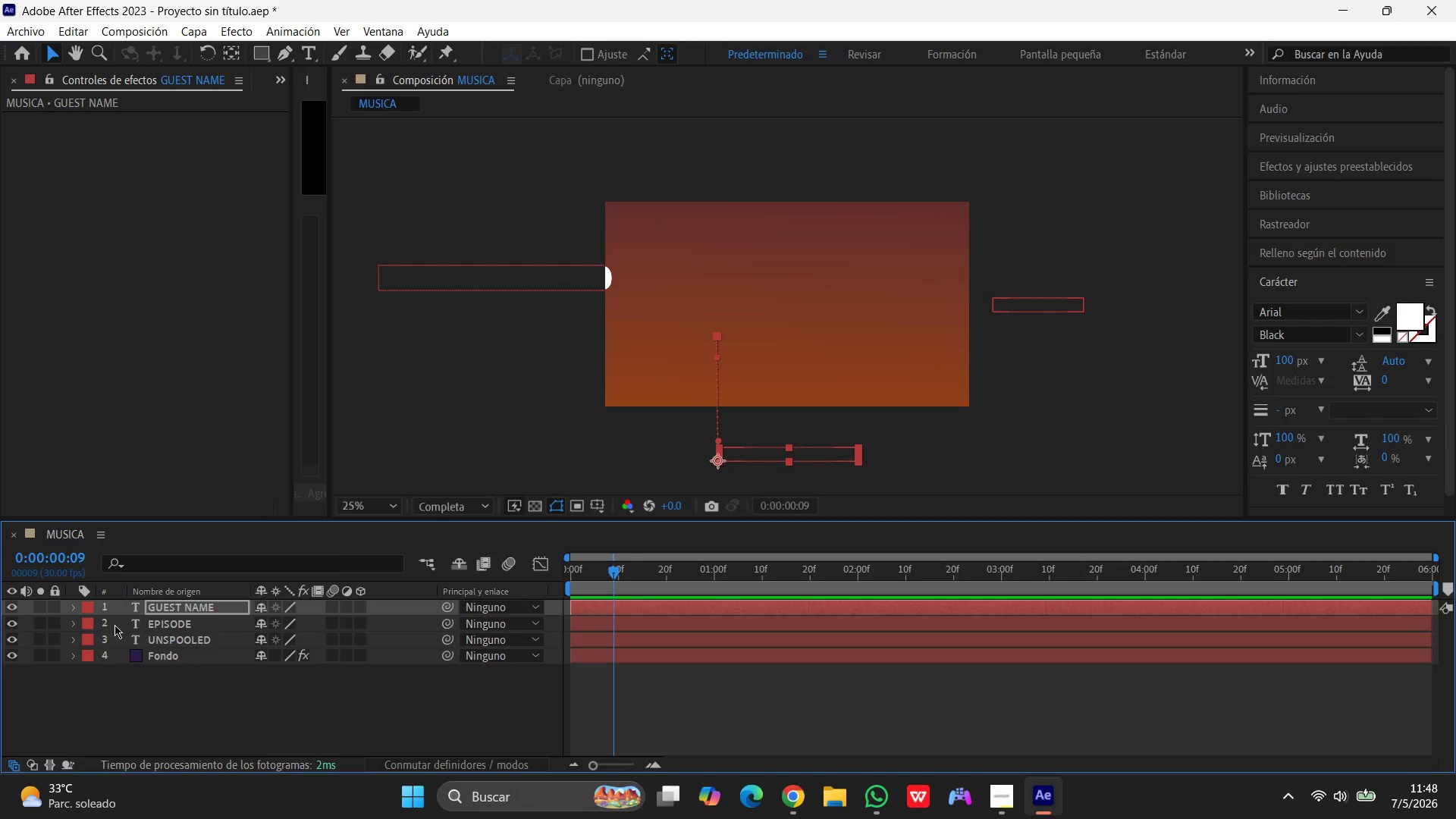 
key(Shift+ShiftLeft)
 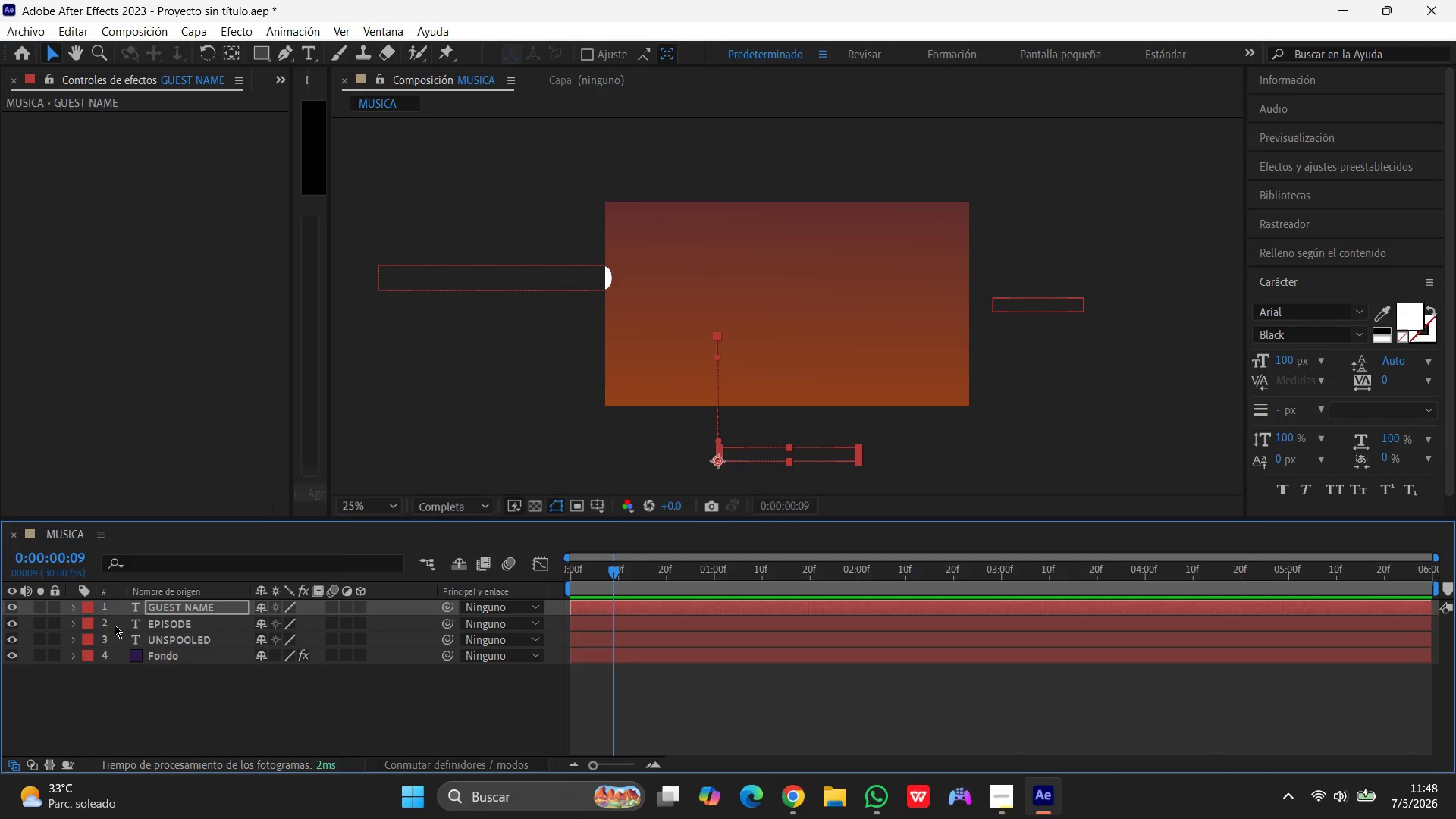 
key(Shift+ShiftLeft)
 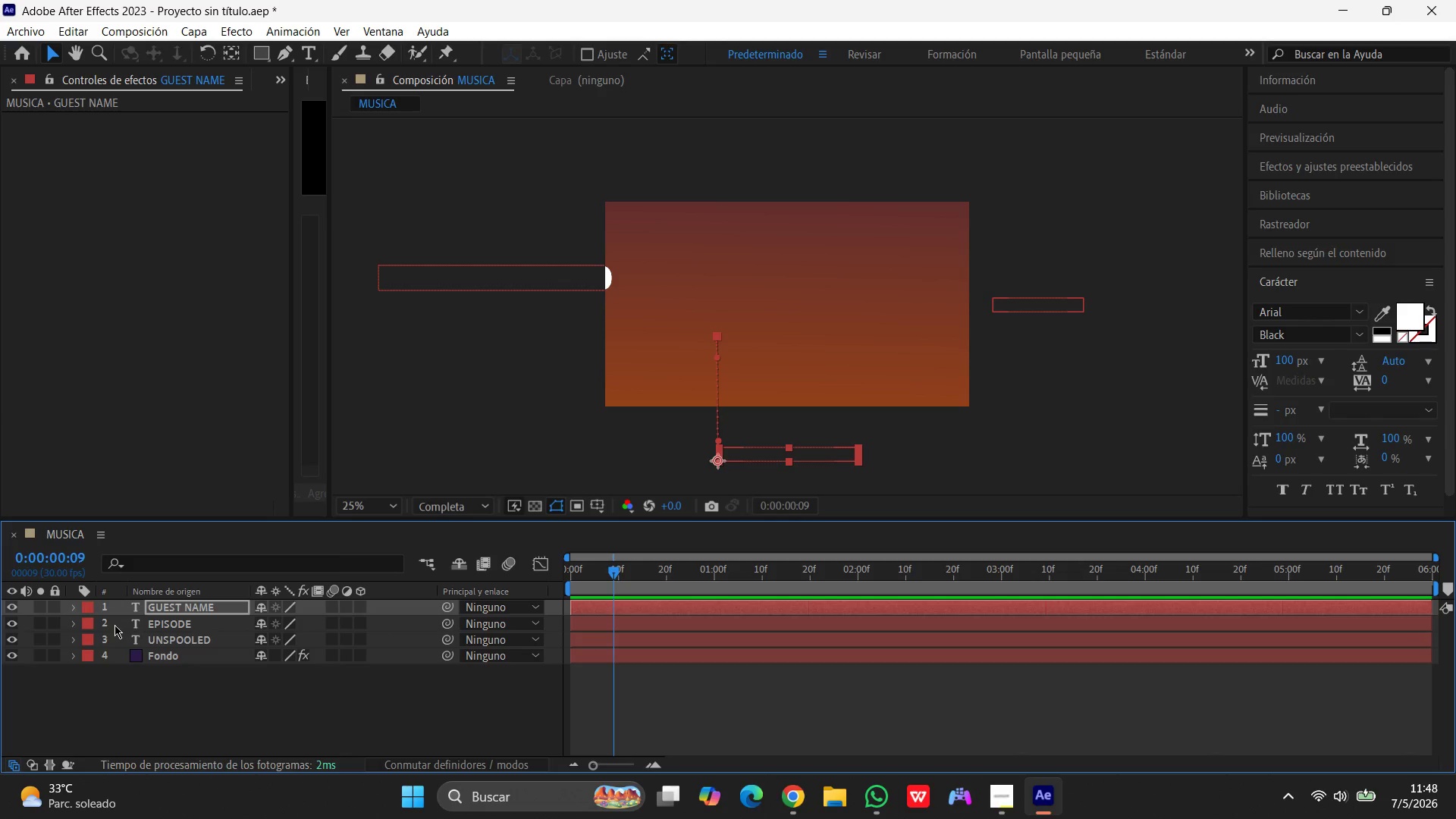 
key(Shift+ShiftLeft)
 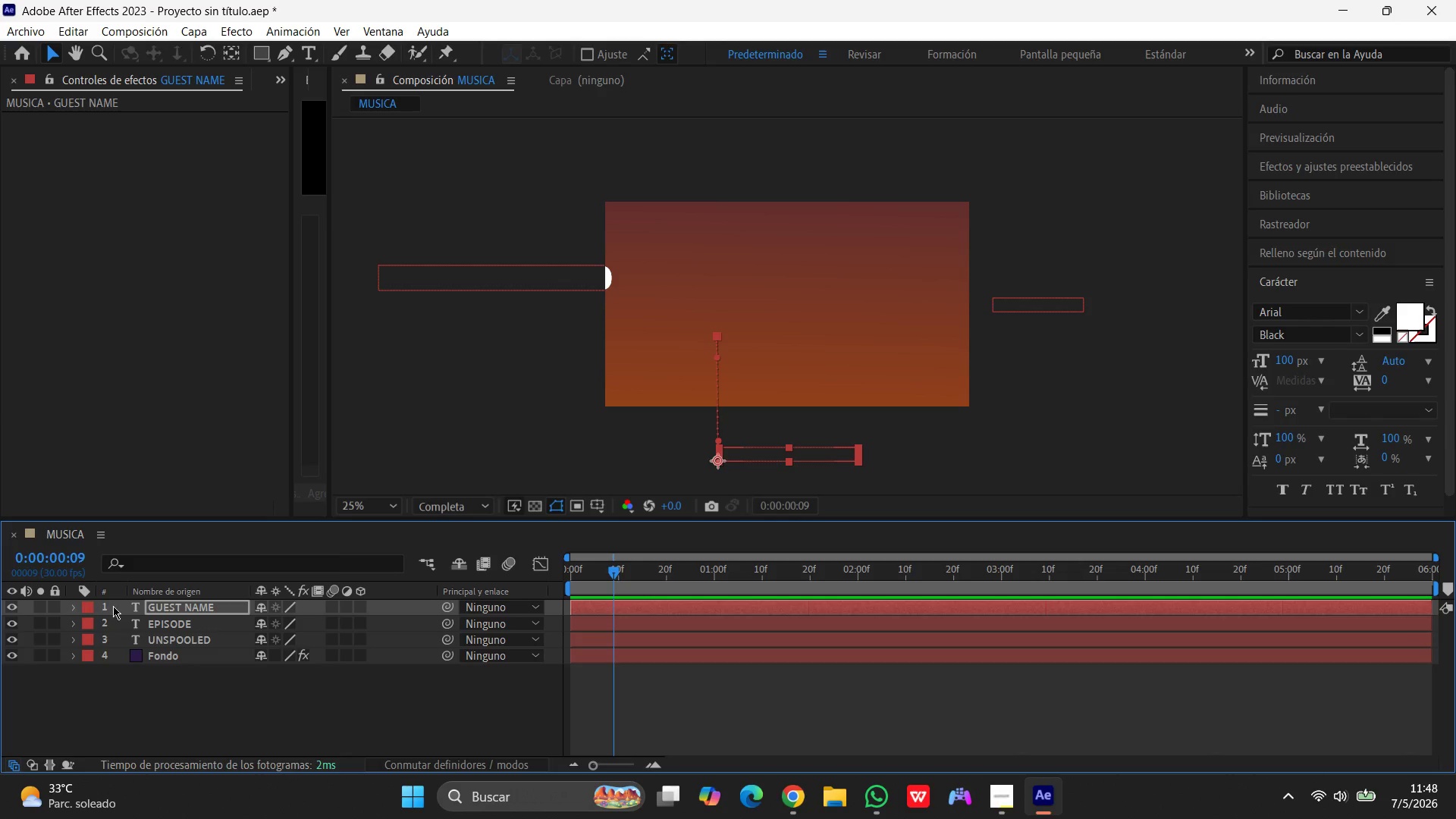 
hold_key(key=ShiftLeft, duration=0.78)
left_click([122, 620])
 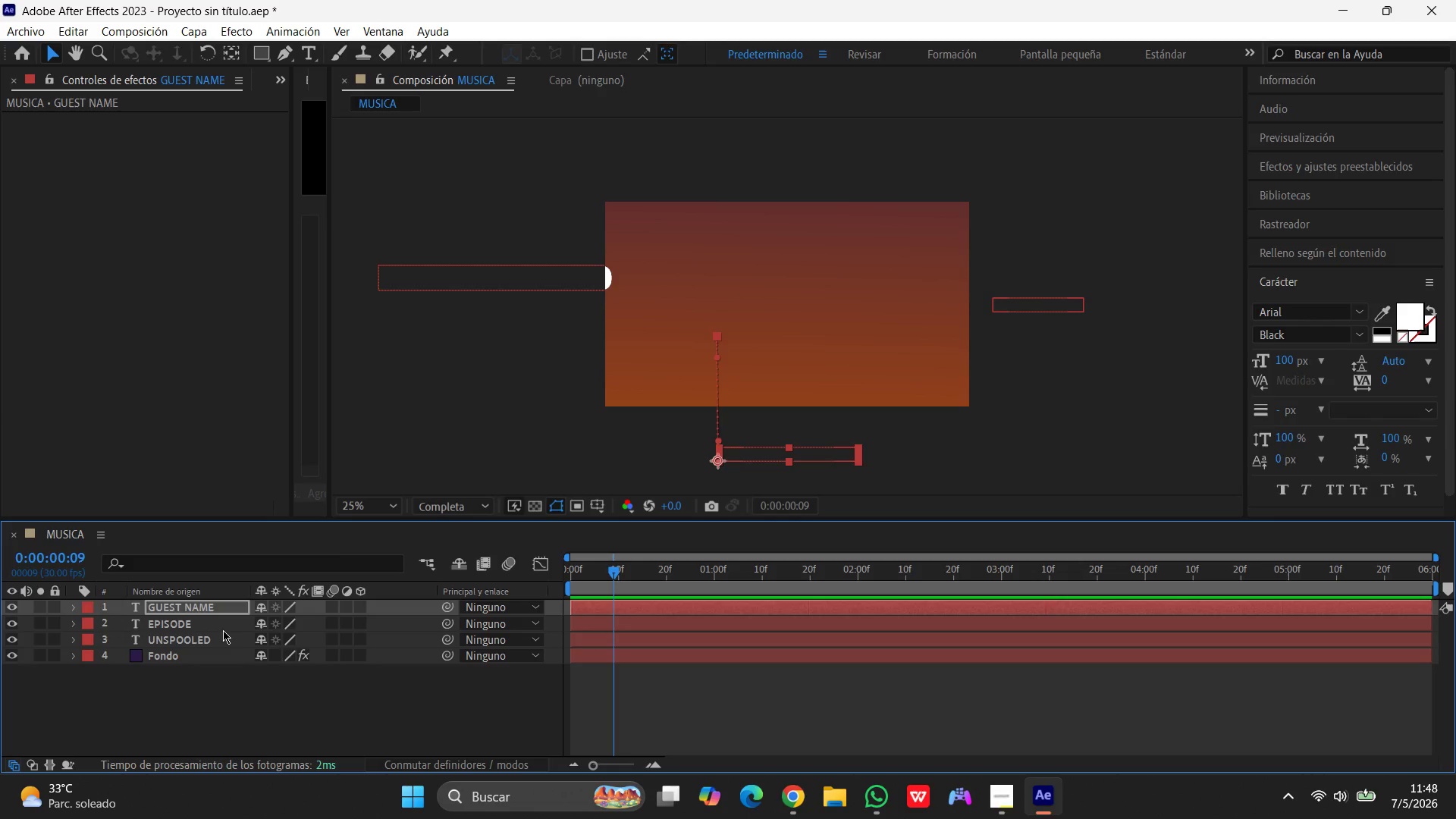 
left_click([223, 623])
 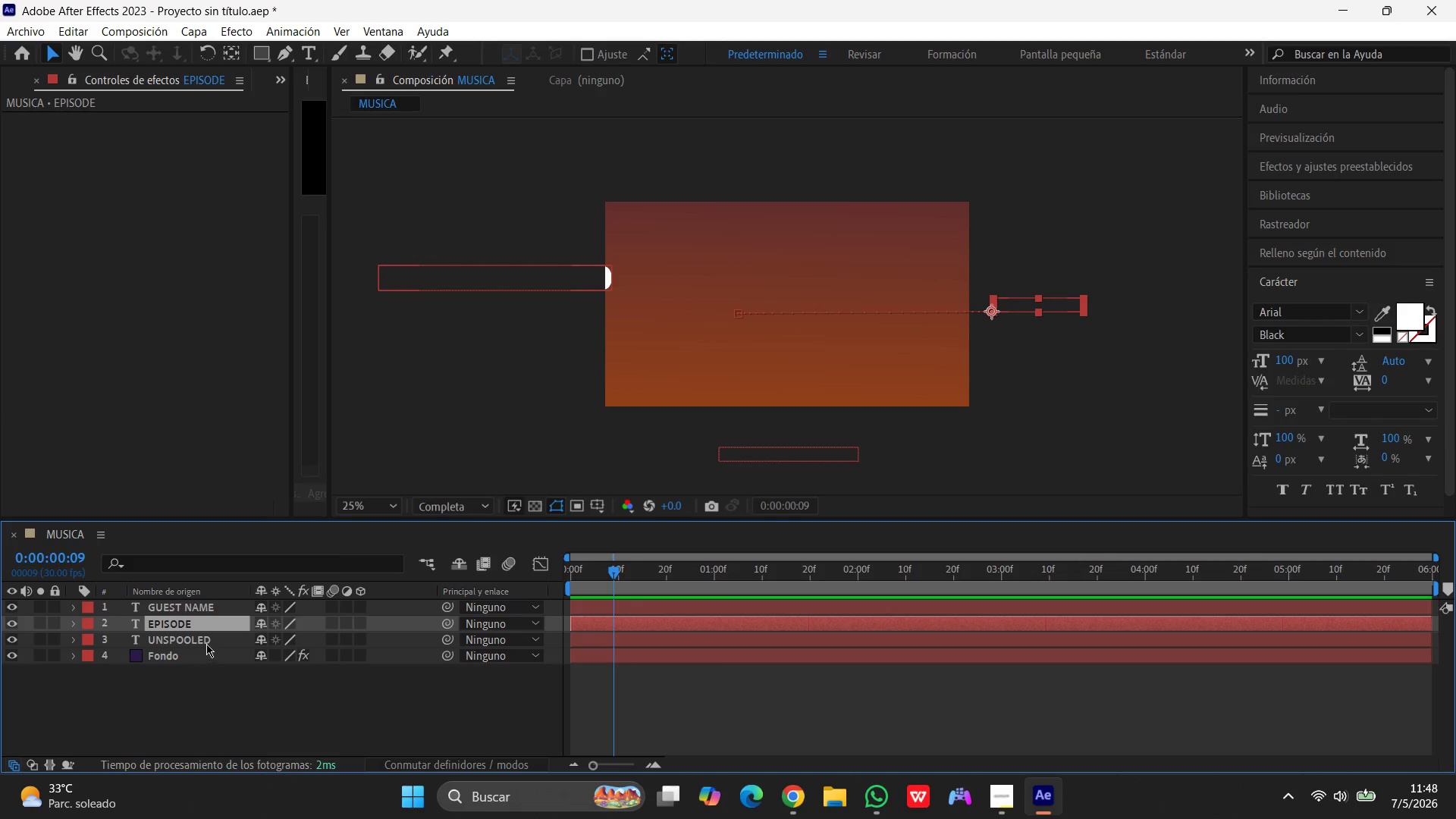 
left_click([207, 638])
 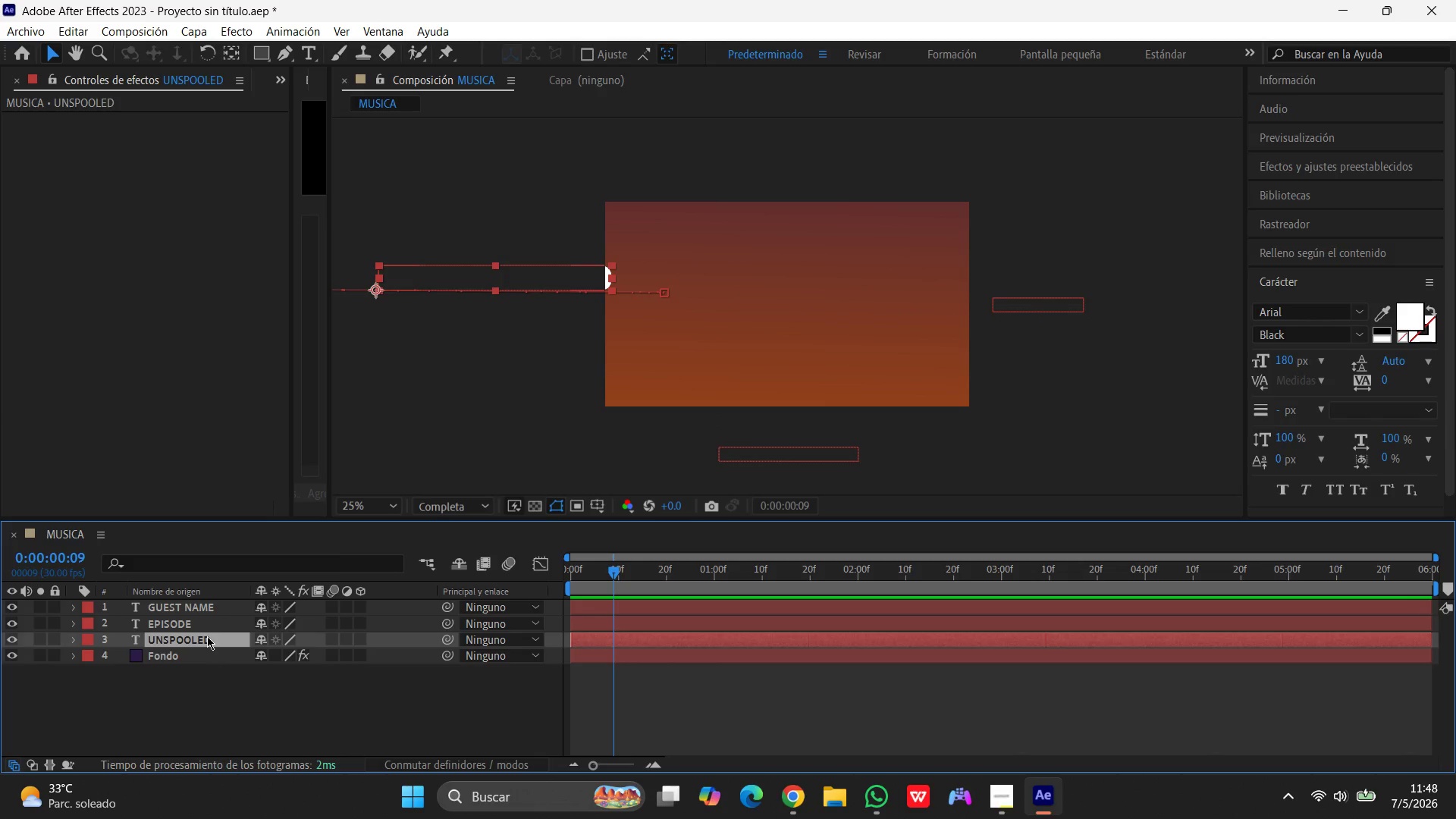 
hold_key(key=ShiftLeft, duration=1.17)
left_click([207, 626])
 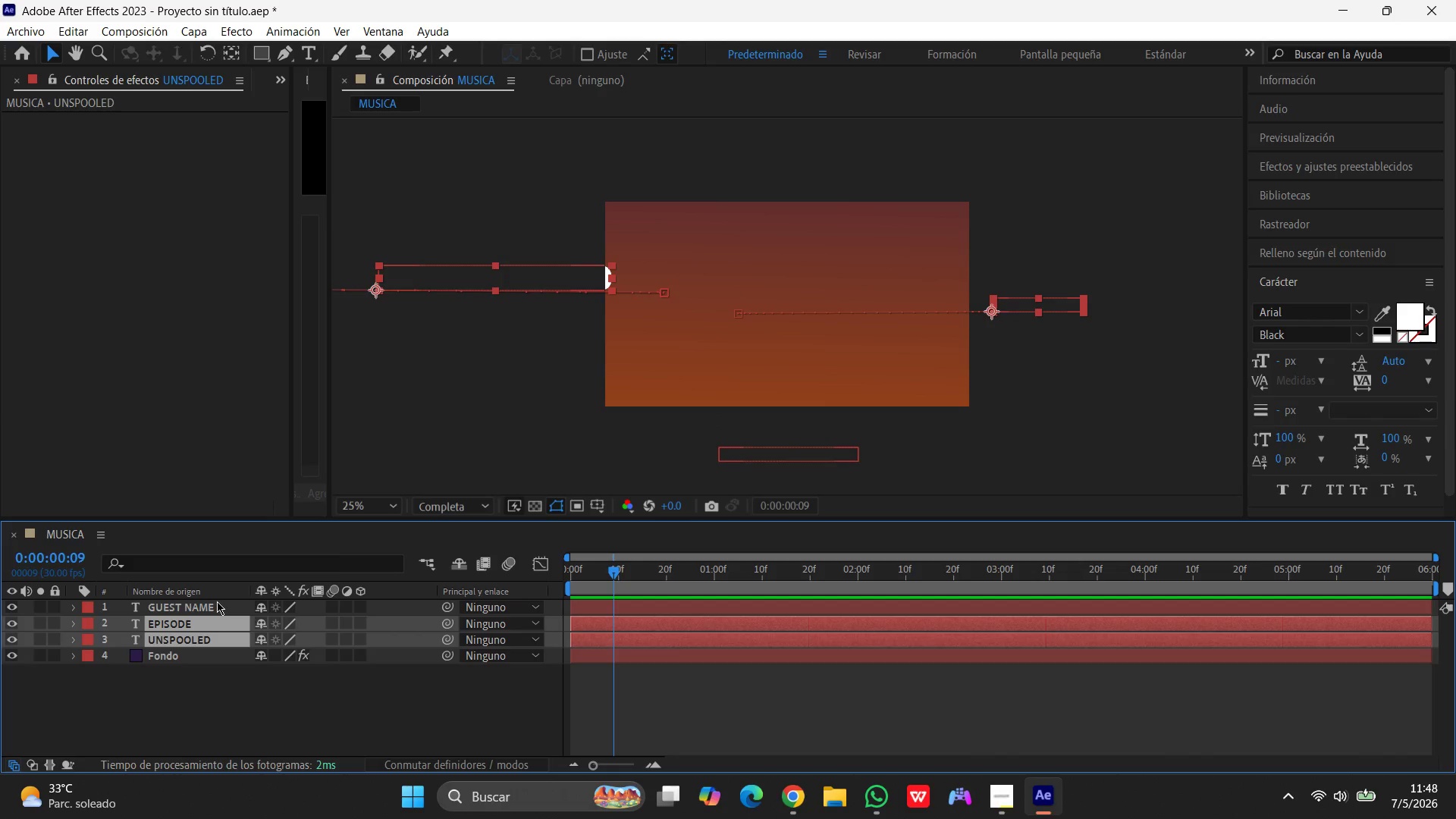 
left_click([218, 601])
 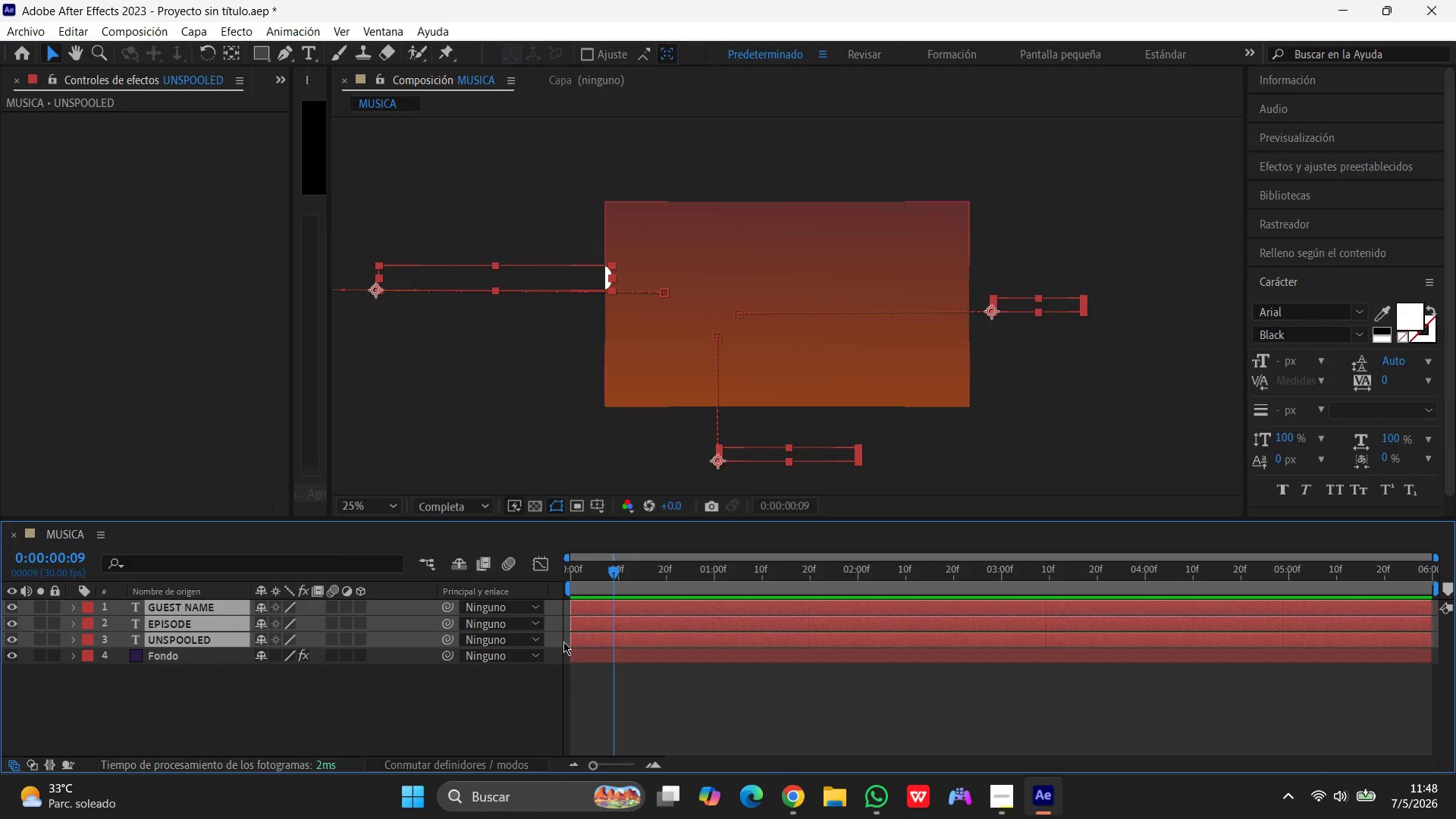 
left_click_drag(start_coordinate=[614, 570], to_coordinate=[482, 578])
 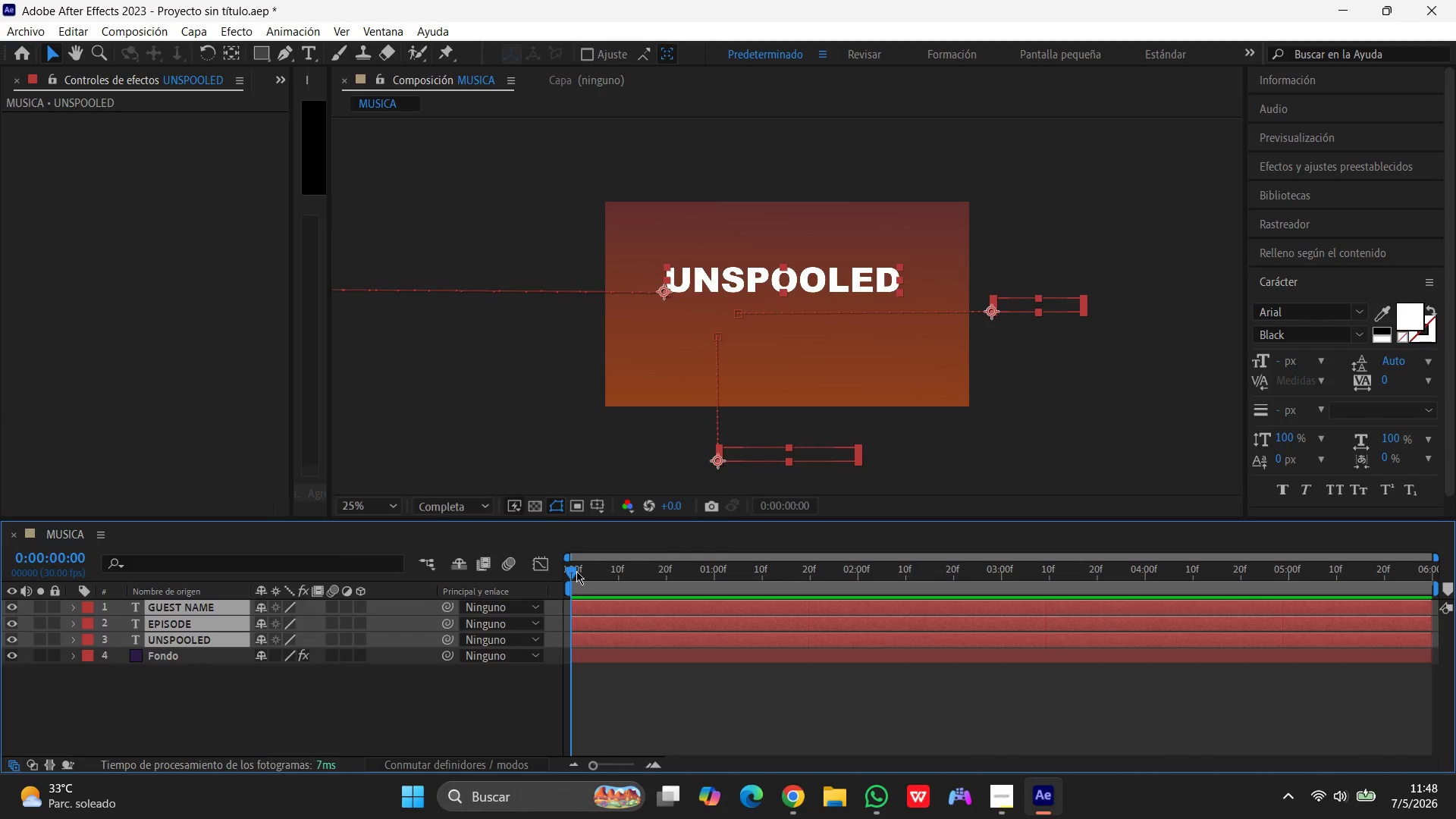 
left_click_drag(start_coordinate=[571, 571], to_coordinate=[1455, 596])
 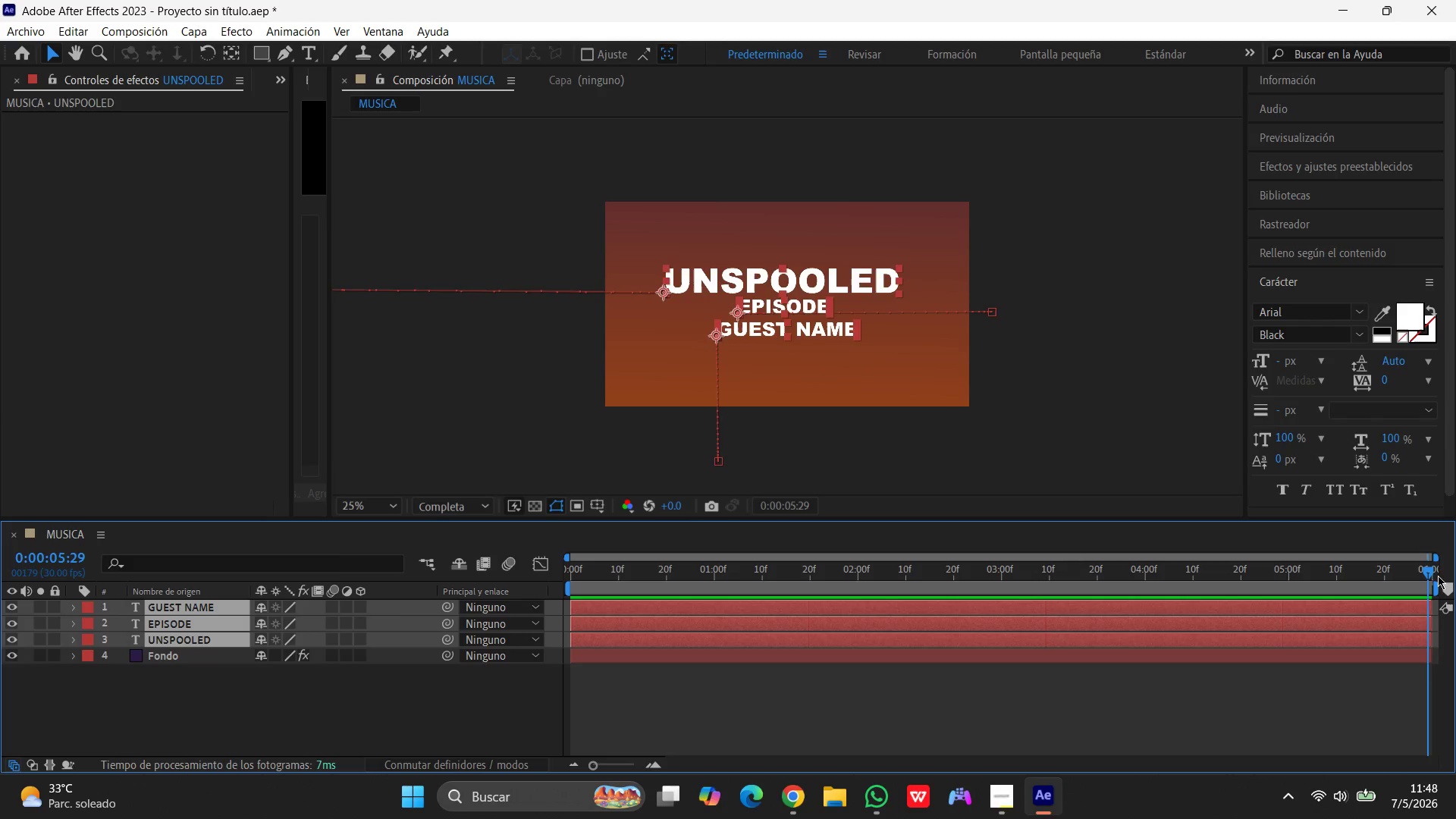 
left_click_drag(start_coordinate=[1426, 573], to_coordinate=[416, 534])
 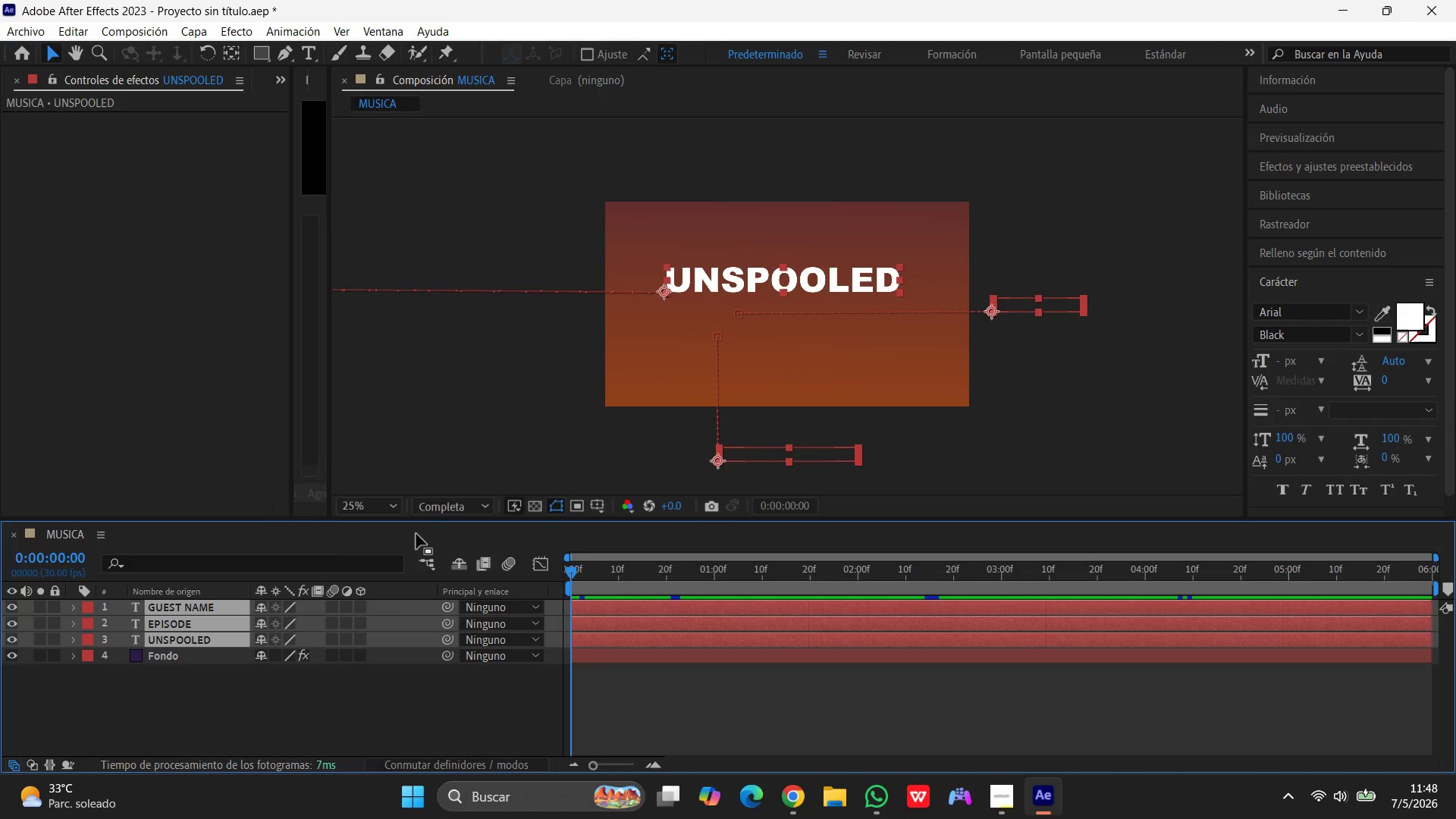 
wait(7.3)
 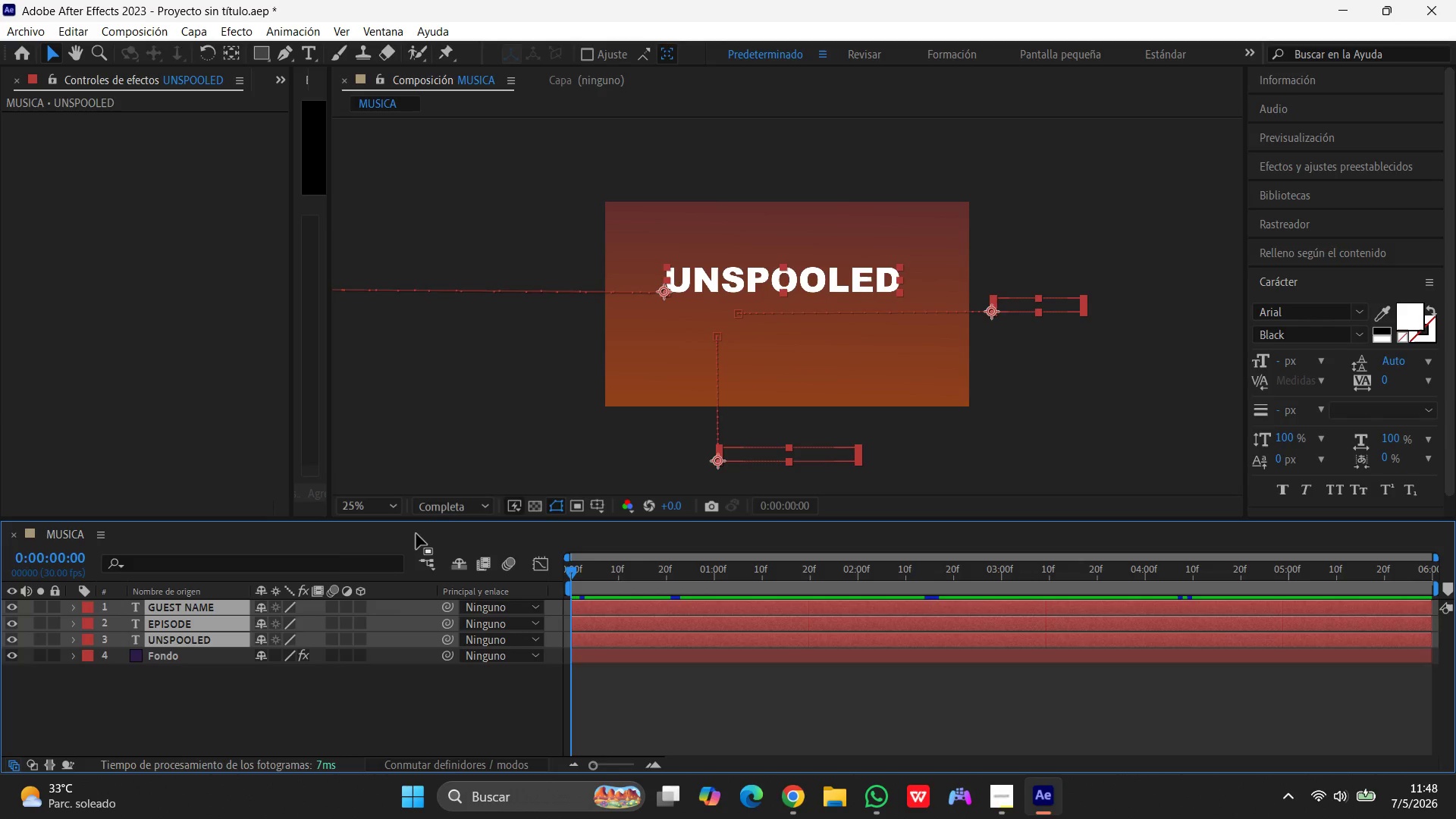 
left_click([381, 27])
 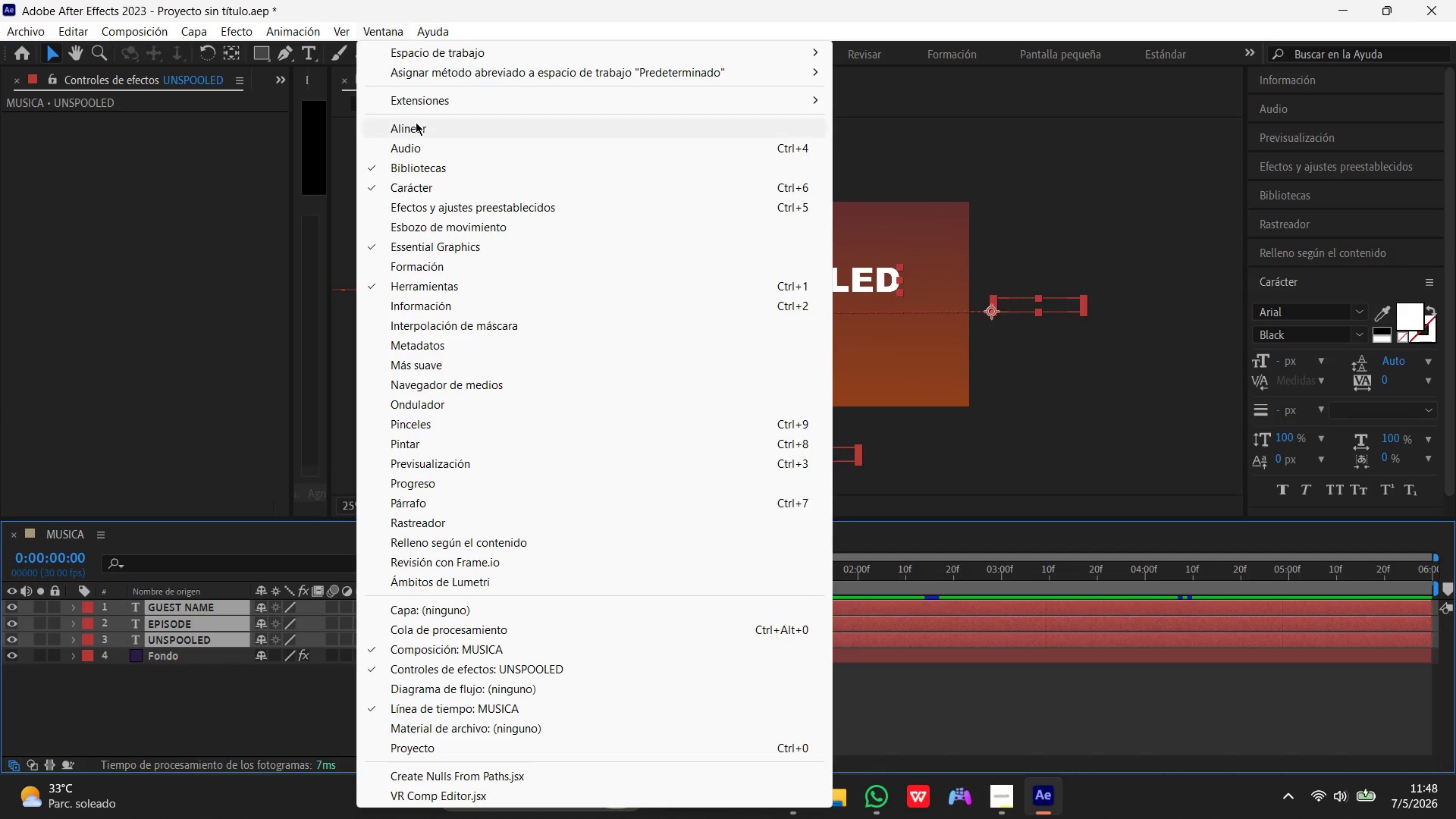 
left_click([416, 127])
 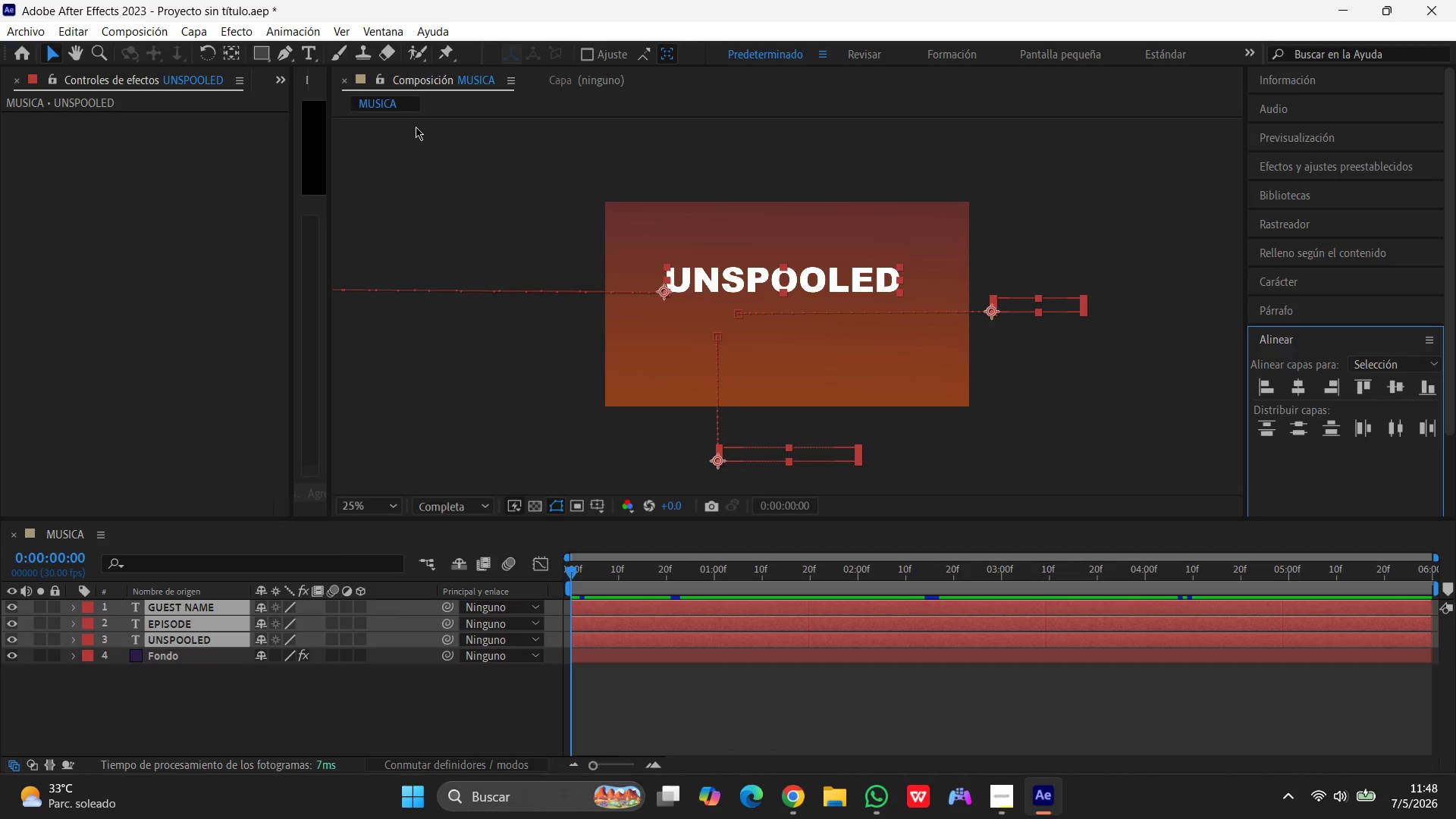 
wait(8.89)
 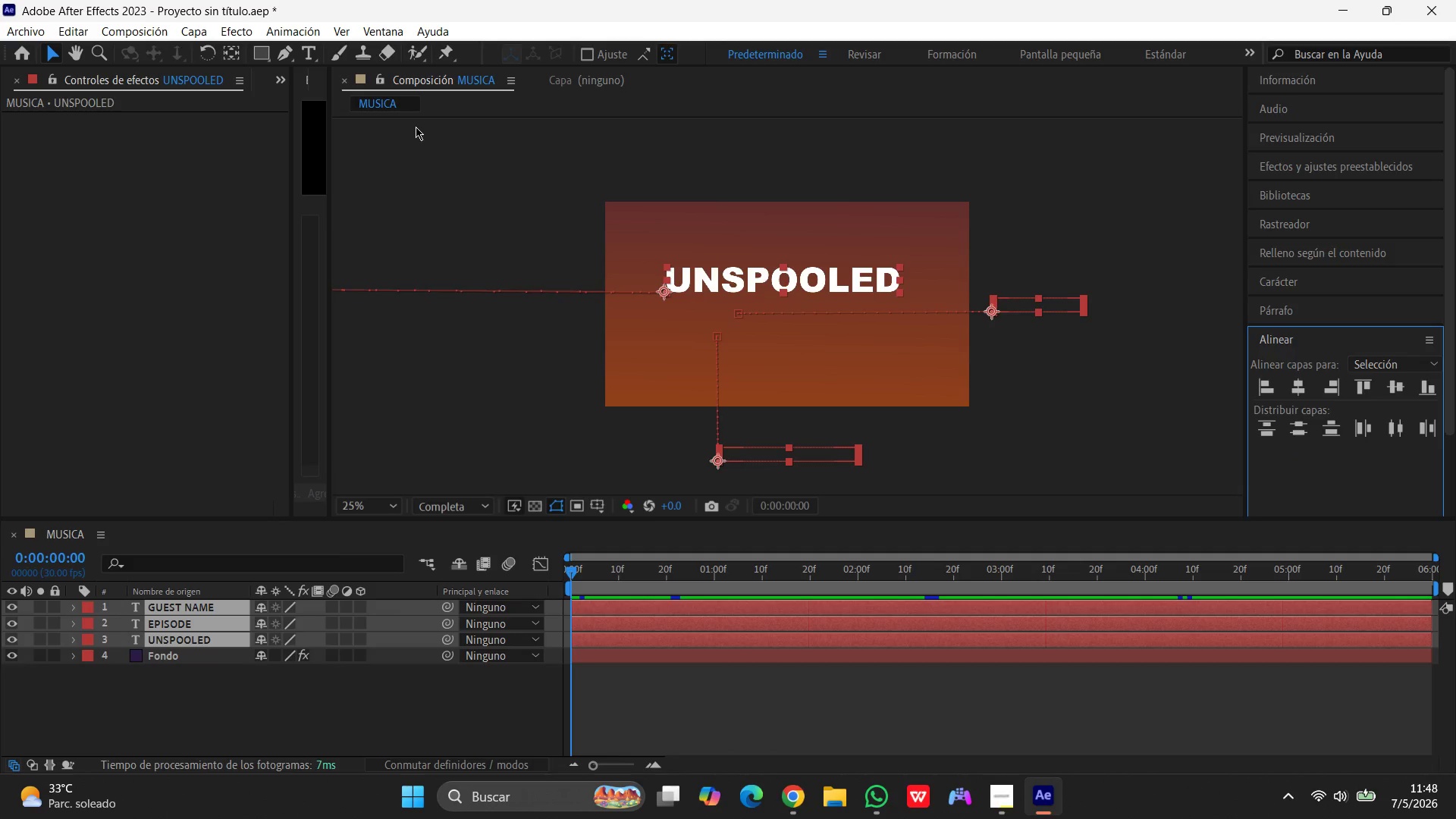 
mouse_move([1344, 372])
 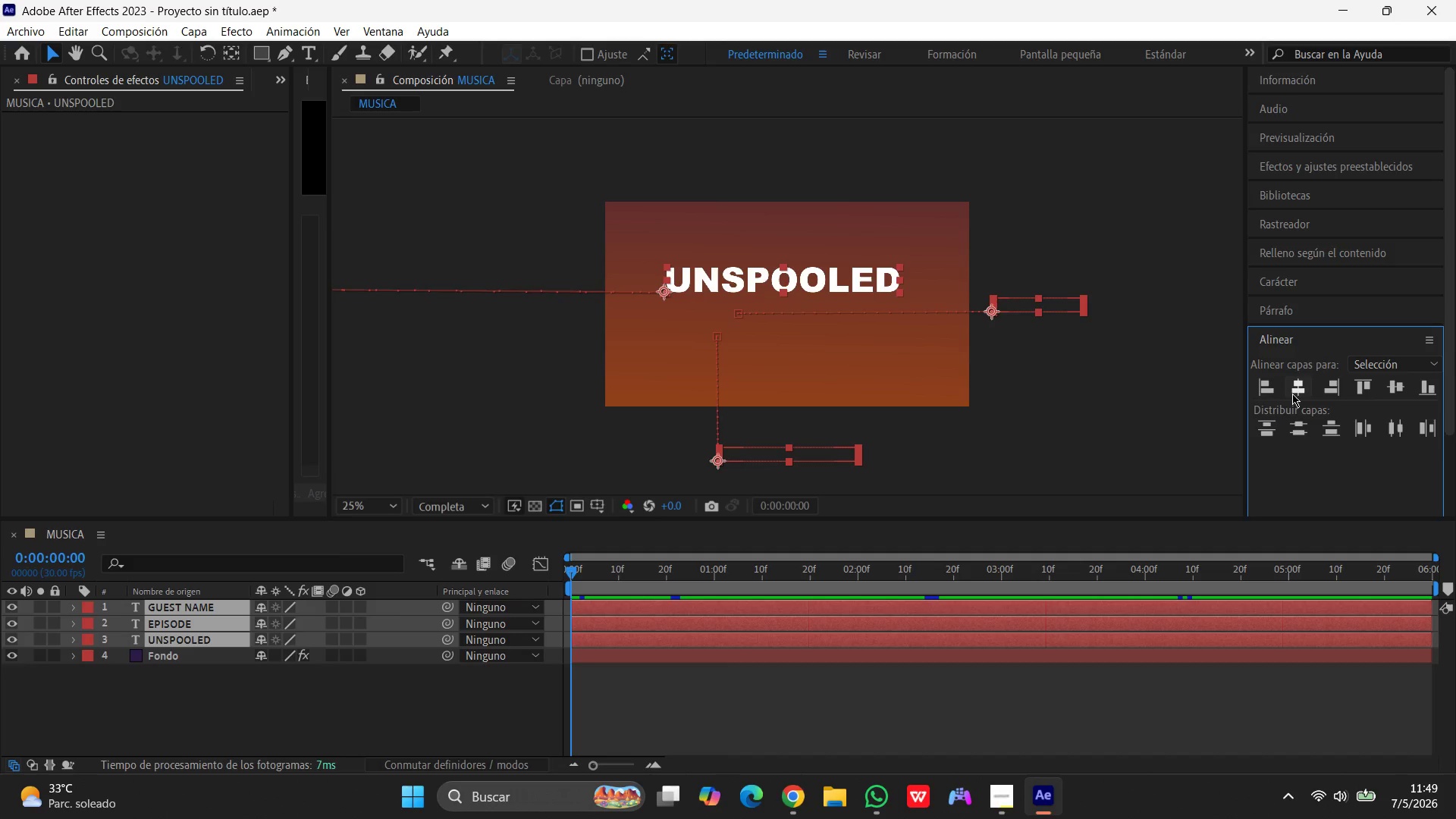 
wait(20.75)
 